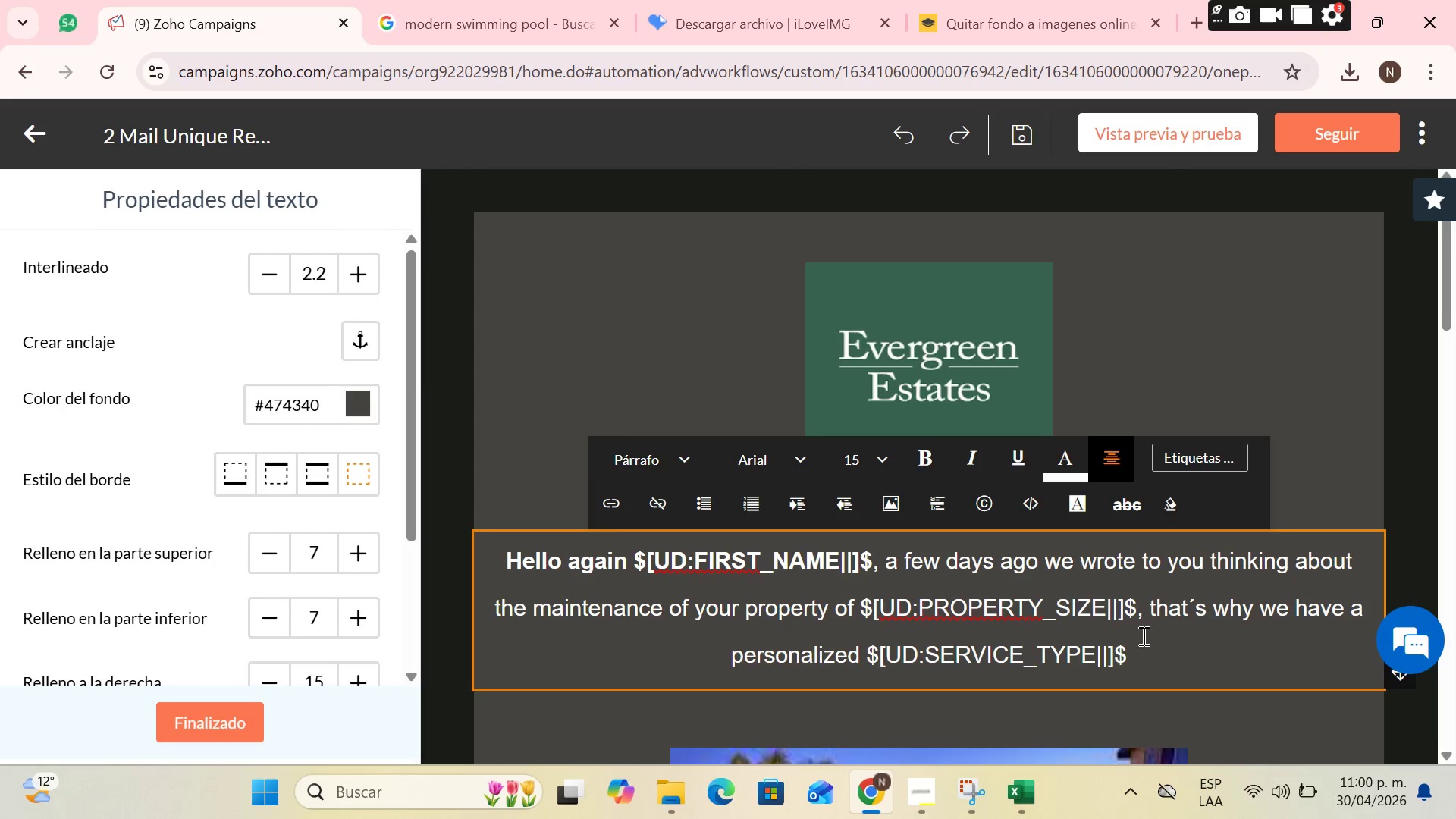 
key(Comma)
 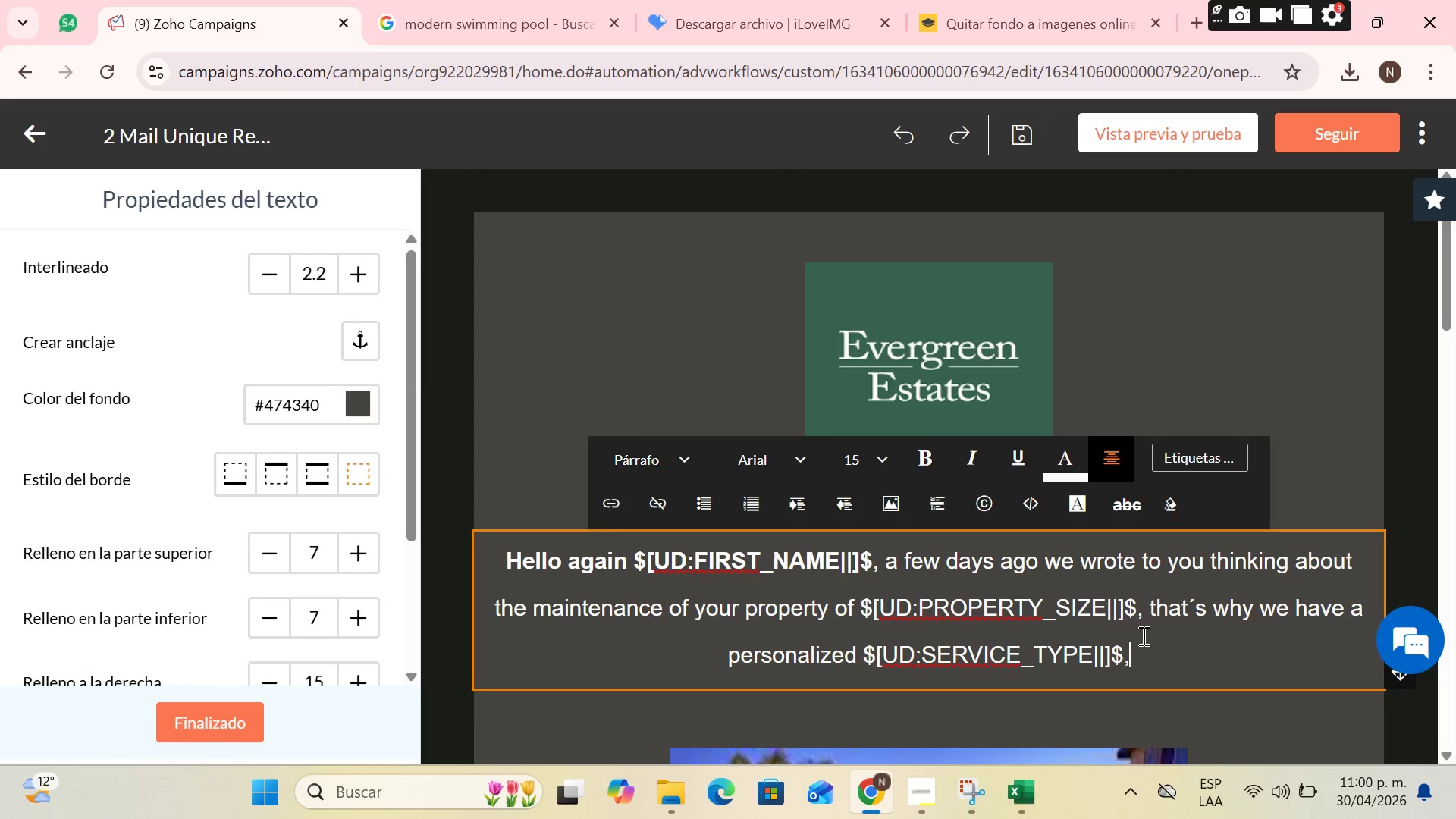 
key(Space)
 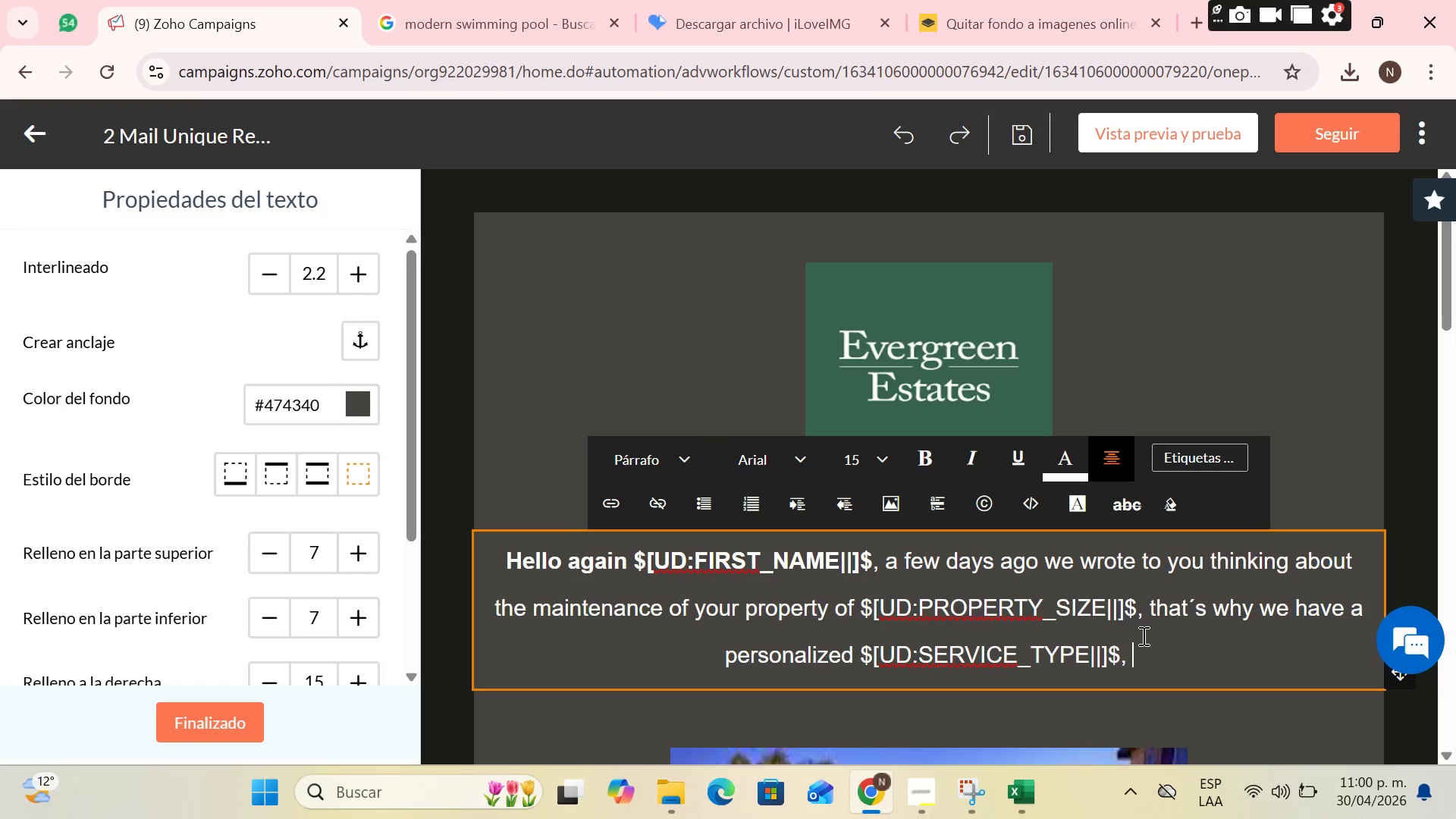 
wait(7.44)
 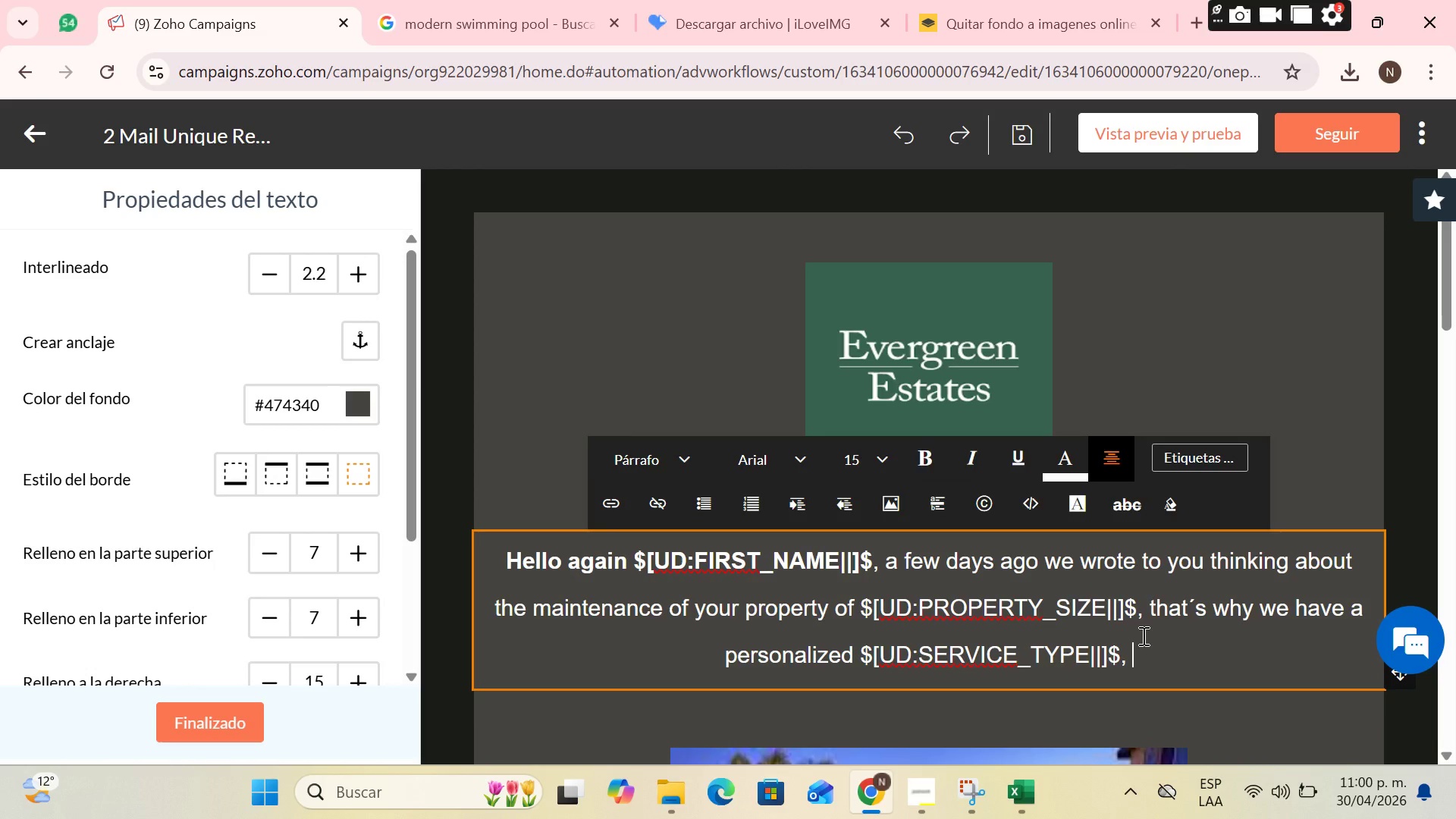 
key(Backspace)
key(Backspace)
type( service for you.)
key(Backspace)
type(!)
 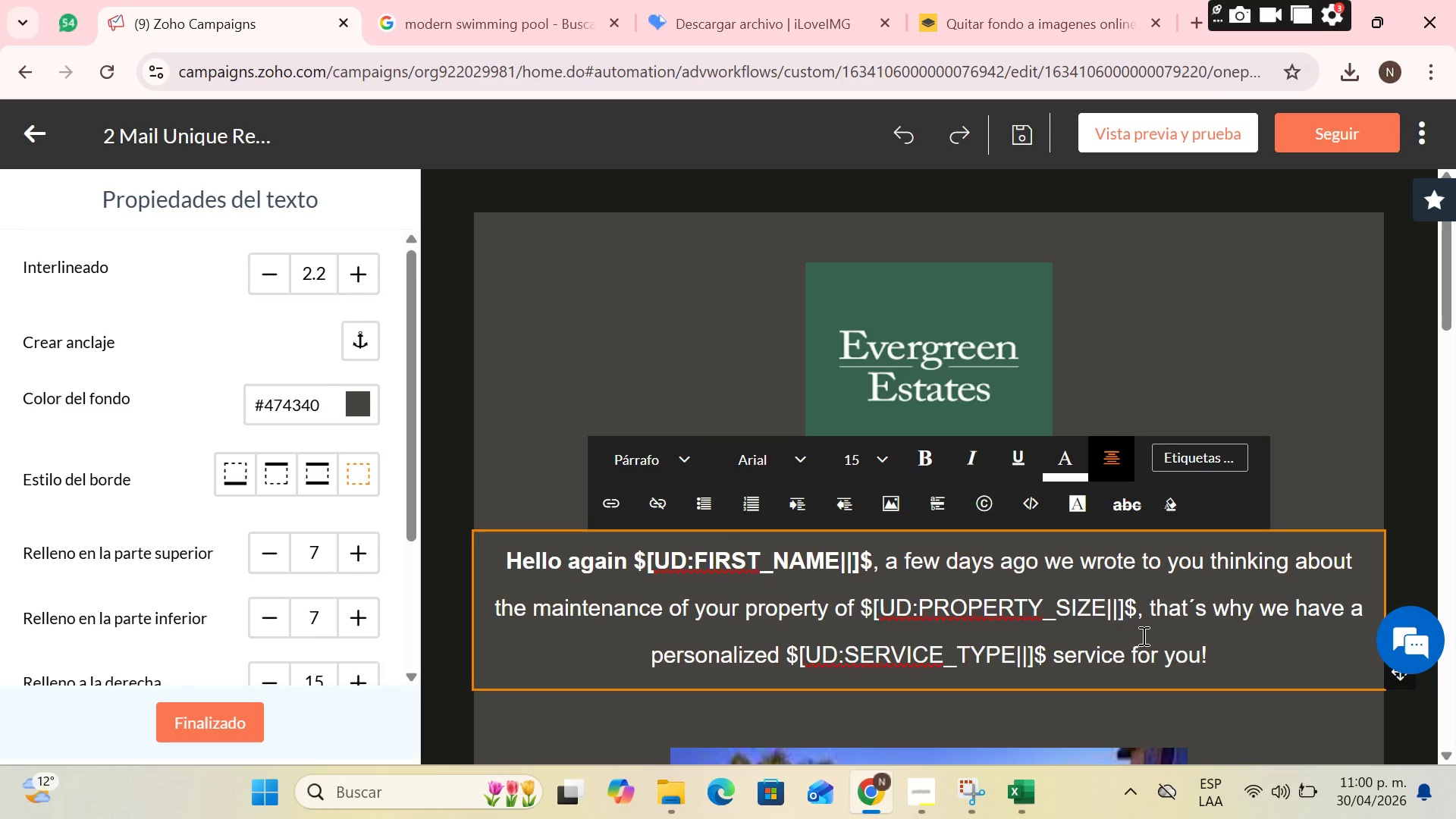 
scroll: coordinate [943, 514], scroll_direction: down, amount: 8.0
 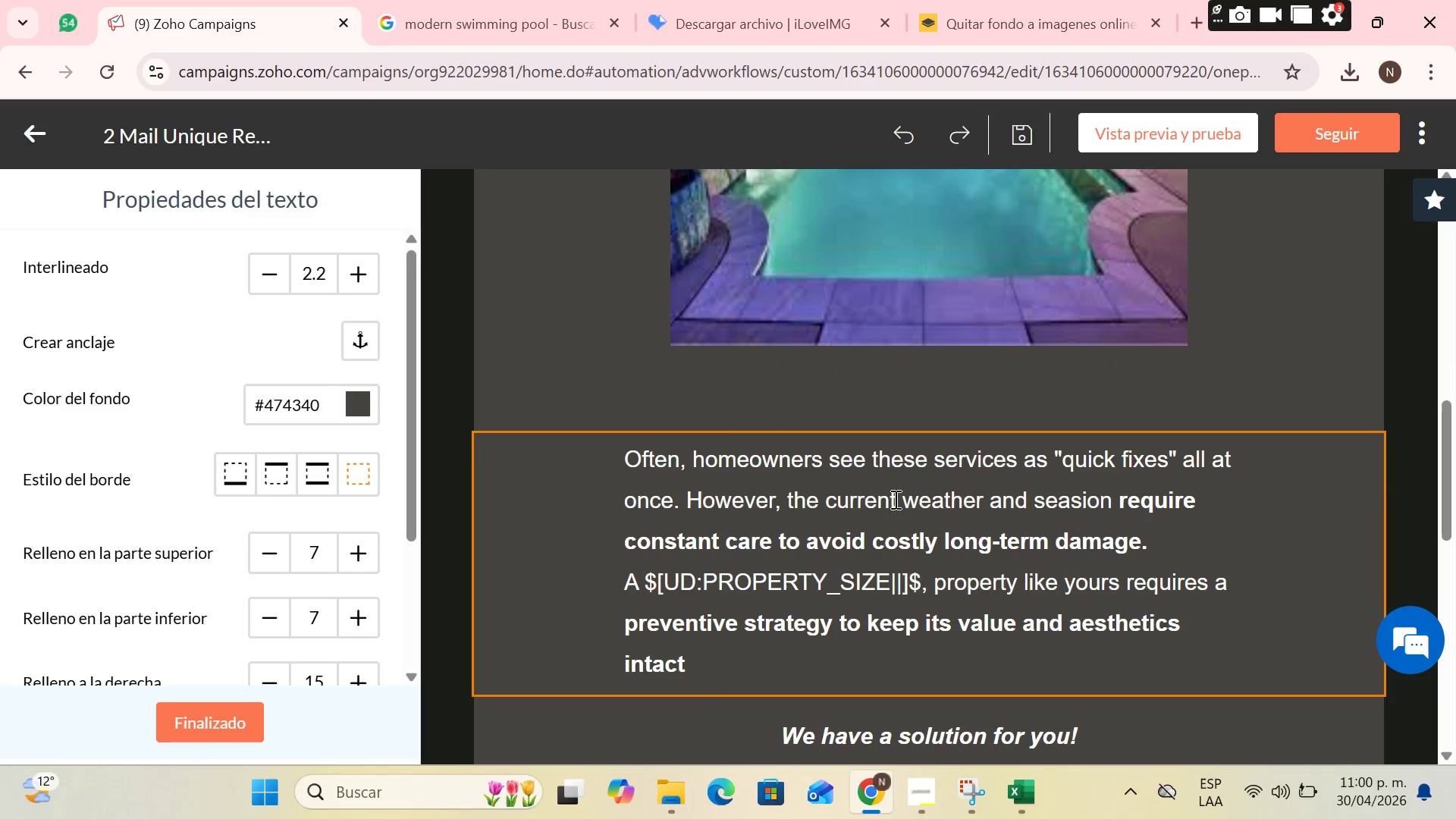 
left_click([893, 499])
 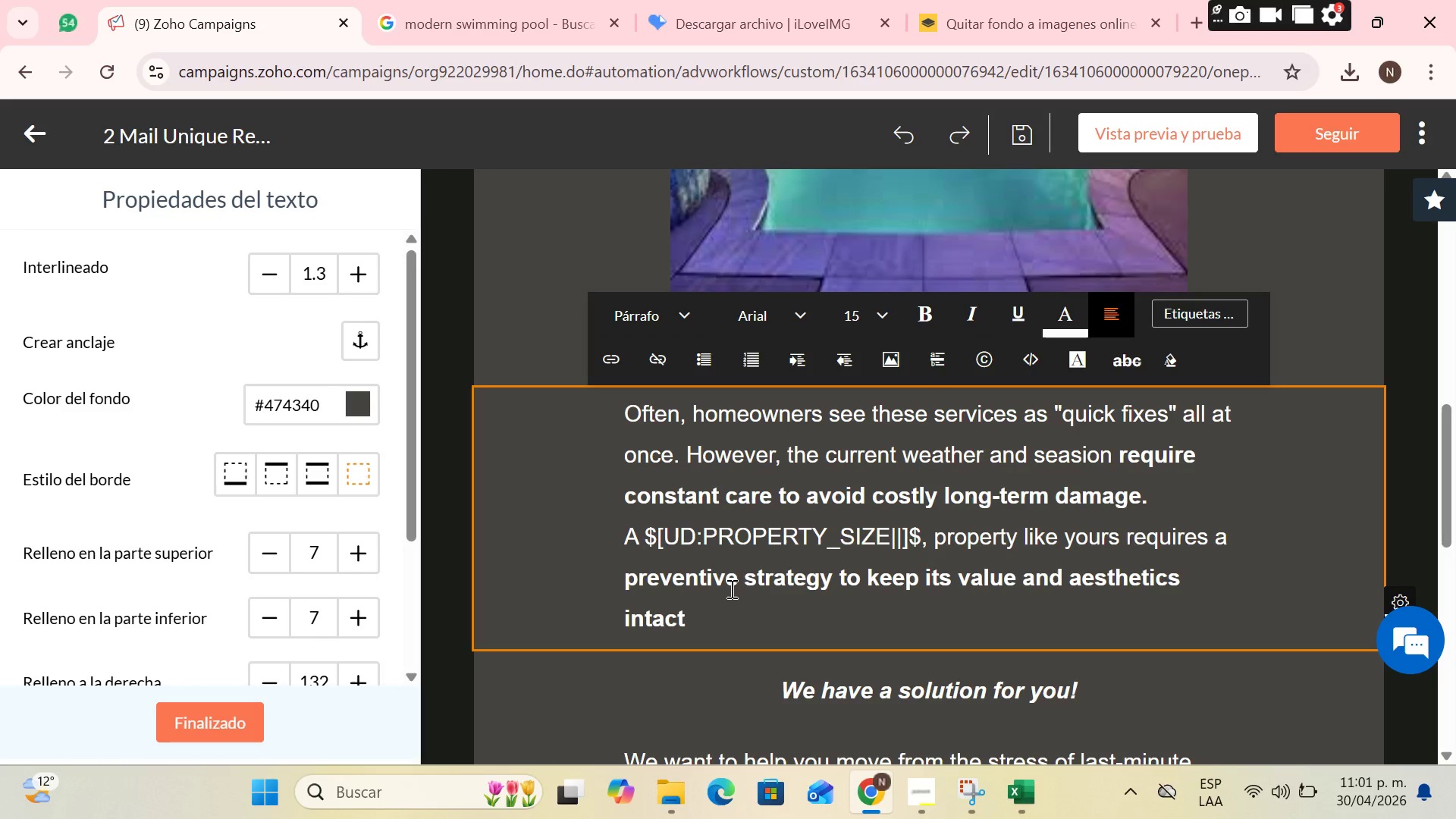 
wait(16.44)
 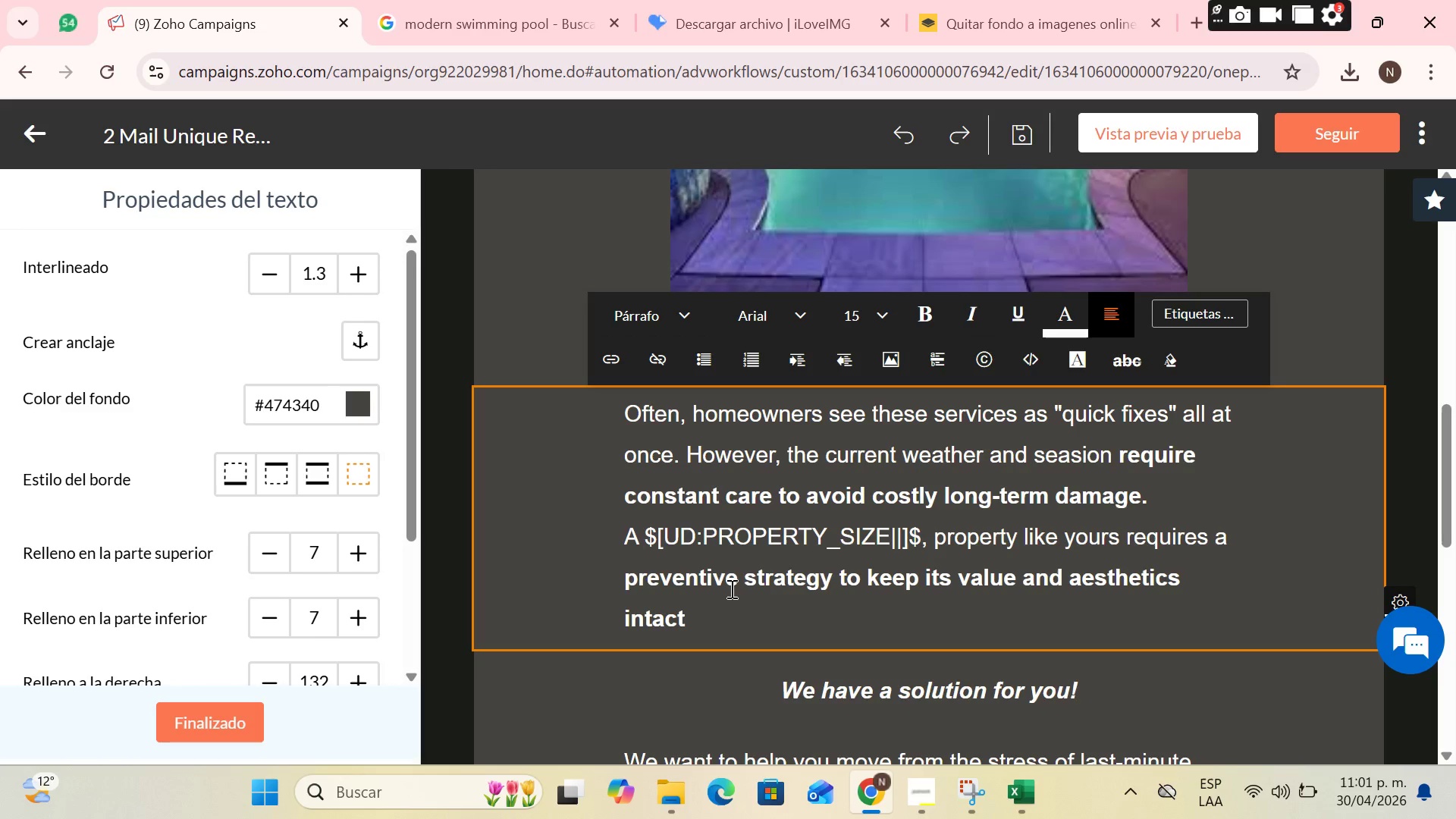 
scroll: coordinate [888, 421], scroll_direction: up, amount: 7.0
 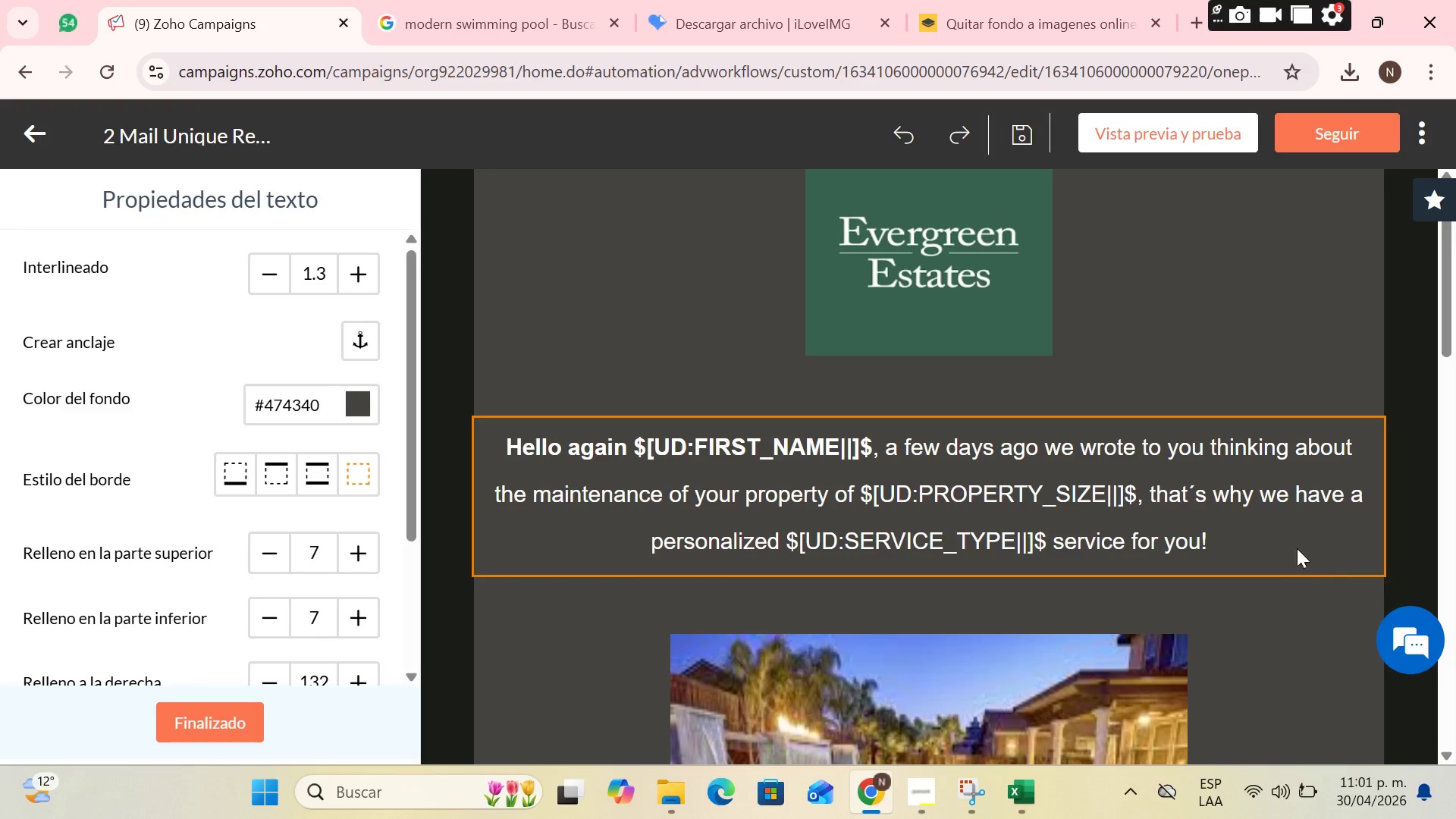 
left_click([1276, 547])
 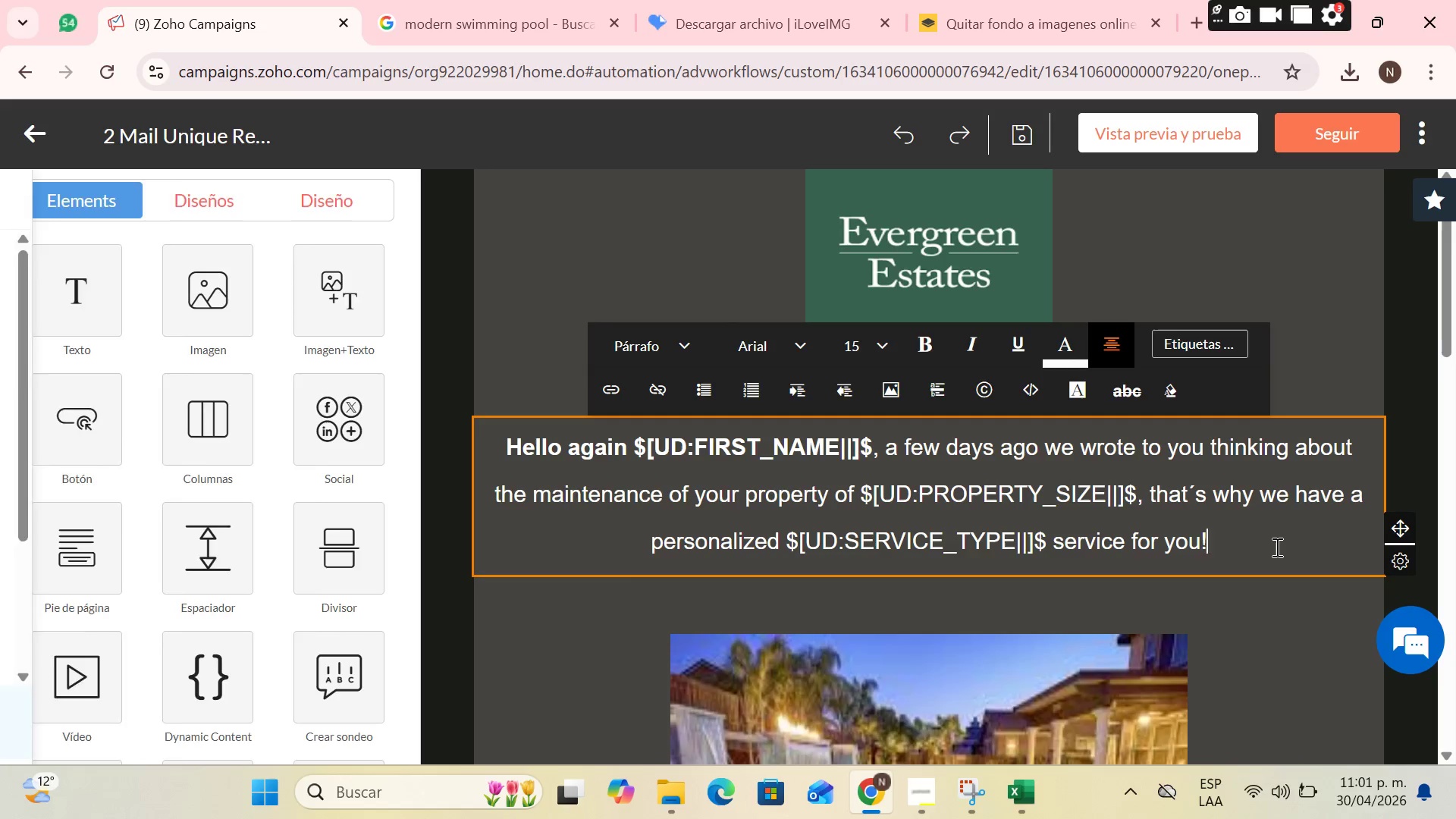 
key(Enter)
 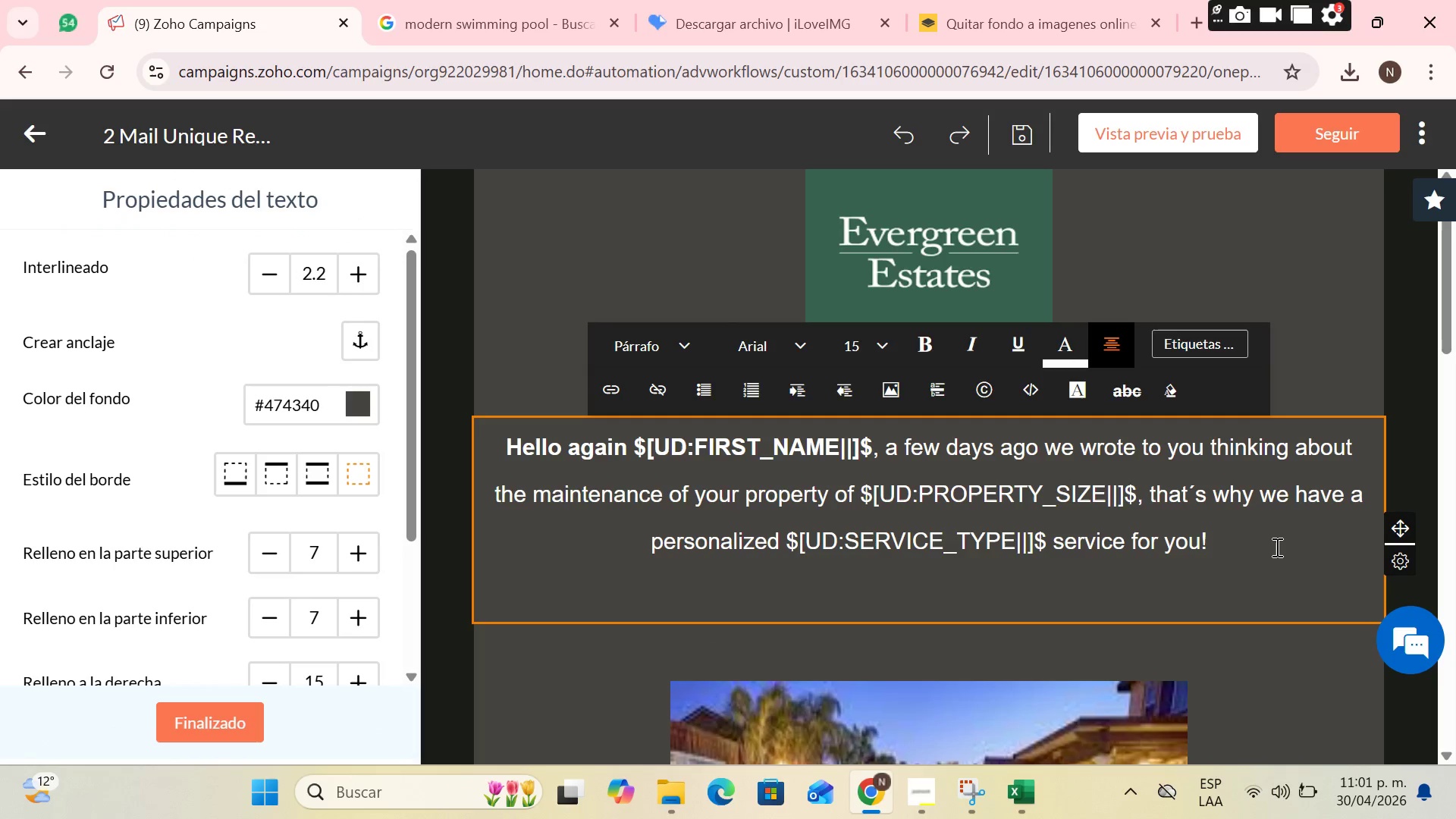 
wait(9.81)
 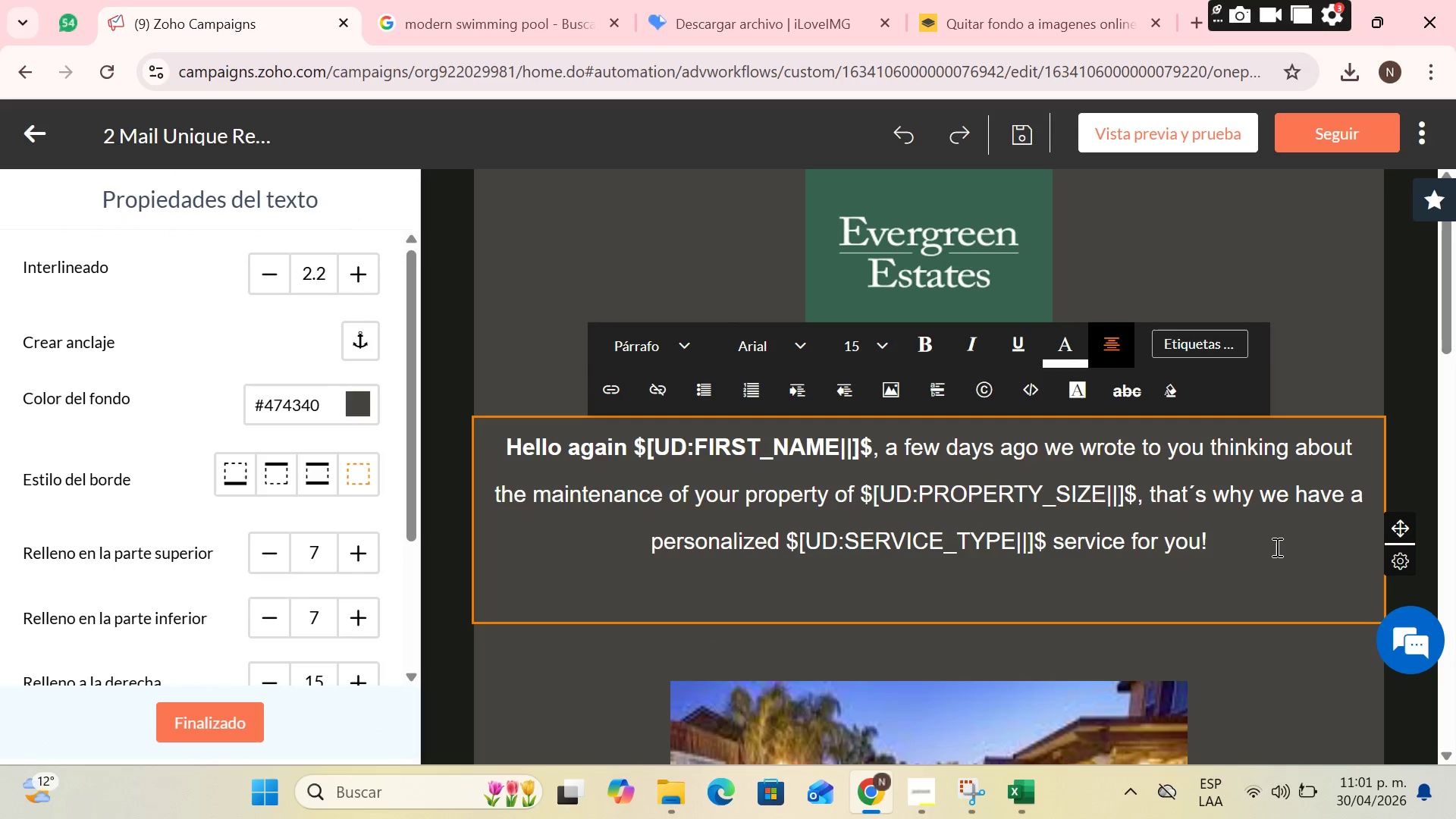 
type(A service that is donde on)
key(Backspace)
key(Backspace)
key(Backspace)
key(Backspace)
key(Backspace)
type(e on time can saveyou thousands of s)
key(Backspace)
type(dollars on future renovations)
 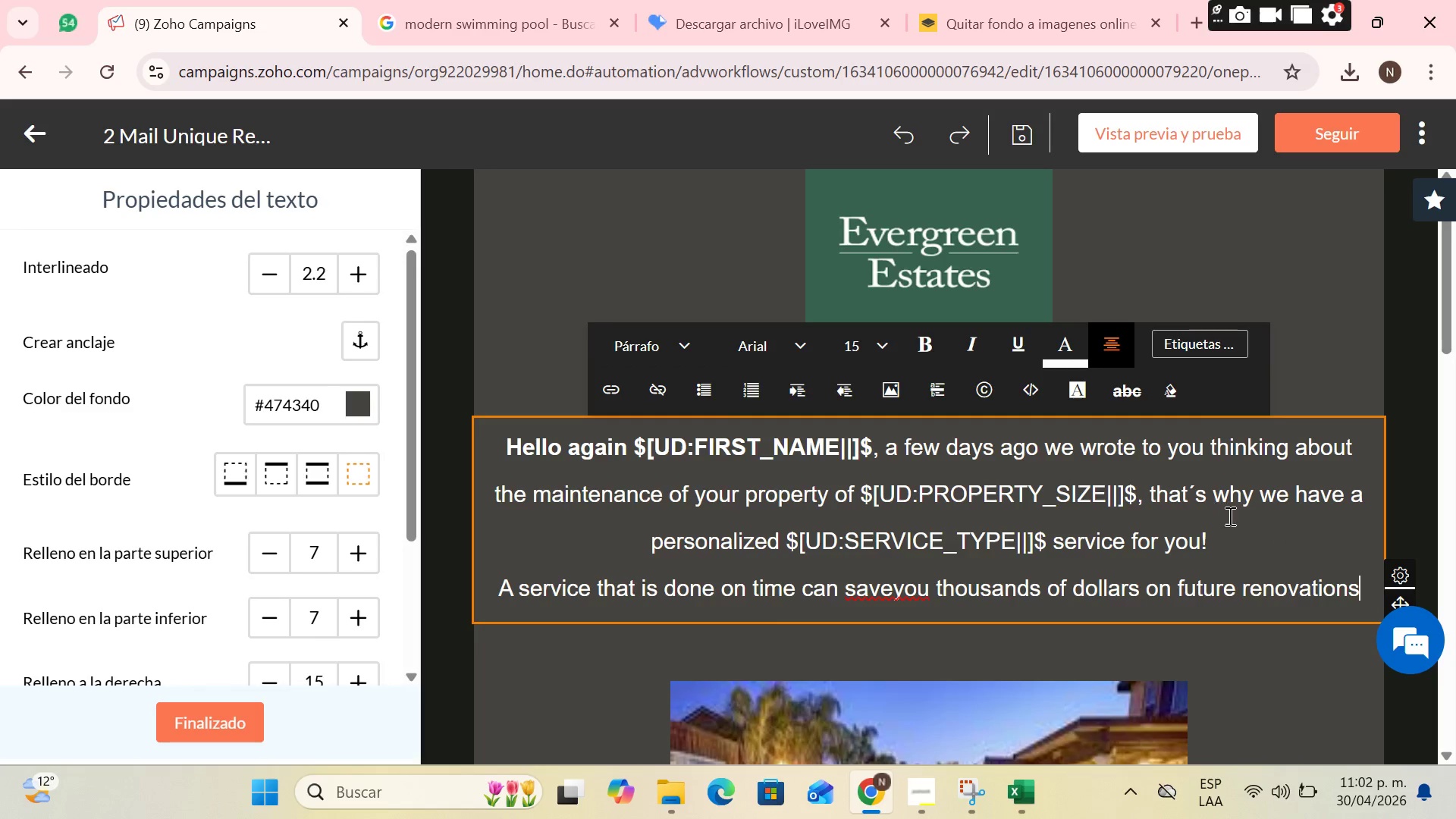 
wait(7.14)
 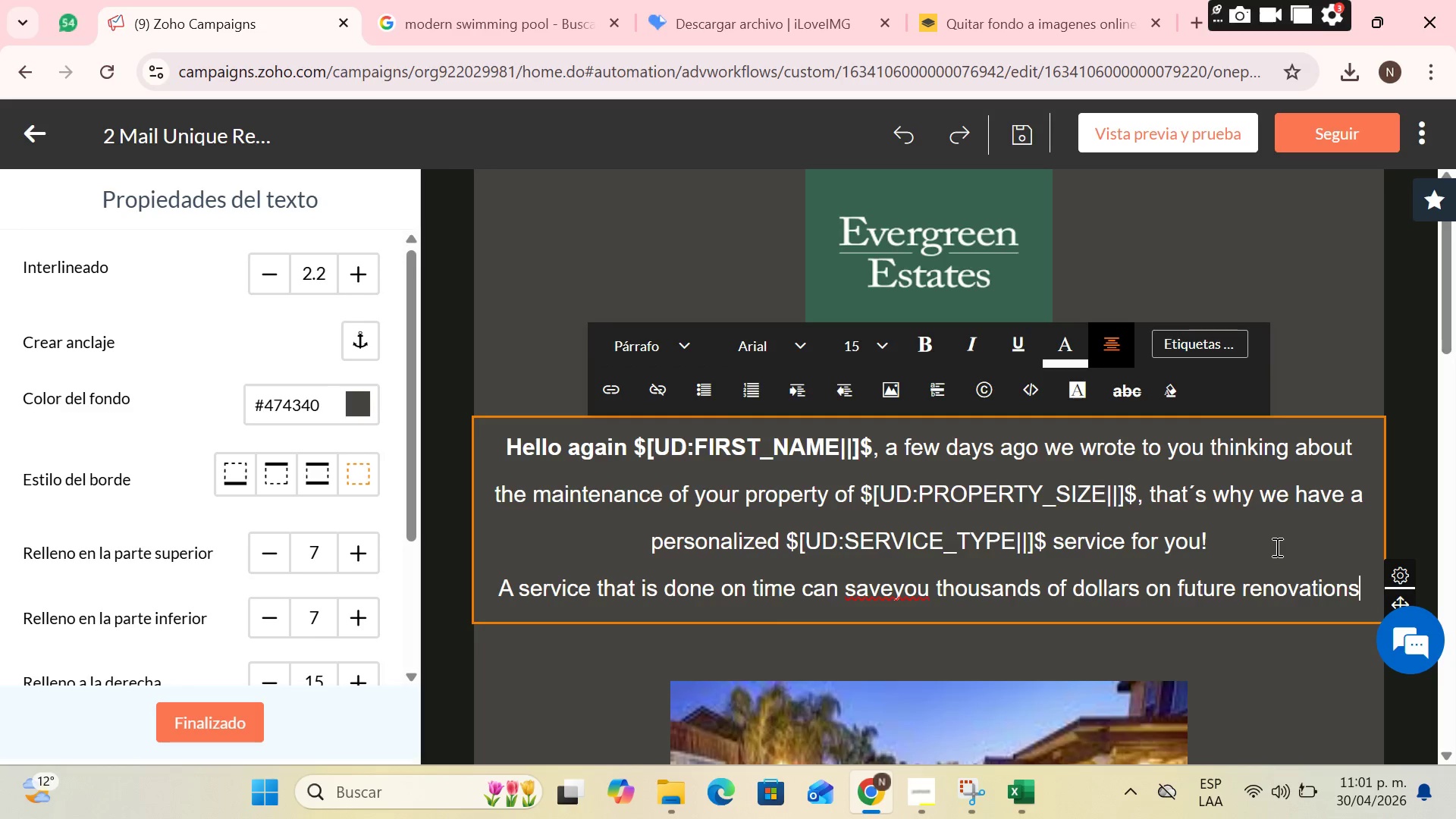 
scroll: coordinate [1084, 556], scroll_direction: down, amount: 8.0
 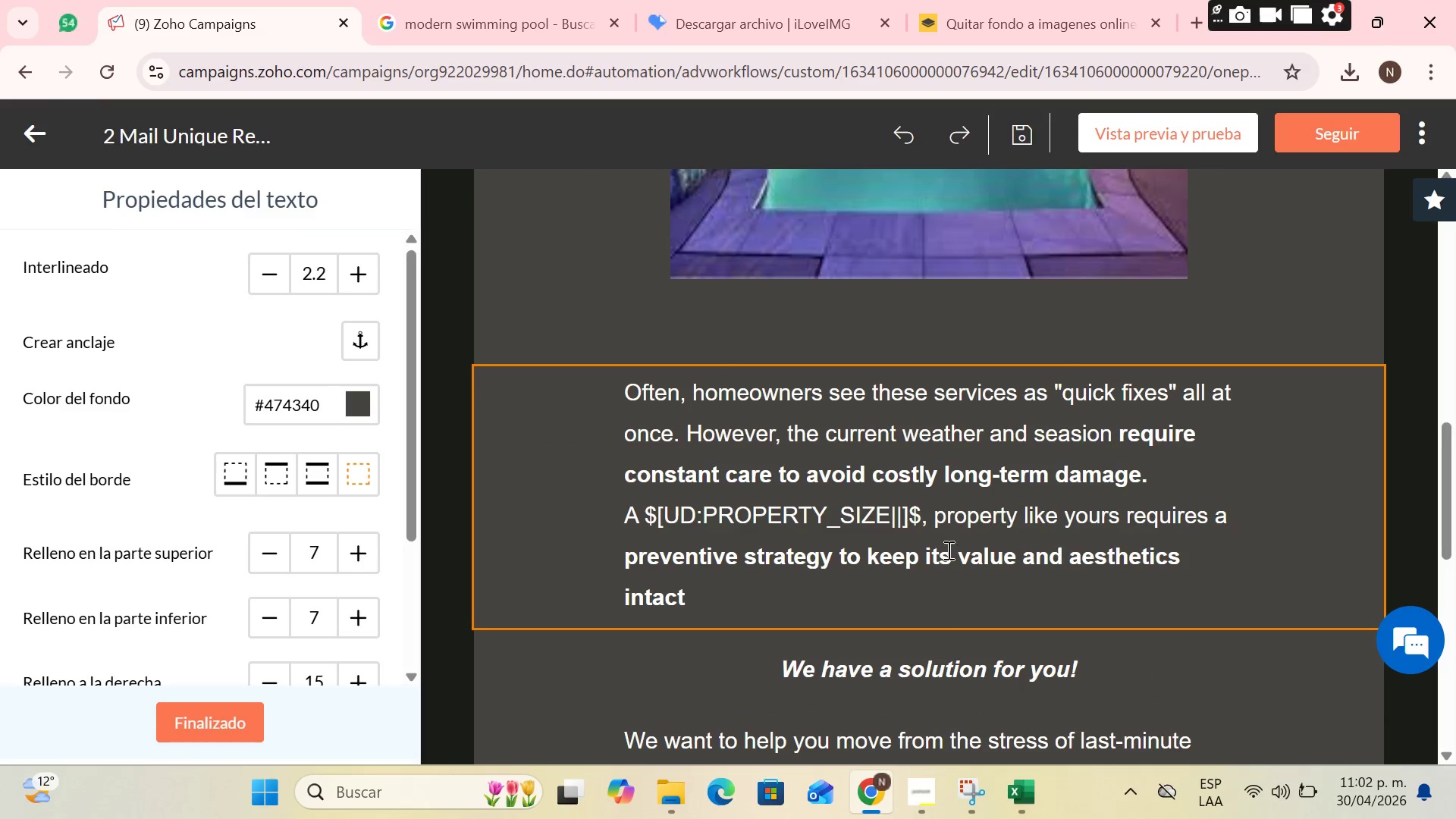 
left_click([924, 554])
 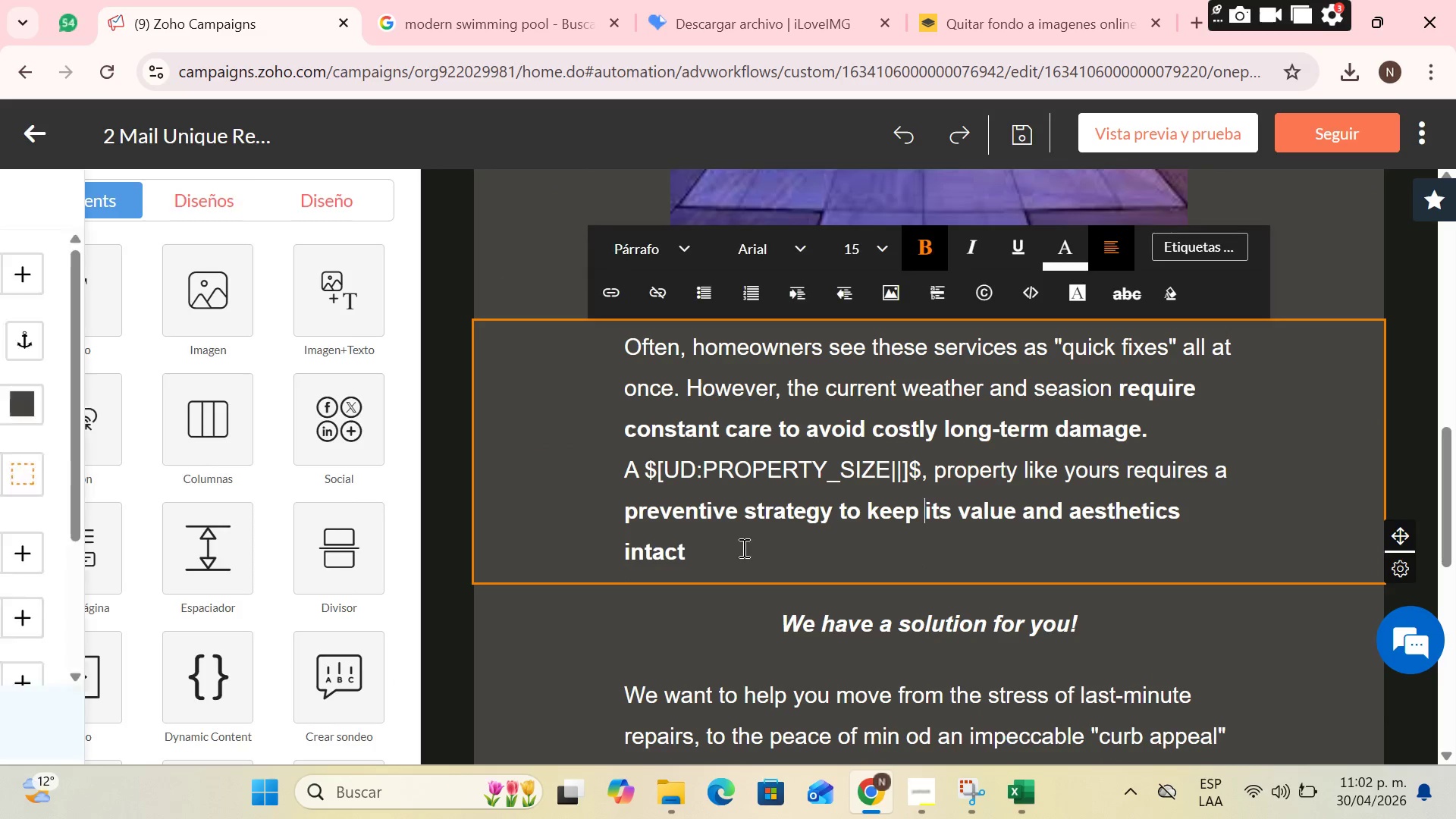 
left_click_drag(start_coordinate=[740, 547], to_coordinate=[588, 354])
 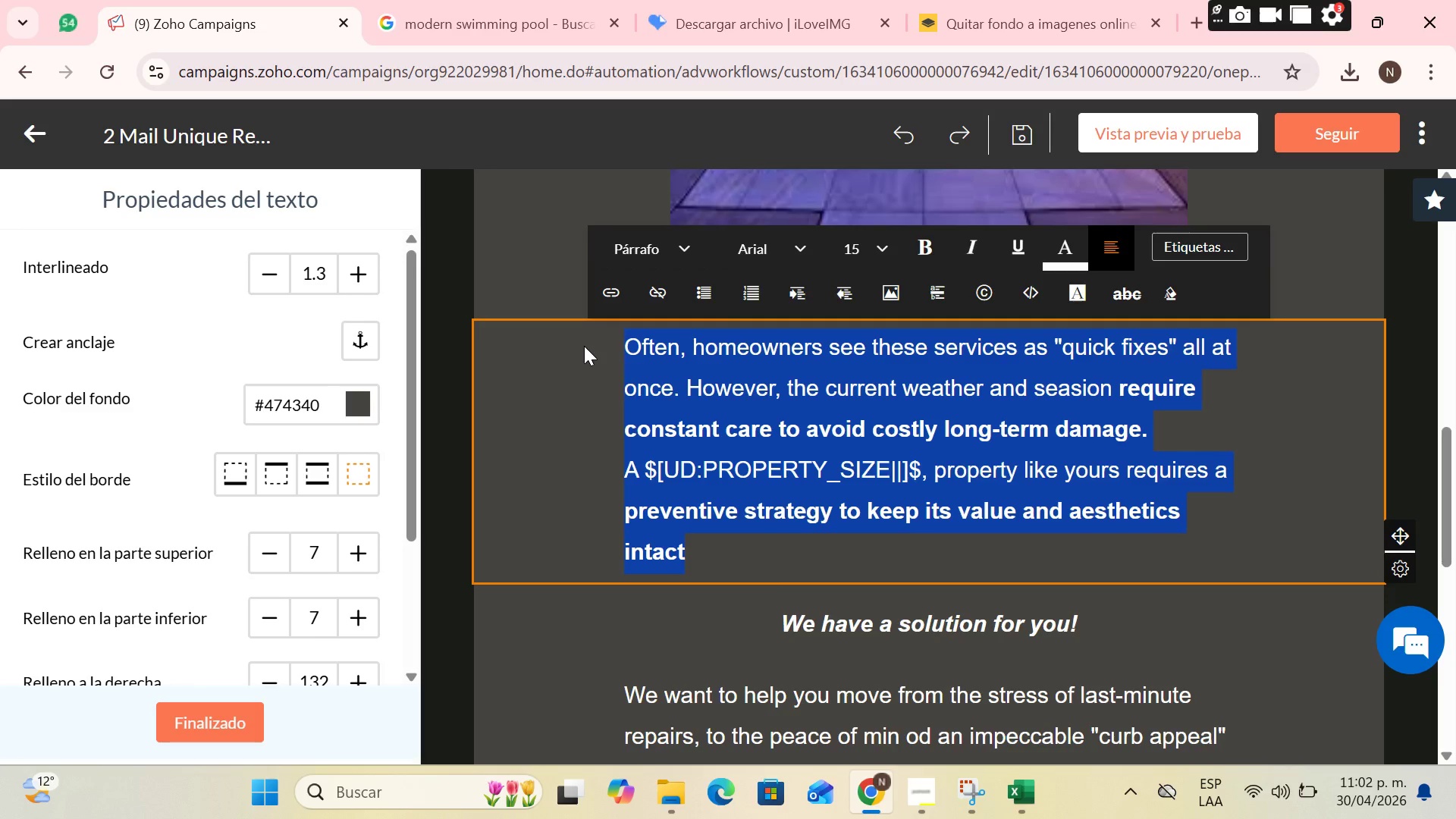 
wait(30.16)
 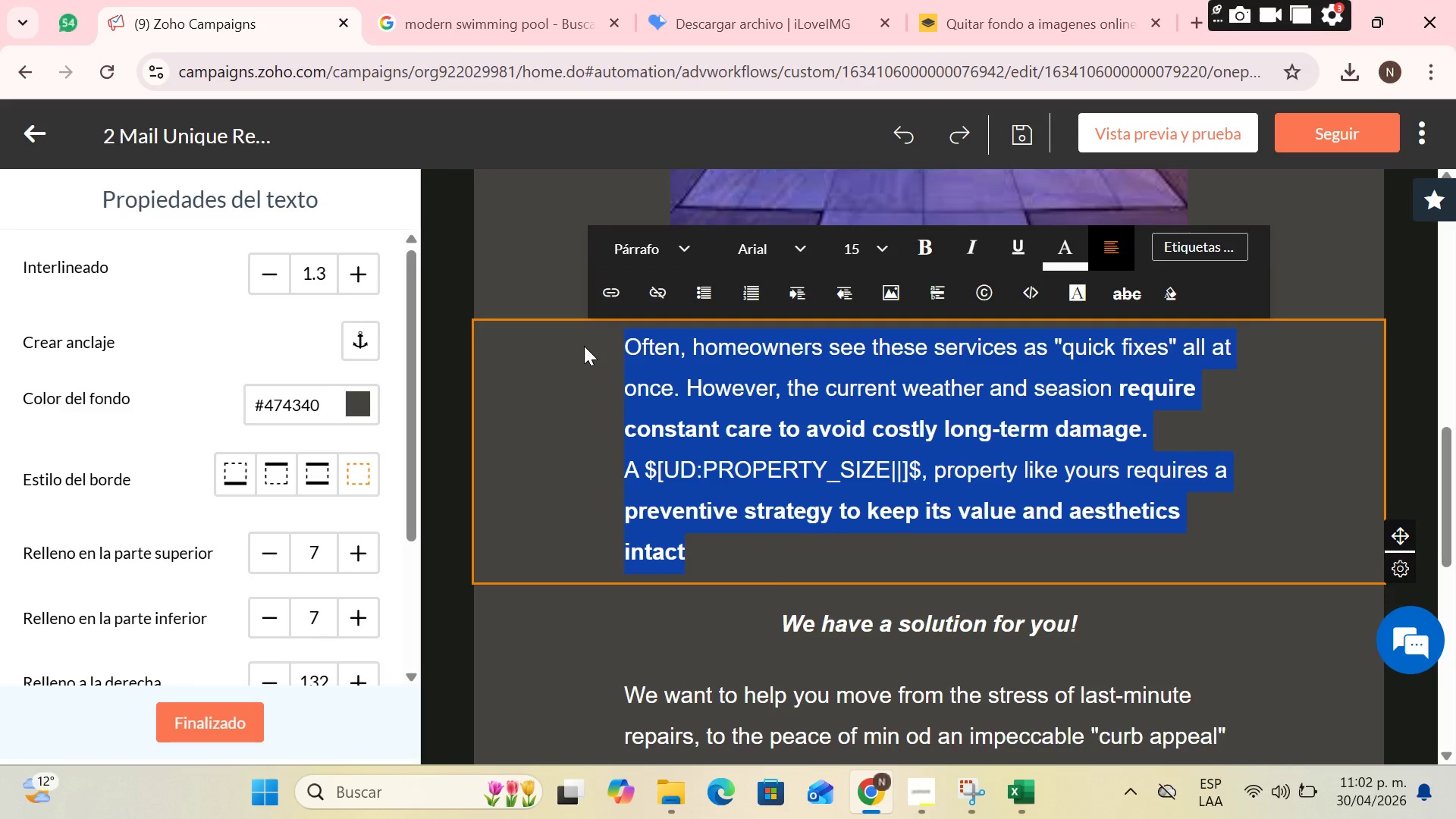 
key(Backspace)
type(a)
key(Backspace)
type(At evergree)
key(Backspace)
key(Backspace)
key(Backspace)
key(Backspace)
key(Backspace)
key(Backspace)
key(Backspace)
key(Backspace)
type(Evergren)
key(Backspace)
type(en States)
key(Backspace)
key(Backspace)
key(Backspace)
key(Backspace)
key(Backspace)
key(Backspace)
type(Estates)
 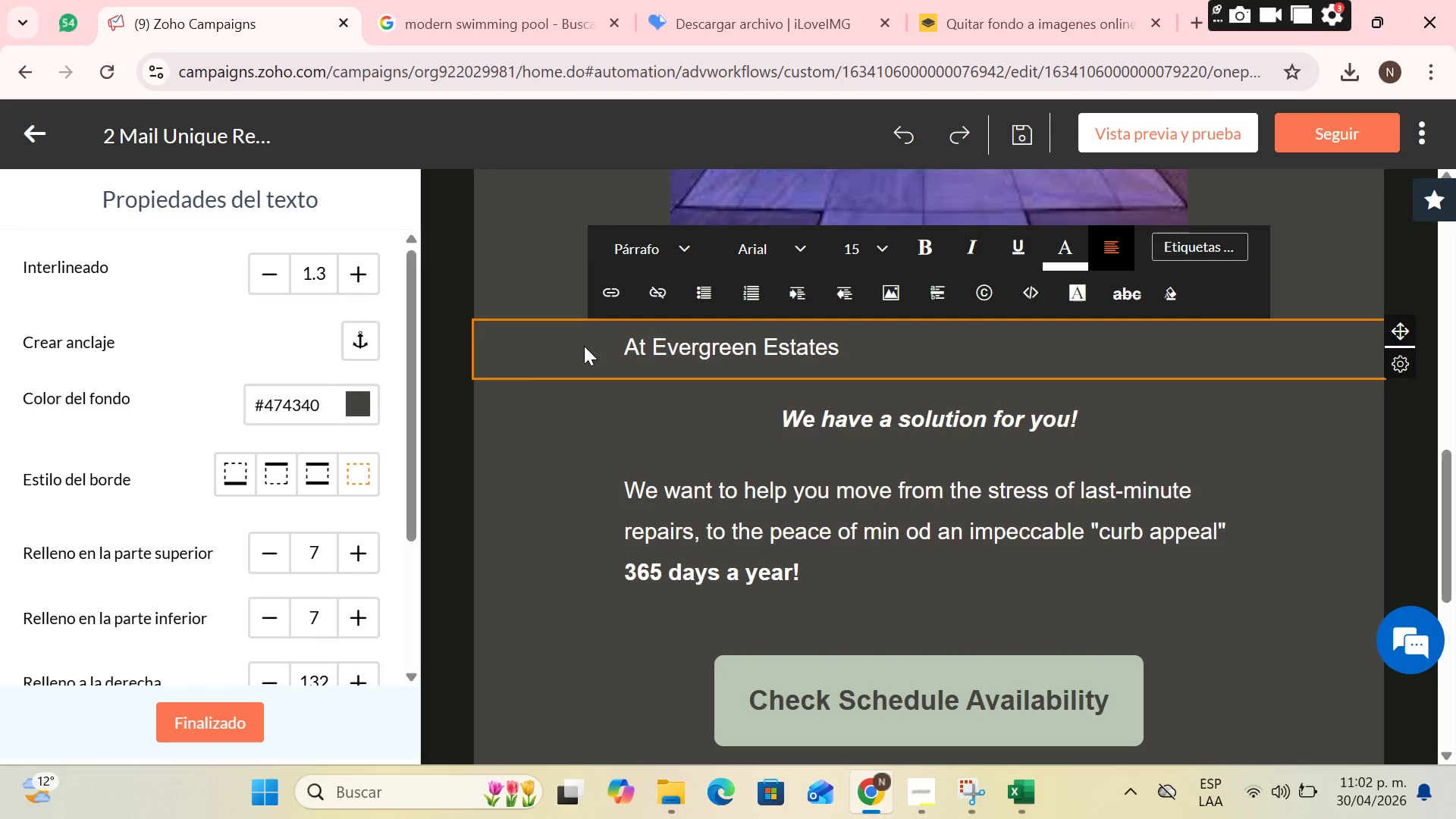 
type(,we n)
key(Backspace)
type(don;t just @clean@ or @fix@. We design an aesthetic y)
key(Backspace)
type(that remains)
 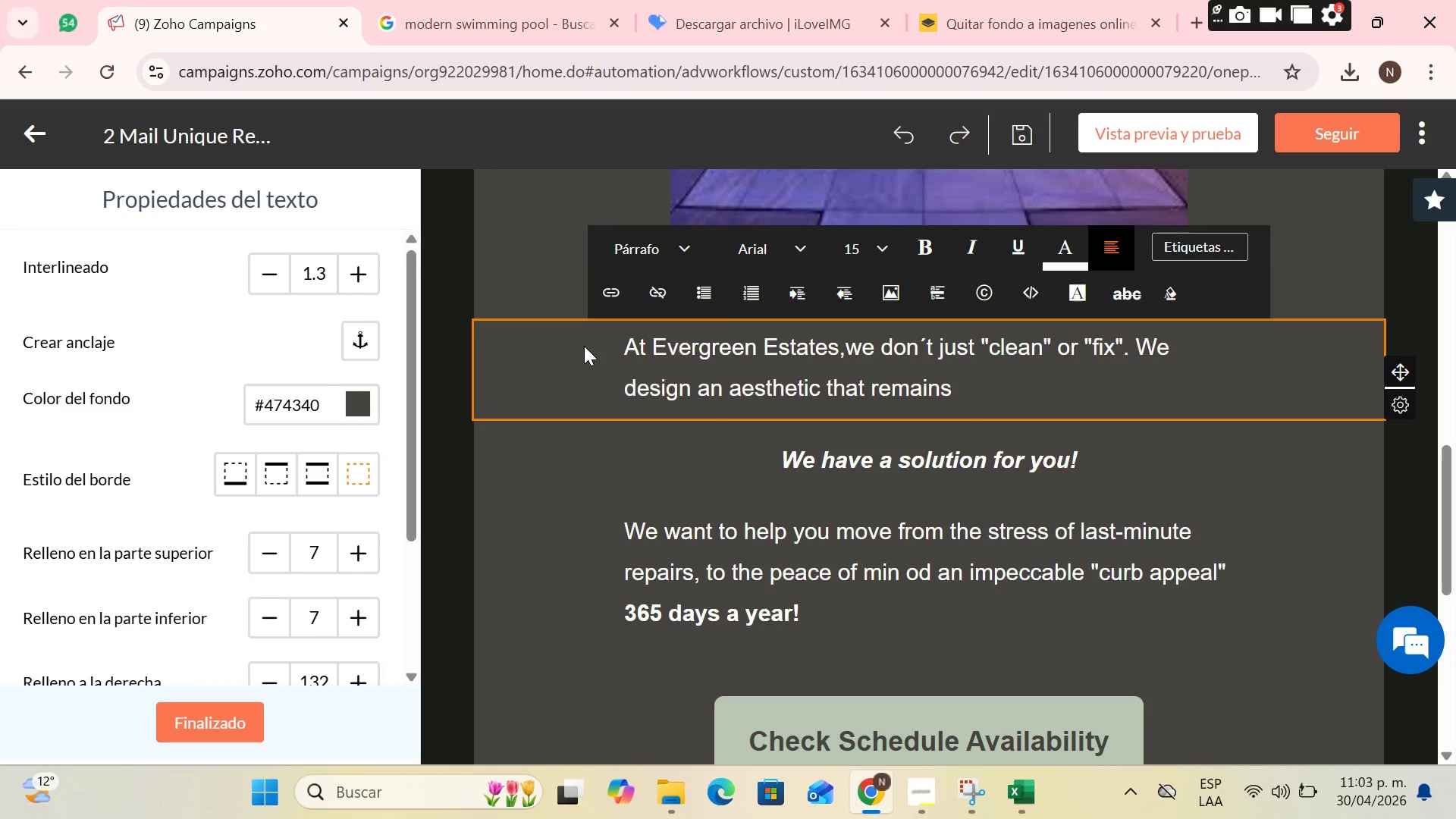 
type( impeccable during the four seasons,)
key(Backspace)
type(. We wnt)
key(Backspace)
key(Backspace)
type(ant the transition from t)
key(Backspace)
type(your occasional corrections)
 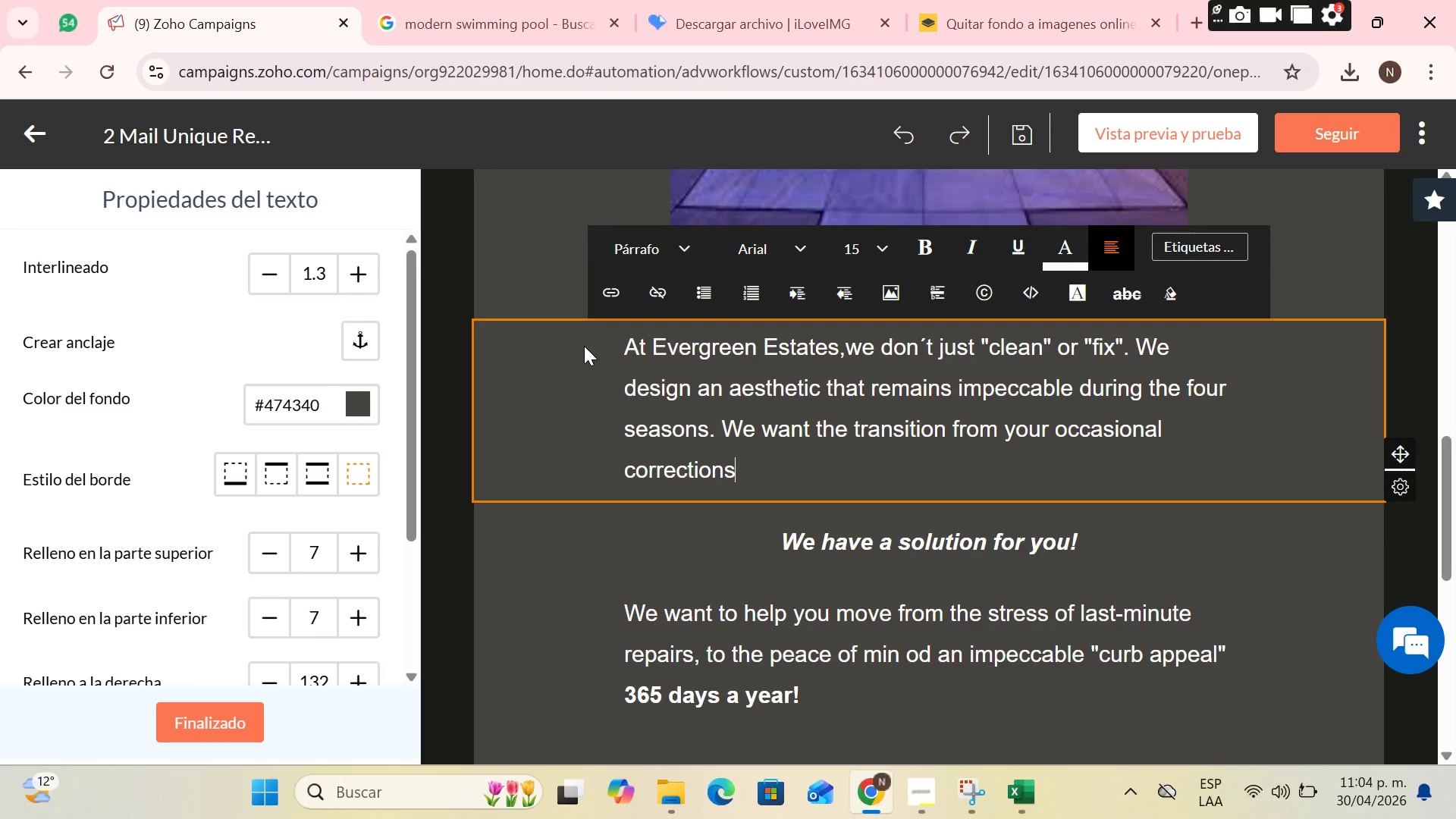 
wait(5.48)
 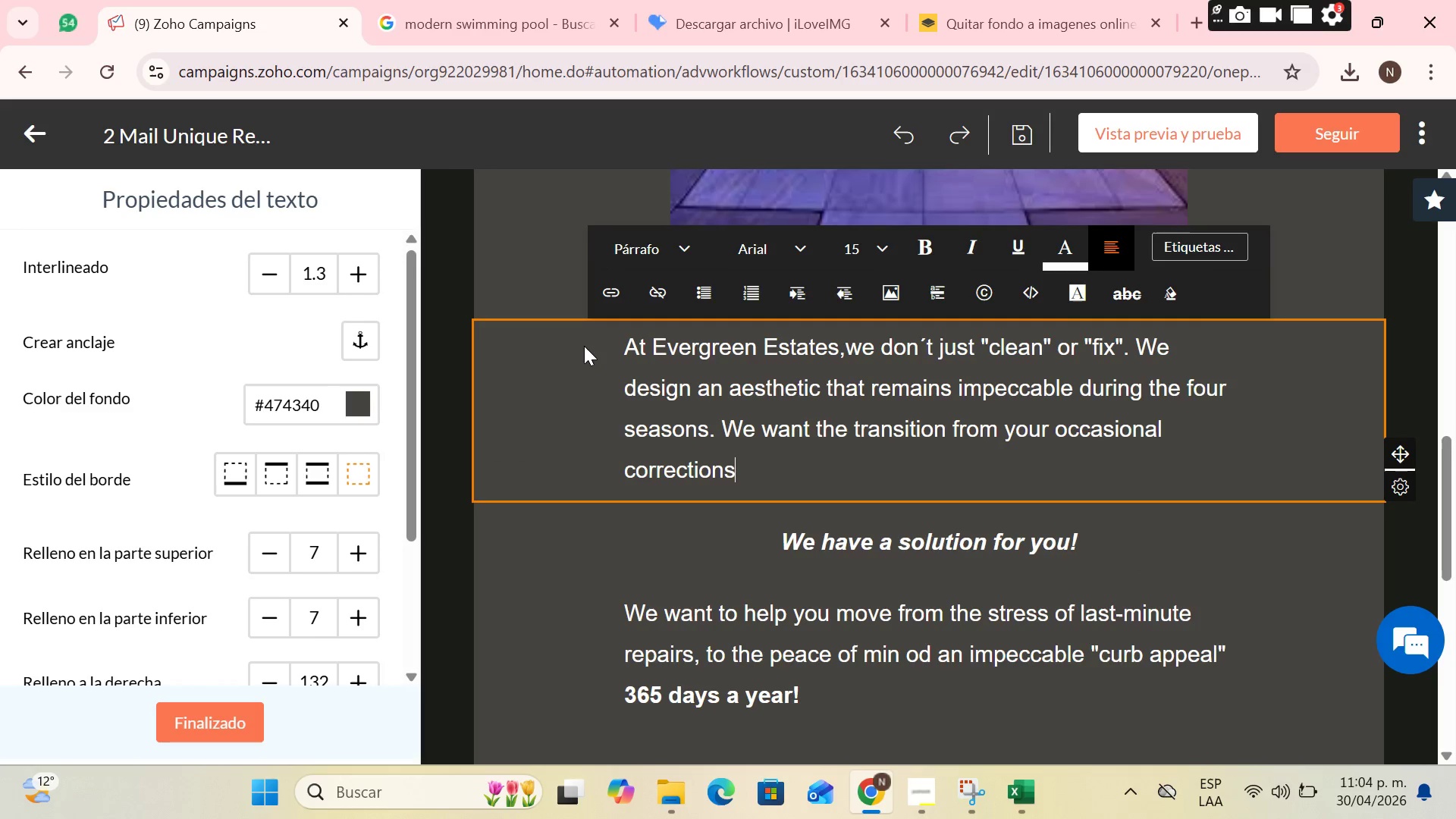 
type( to our monthly plan to be as sooth as posi)
key(Backspace)
type(sin)
key(Backspace)
type(ble)
 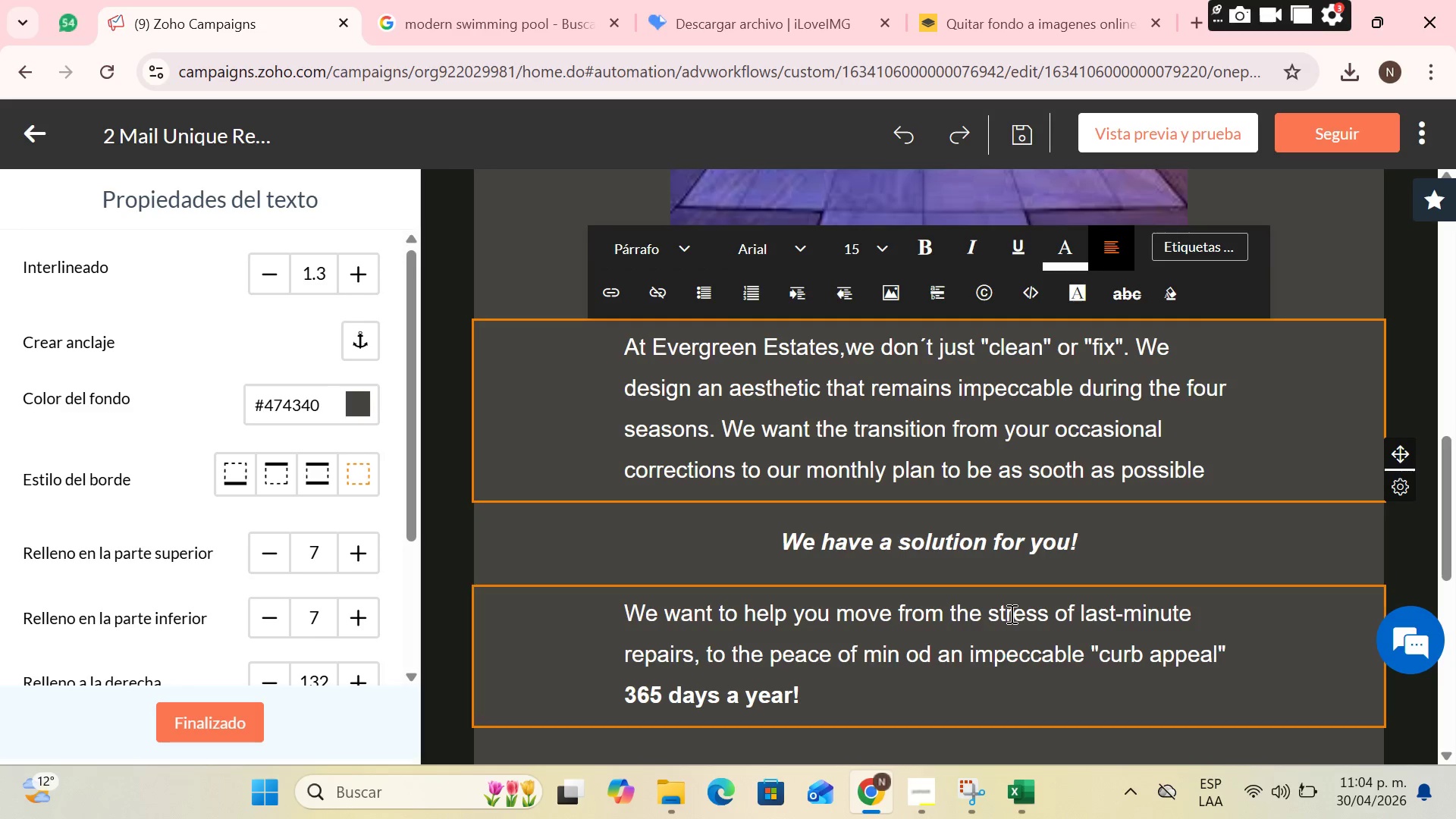 
left_click([1063, 613])
 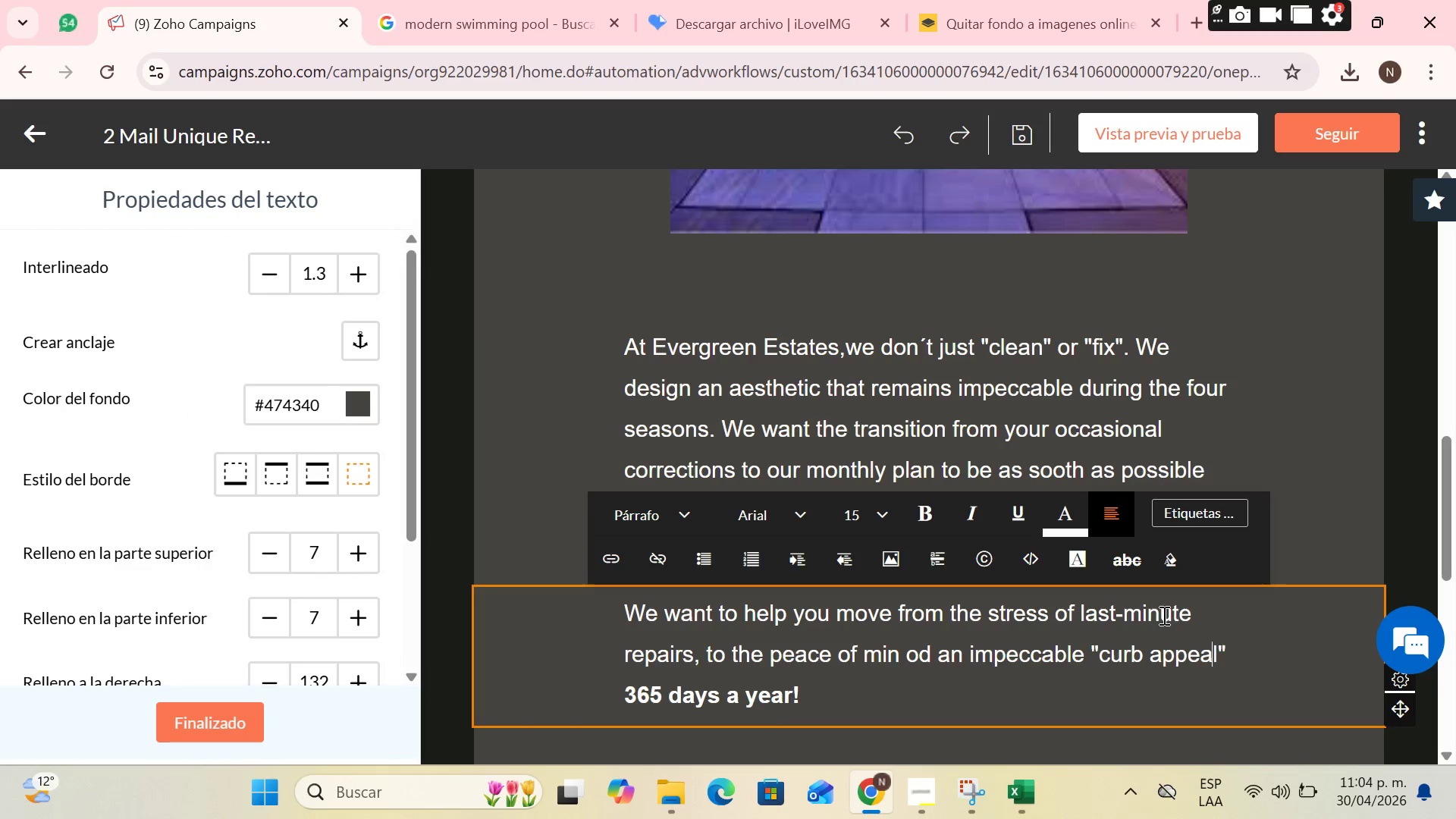 
left_click([1322, 519])
 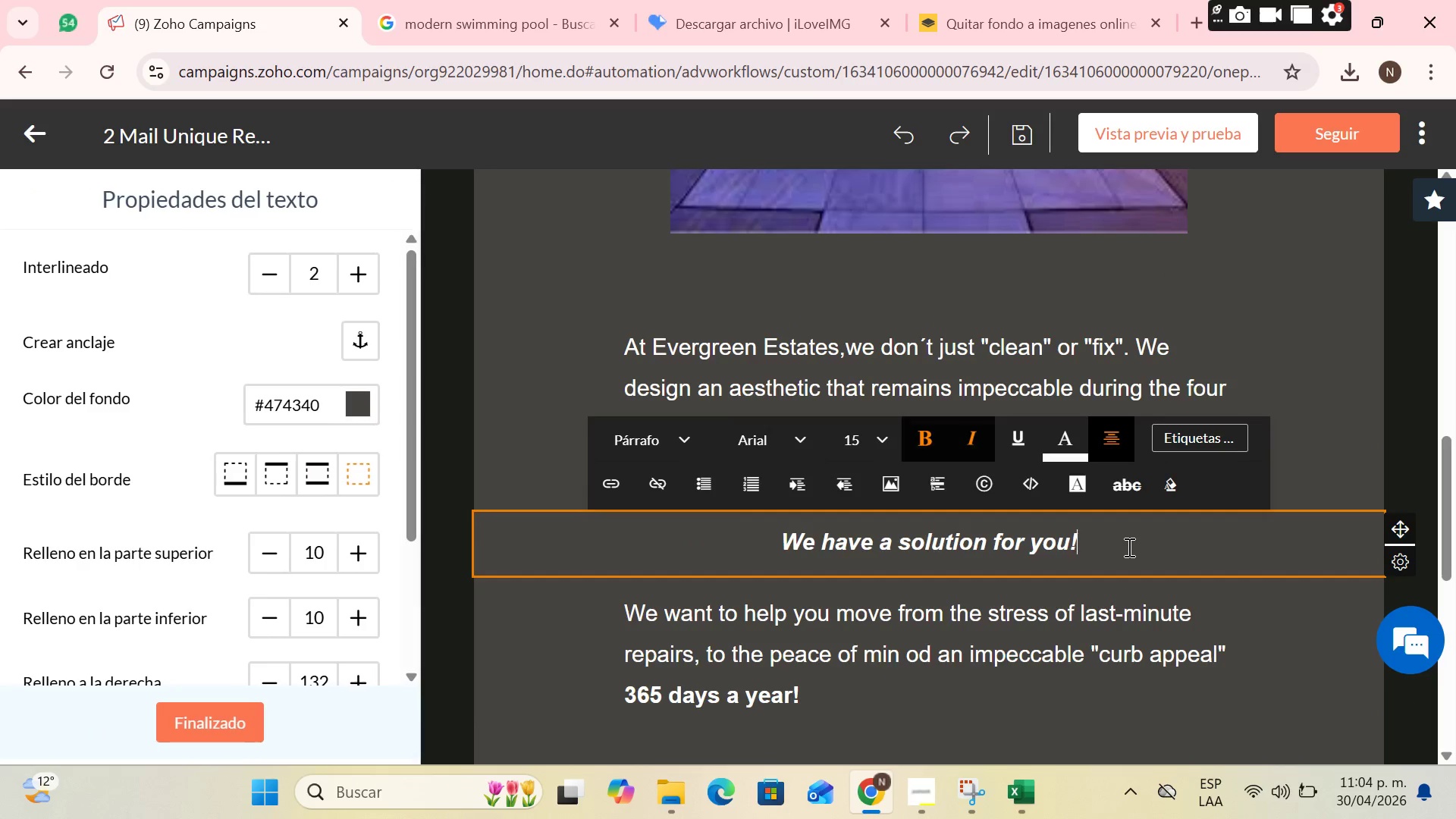 
key(Backspace)
 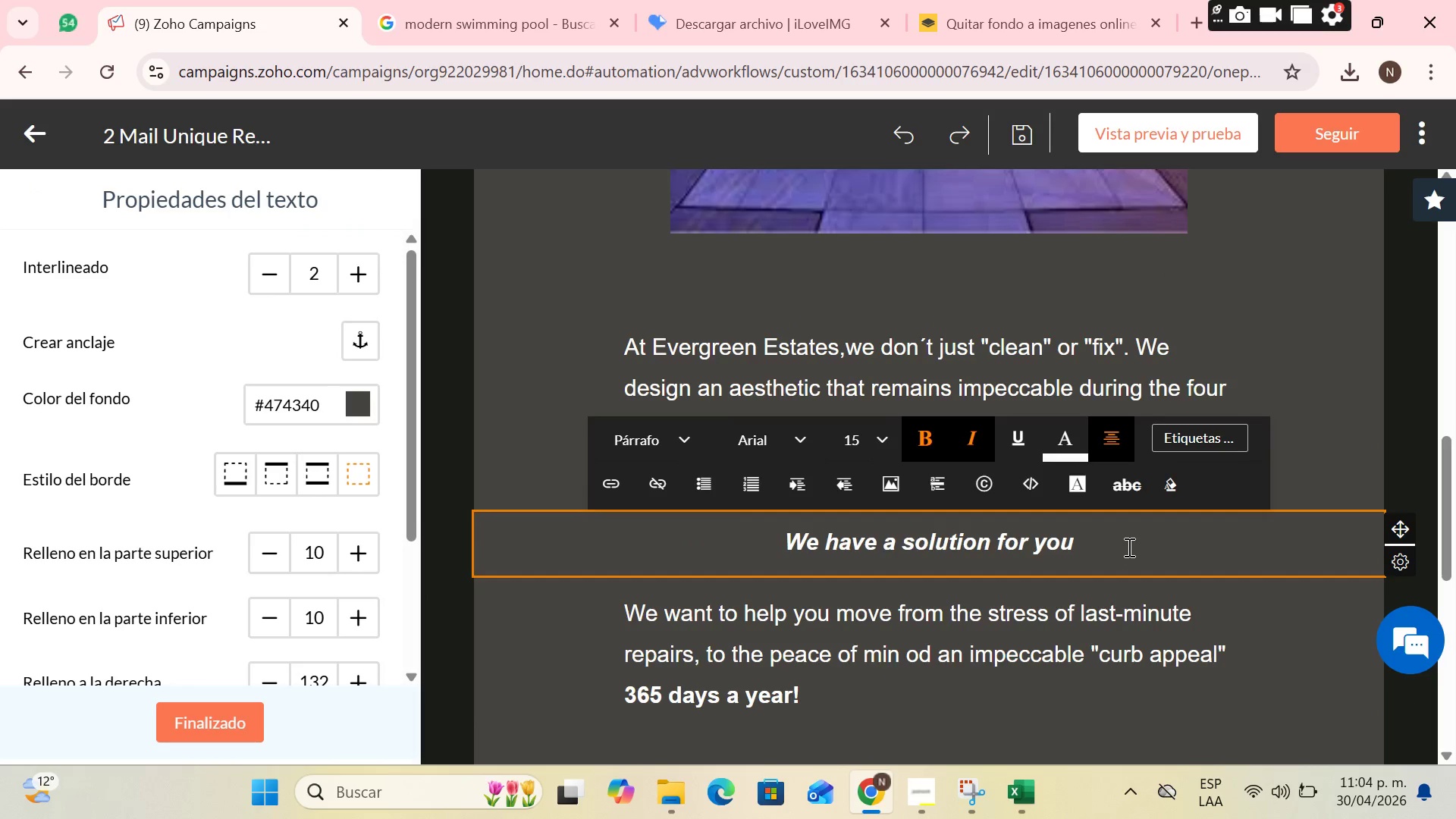 
key(Backspace)
 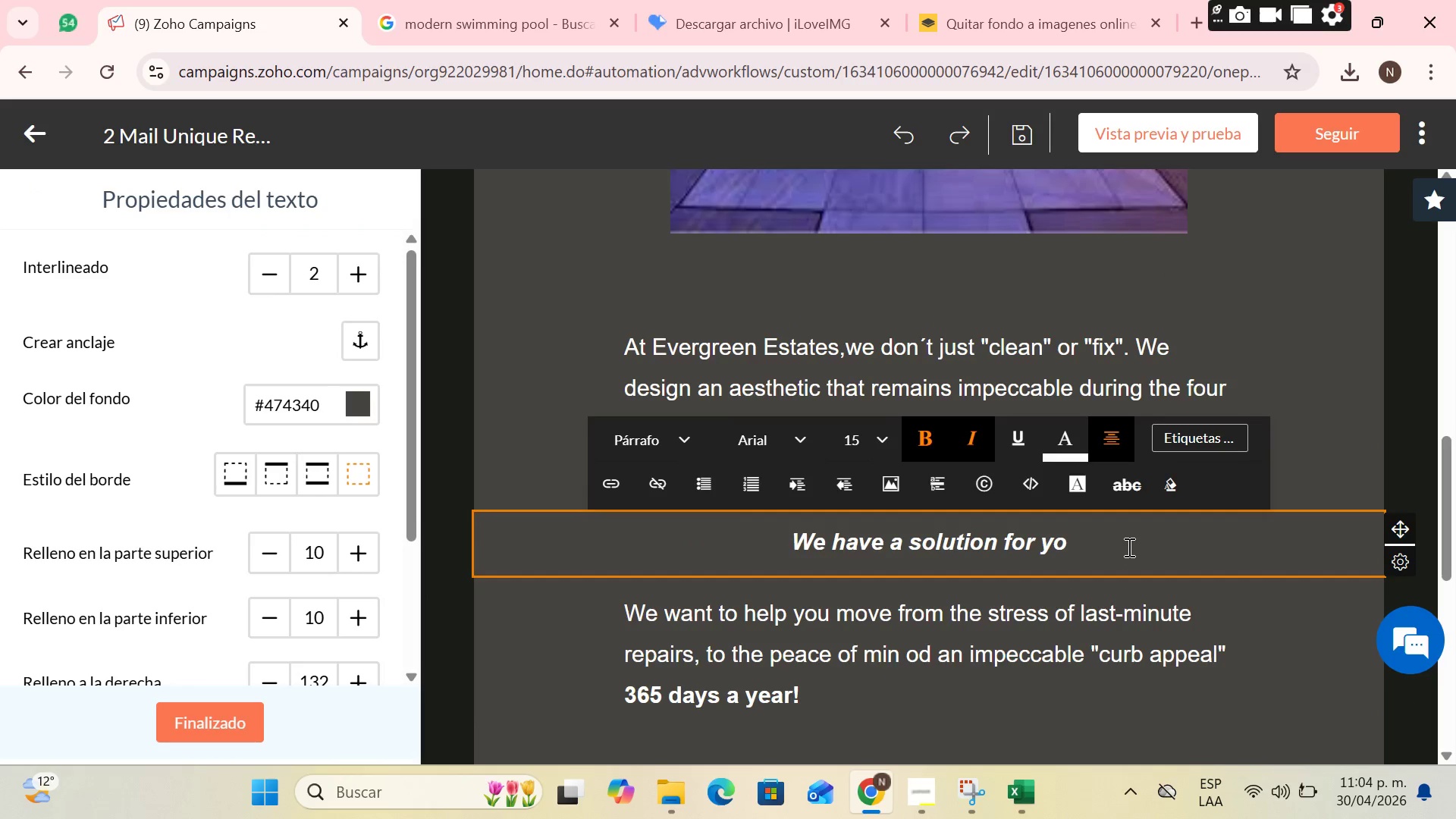 
key(Backspace)
 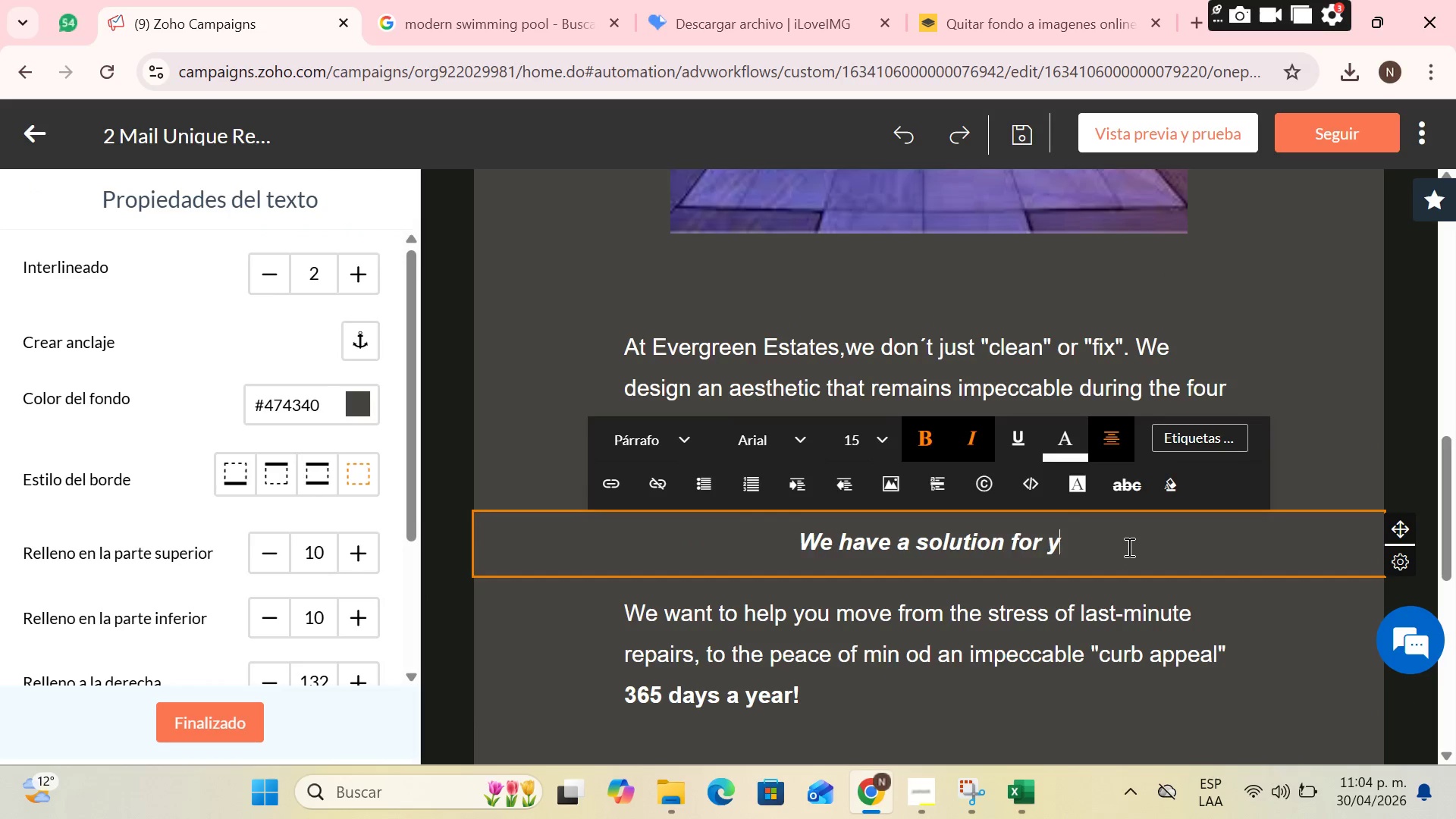 
key(Backspace)
 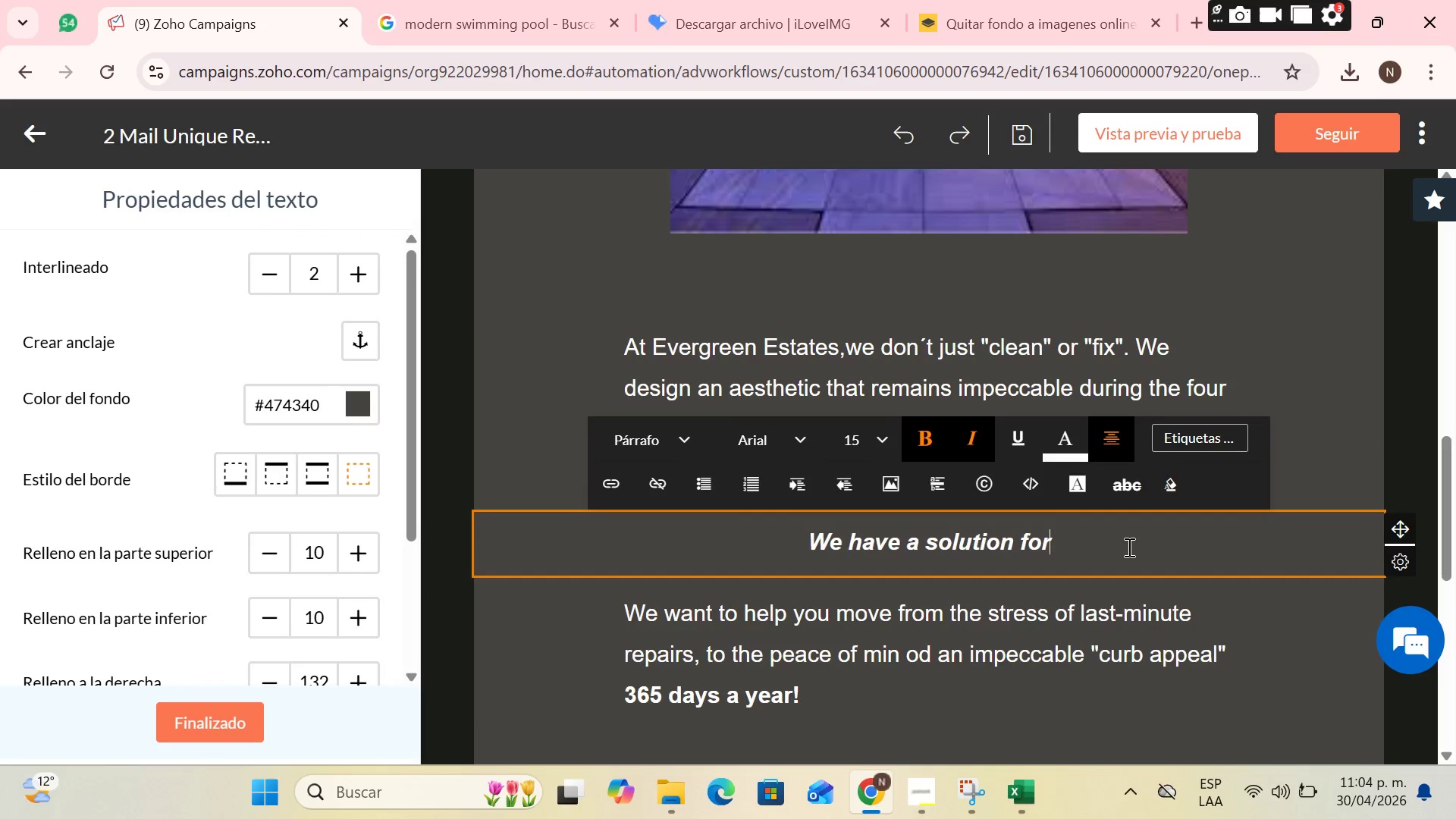 
key(Backspace)
 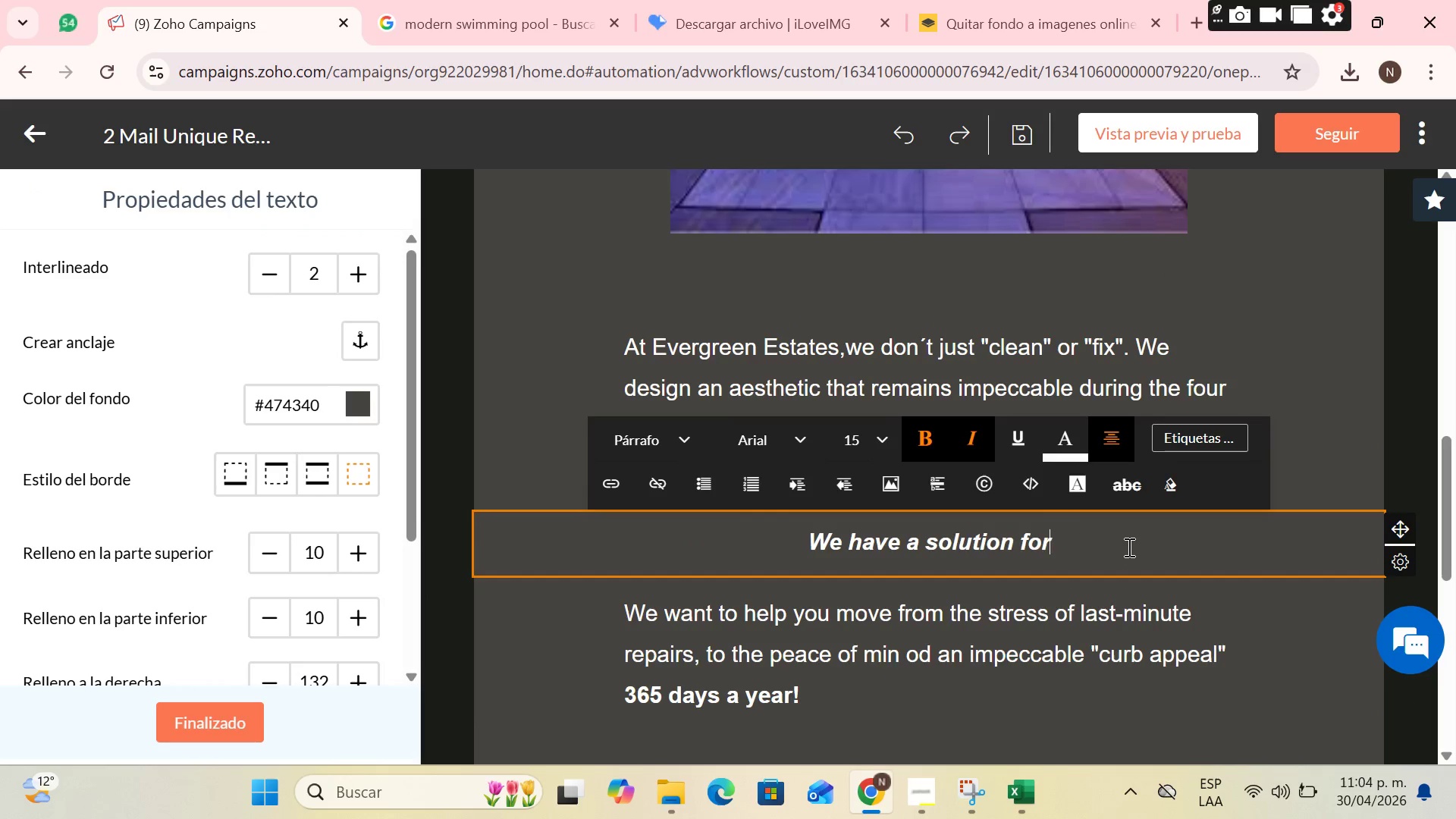 
key(Backspace)
 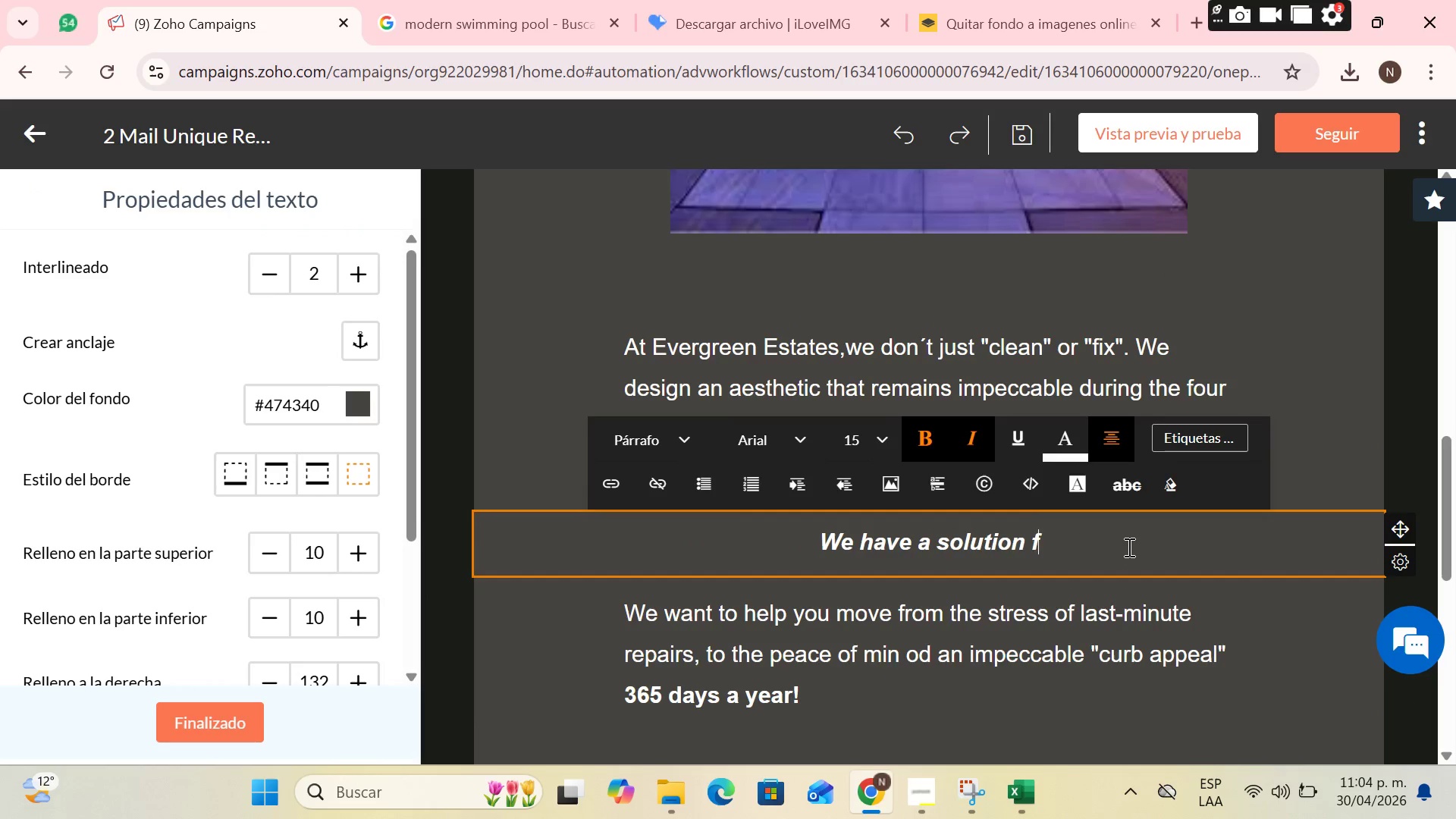 
key(Backspace)
 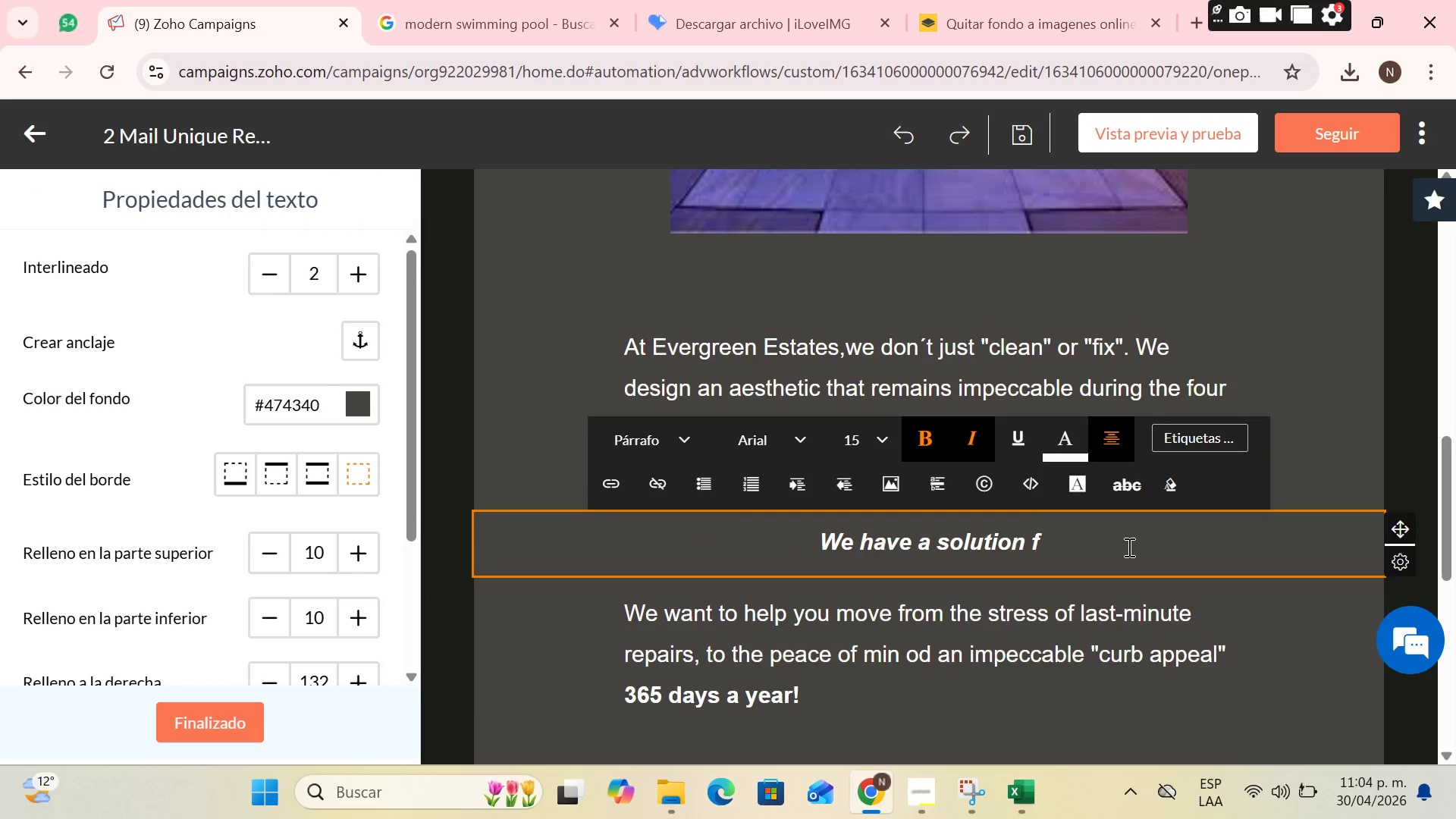 
key(Backspace)
 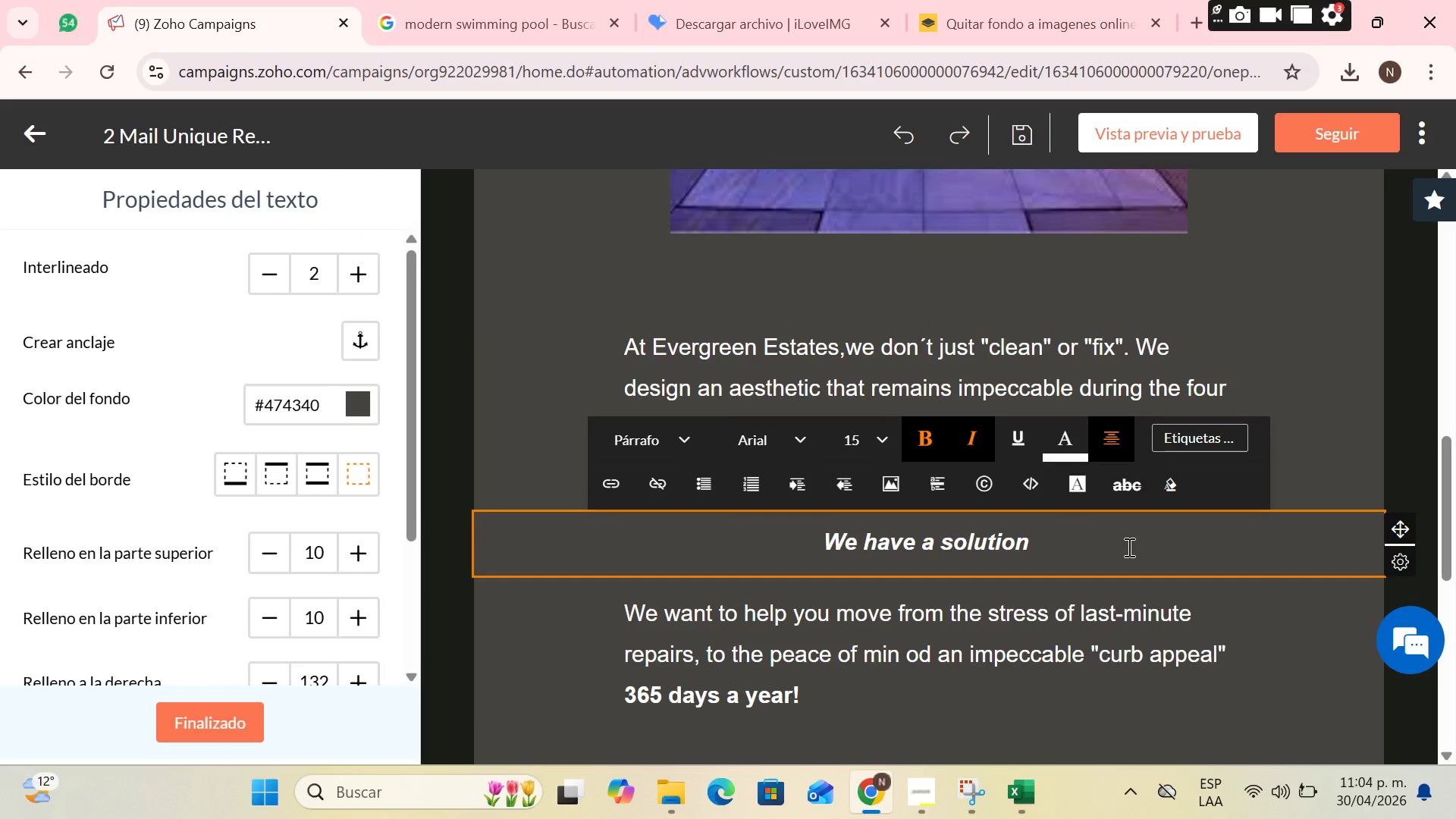 
key(Backspace)
 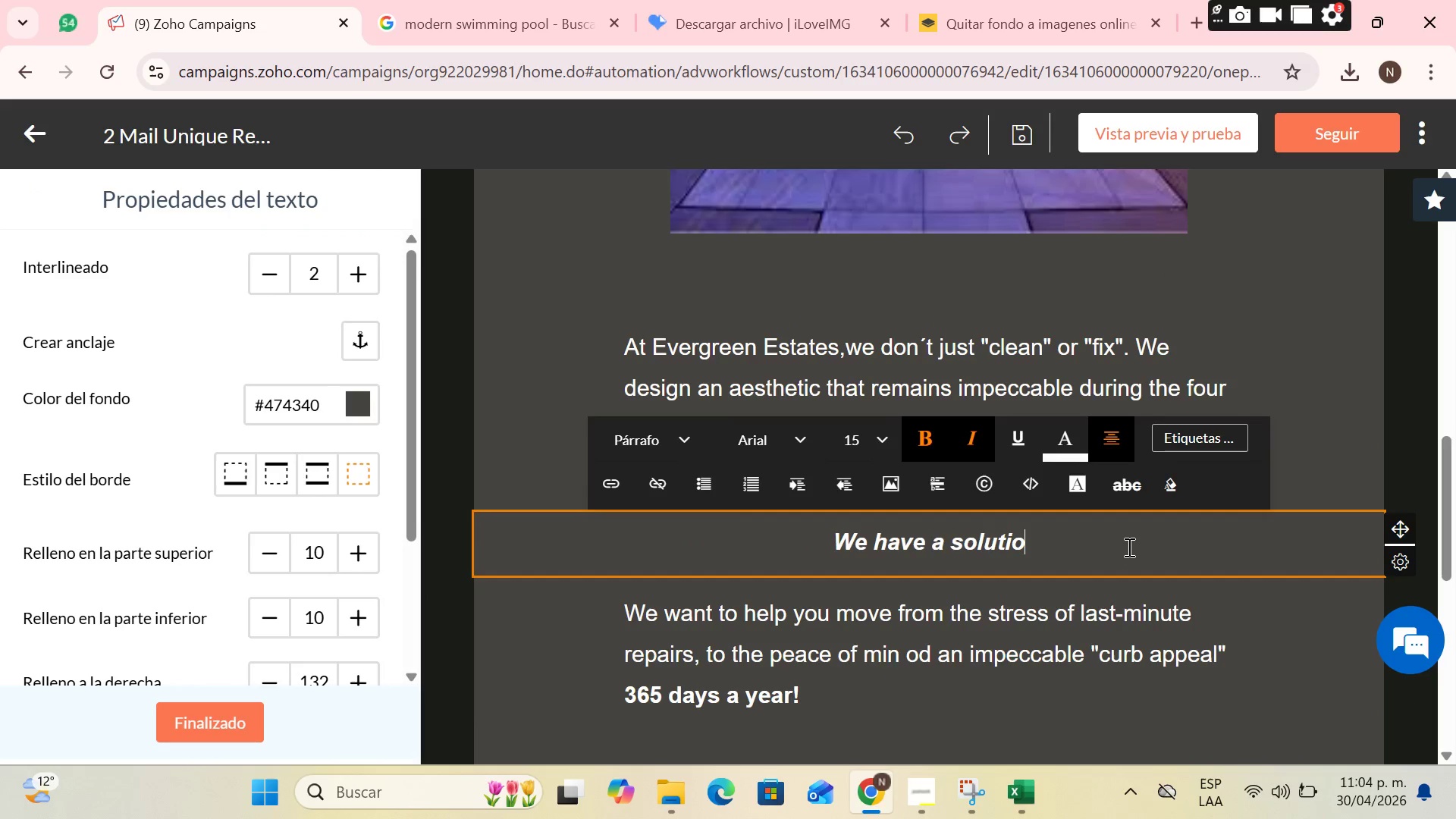 
key(Backspace)
 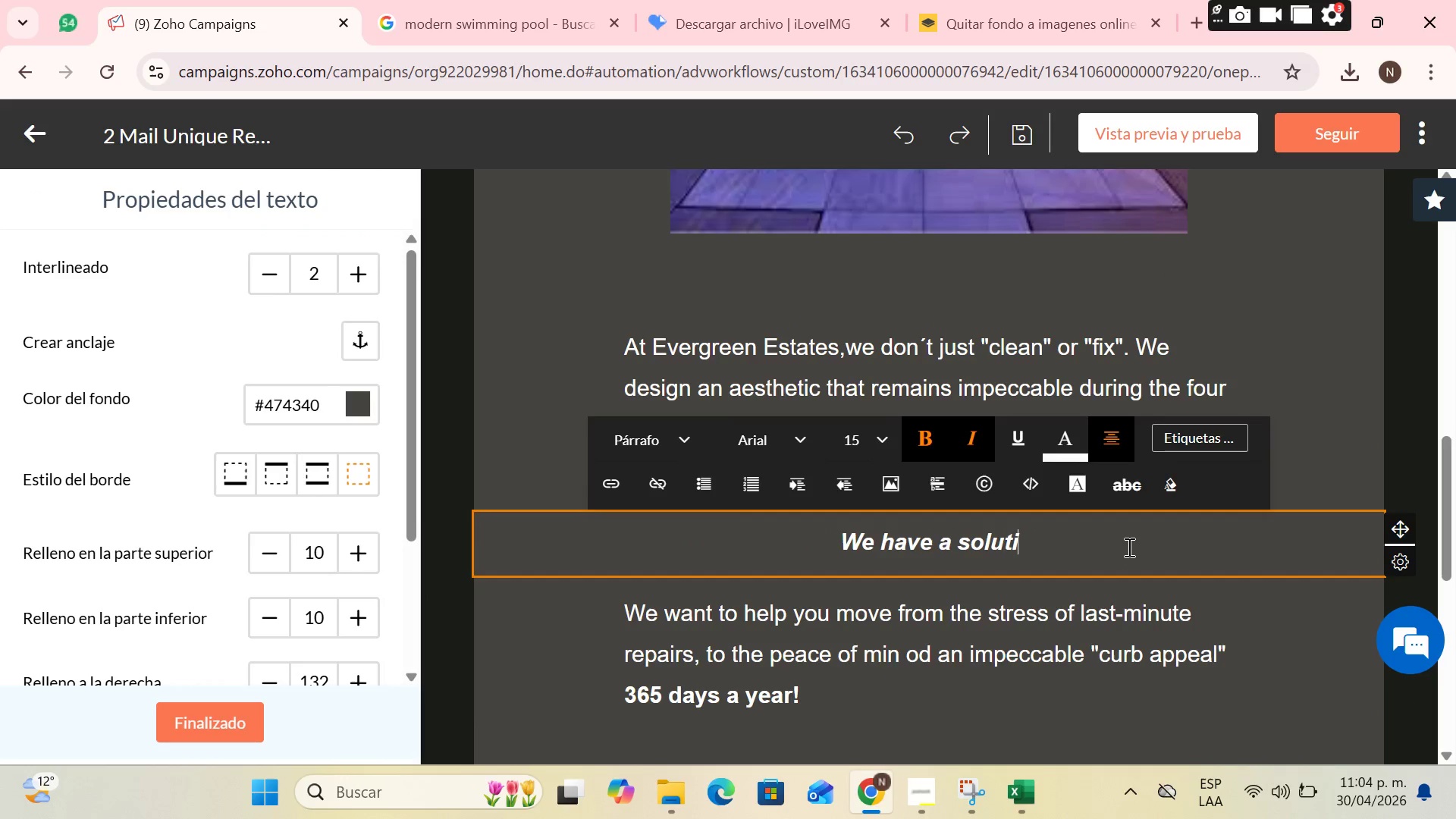 
key(Backspace)
 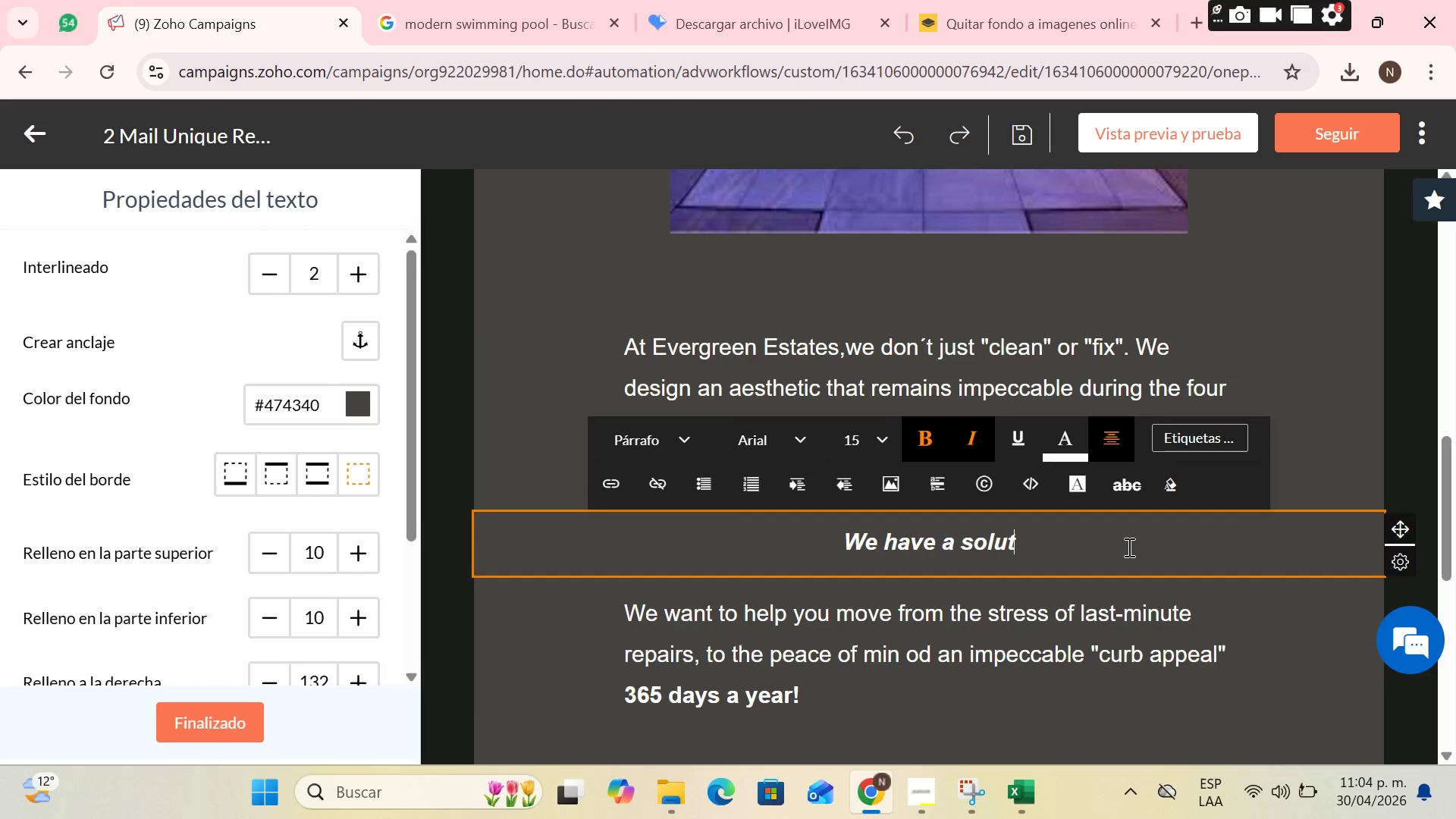 
key(Backspace)
 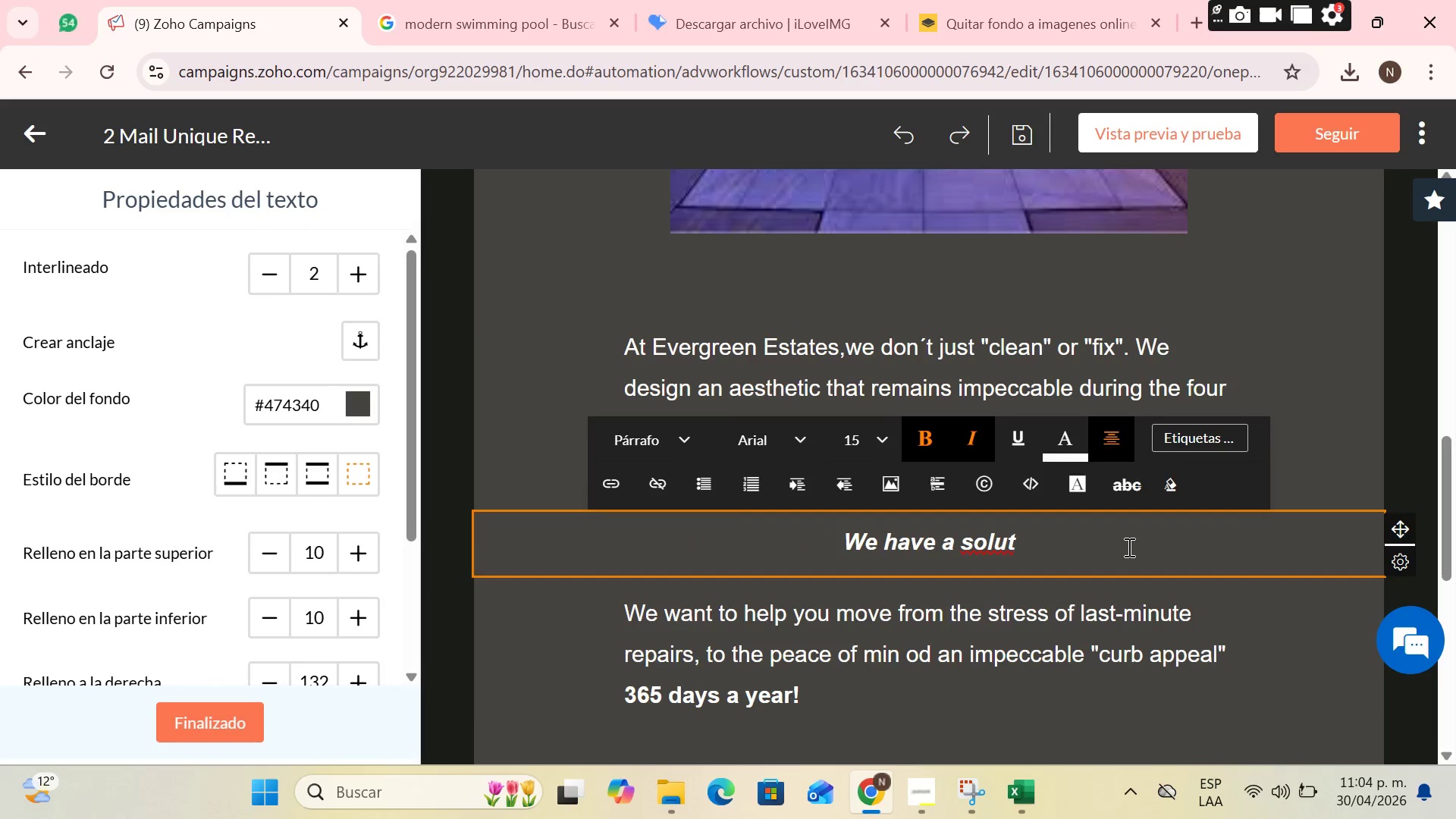 
key(Backspace)
 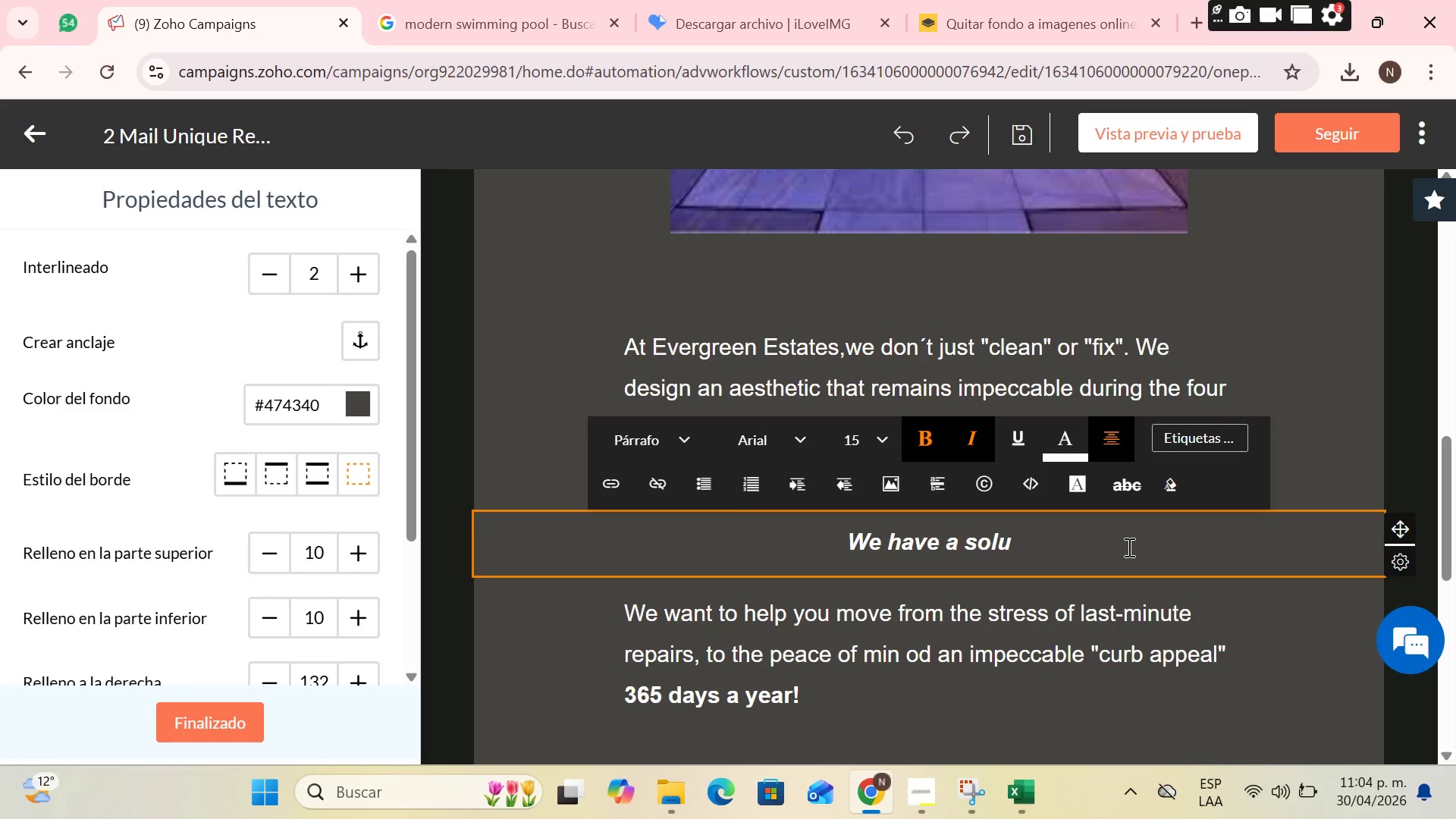 
key(Backspace)
 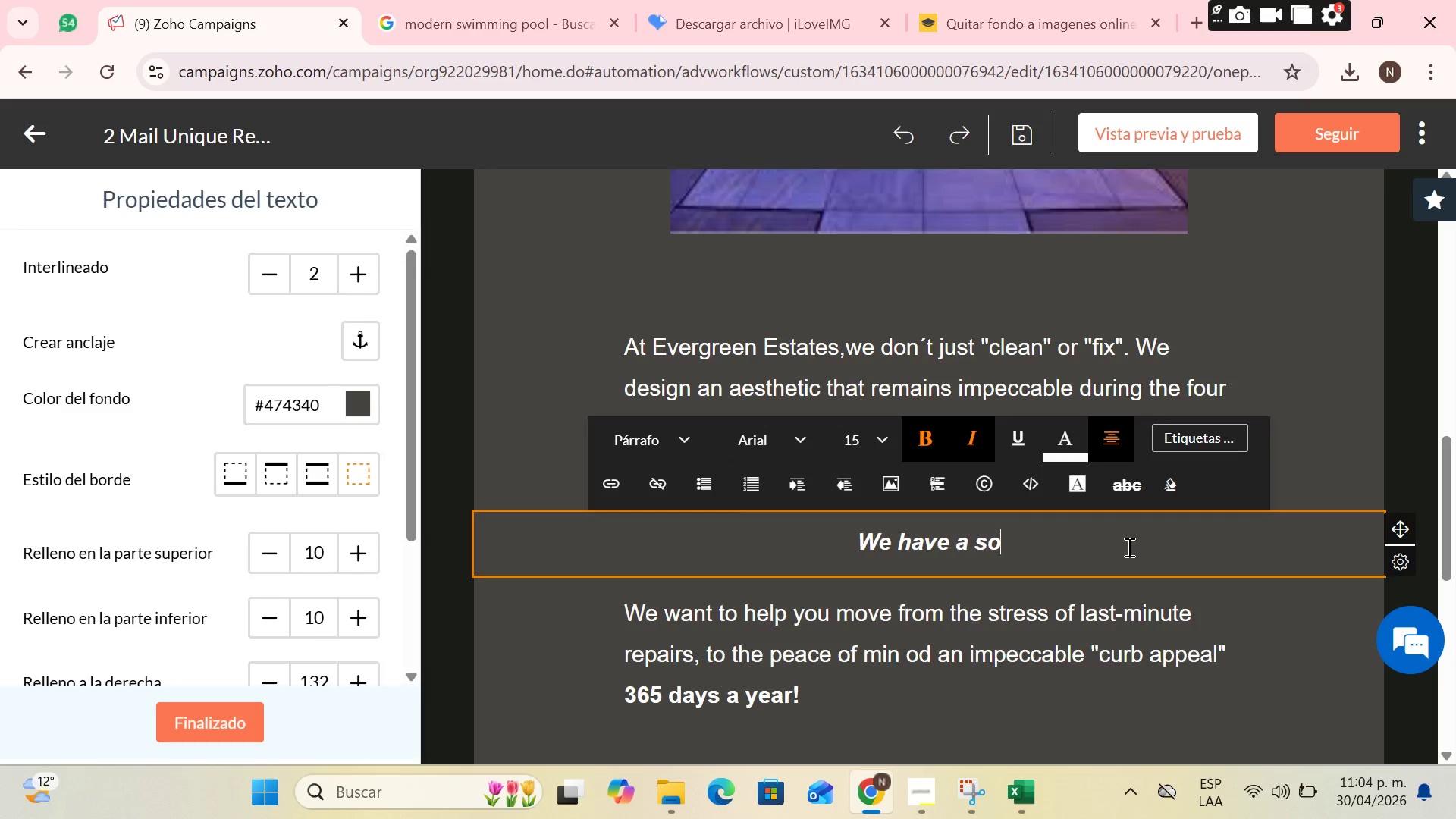 
key(Backspace)
 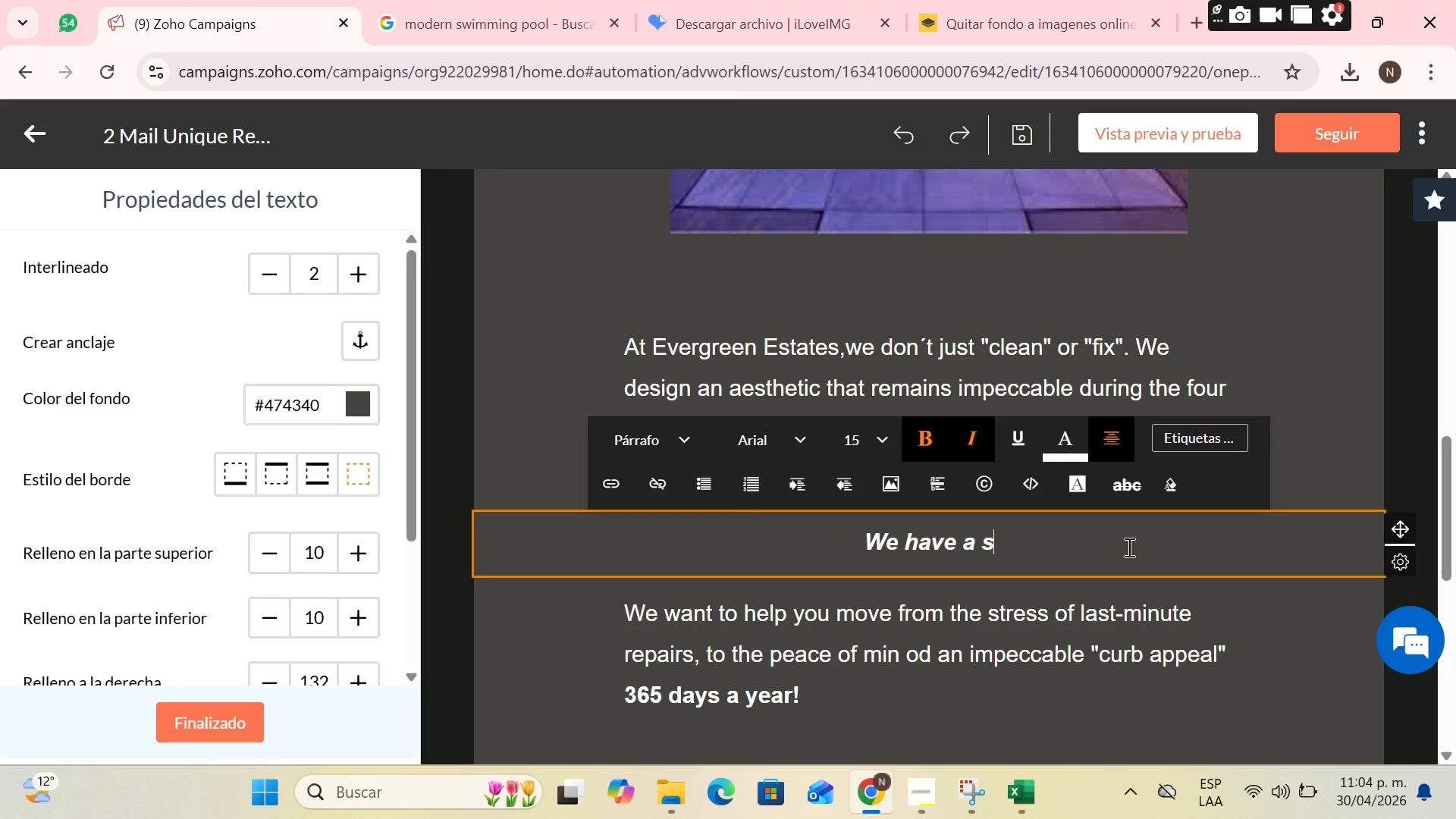 
key(Backspace)
 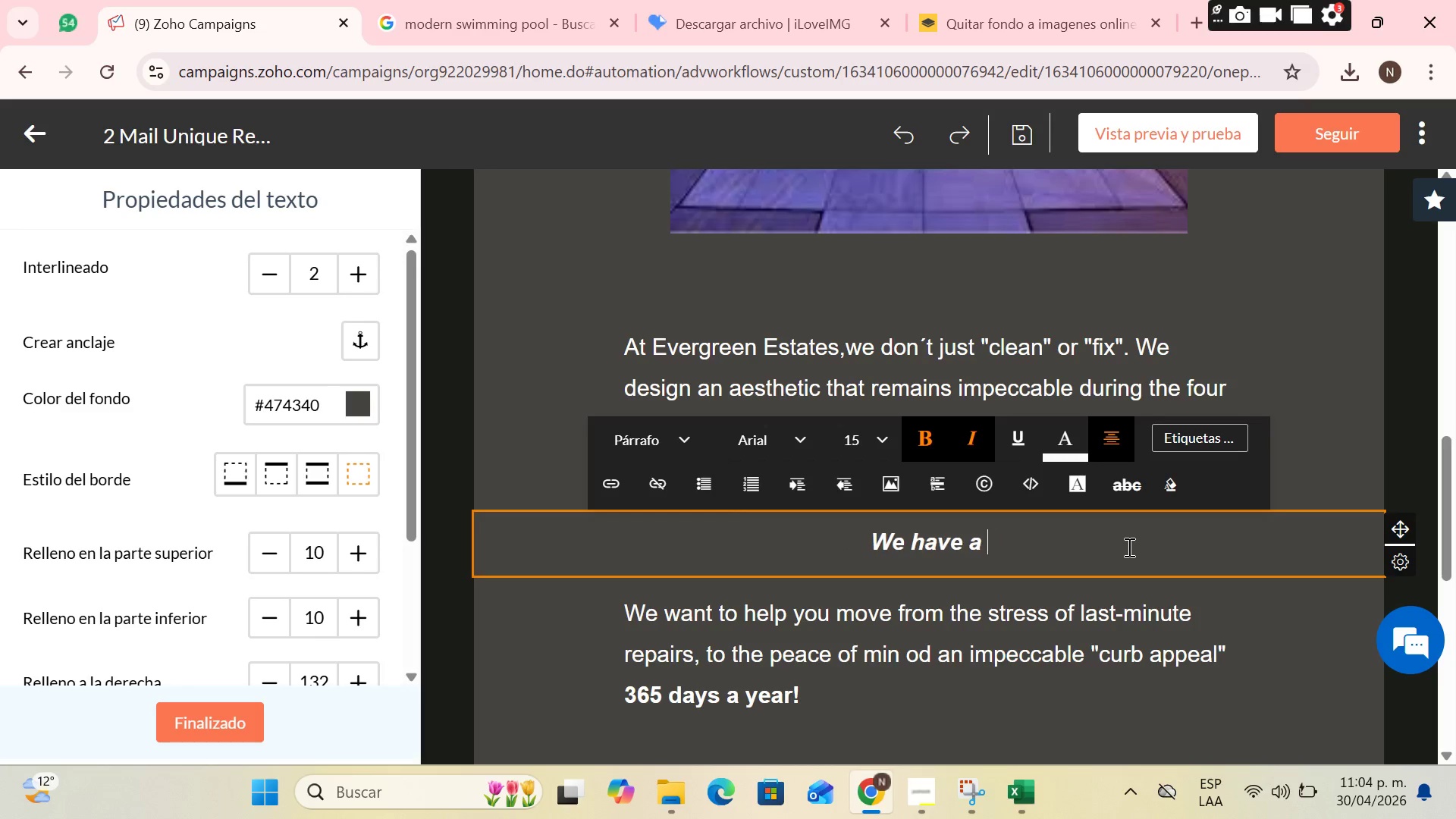 
key(Backspace)
 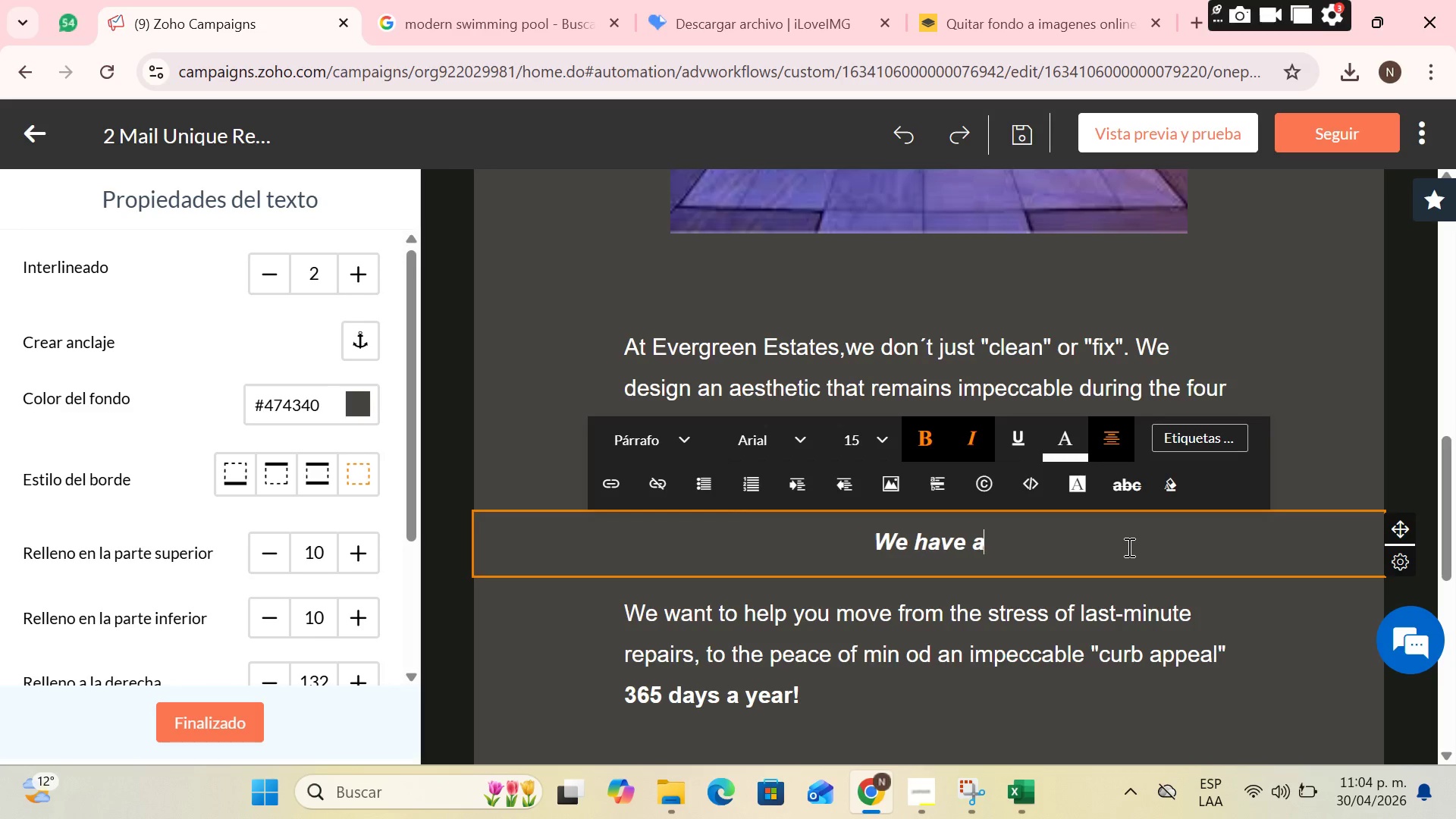 
key(Backspace)
 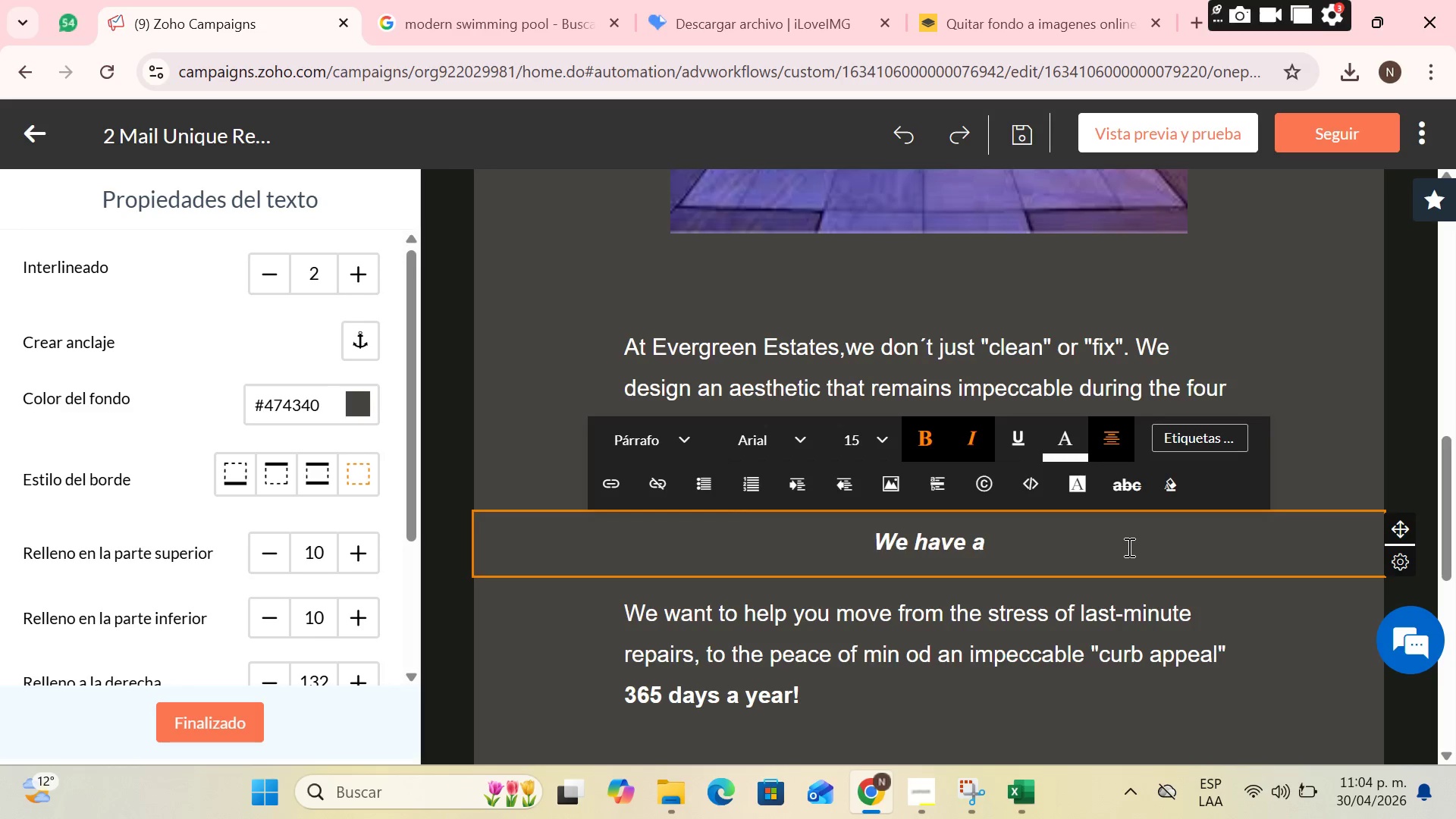 
key(Backspace)
 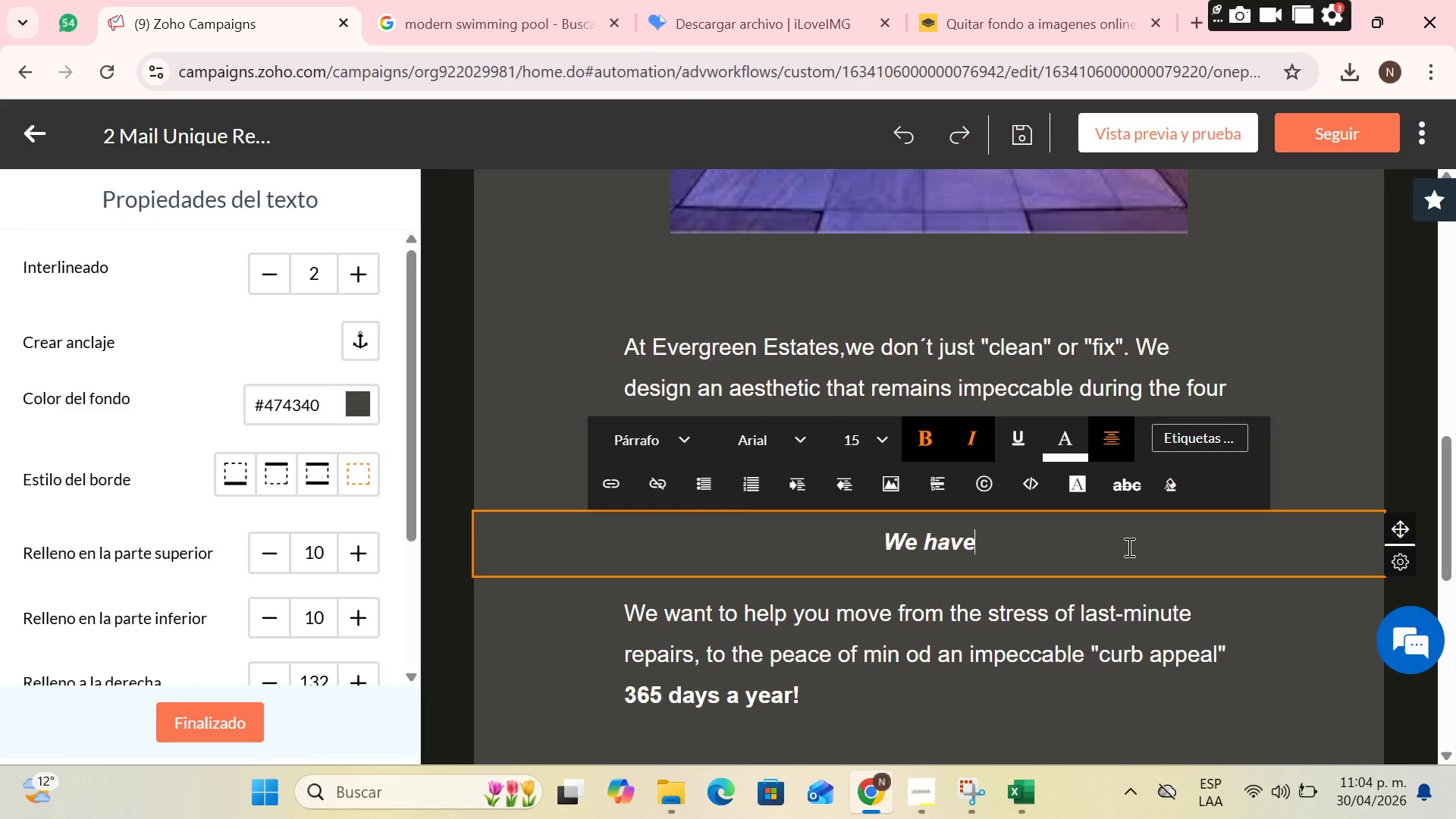 
key(Backspace)
 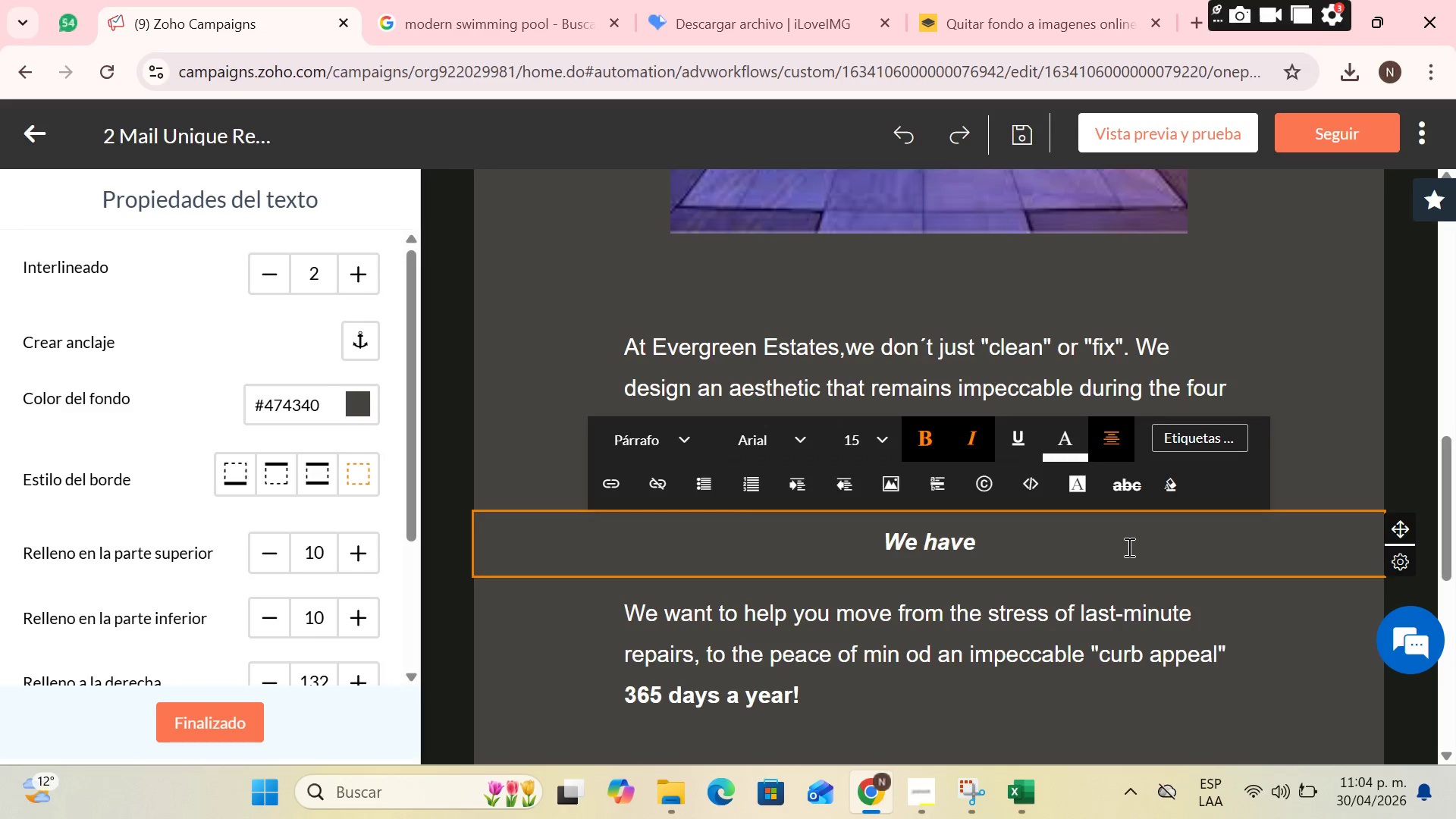 
key(Backspace)
 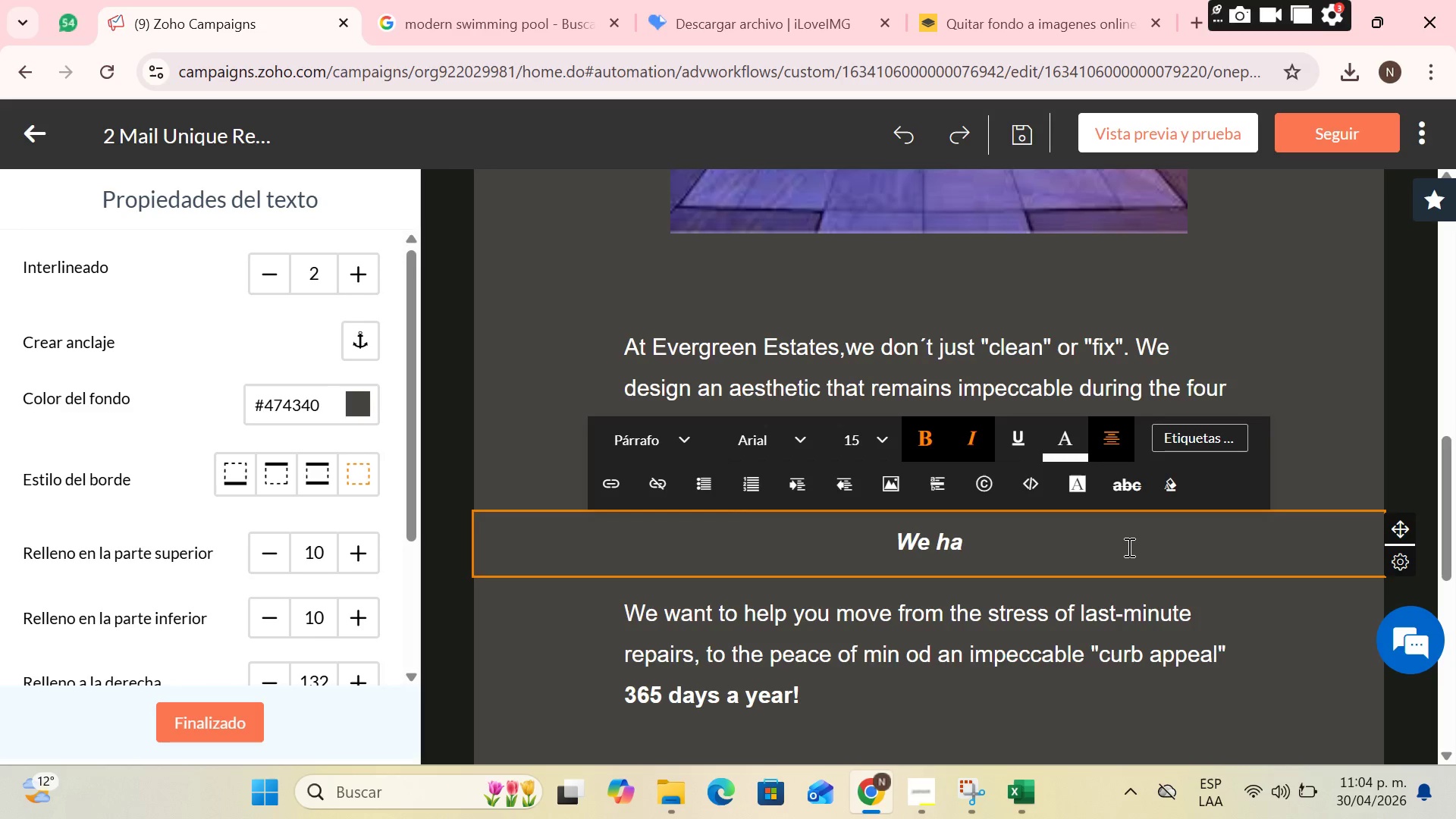 
key(Backspace)
 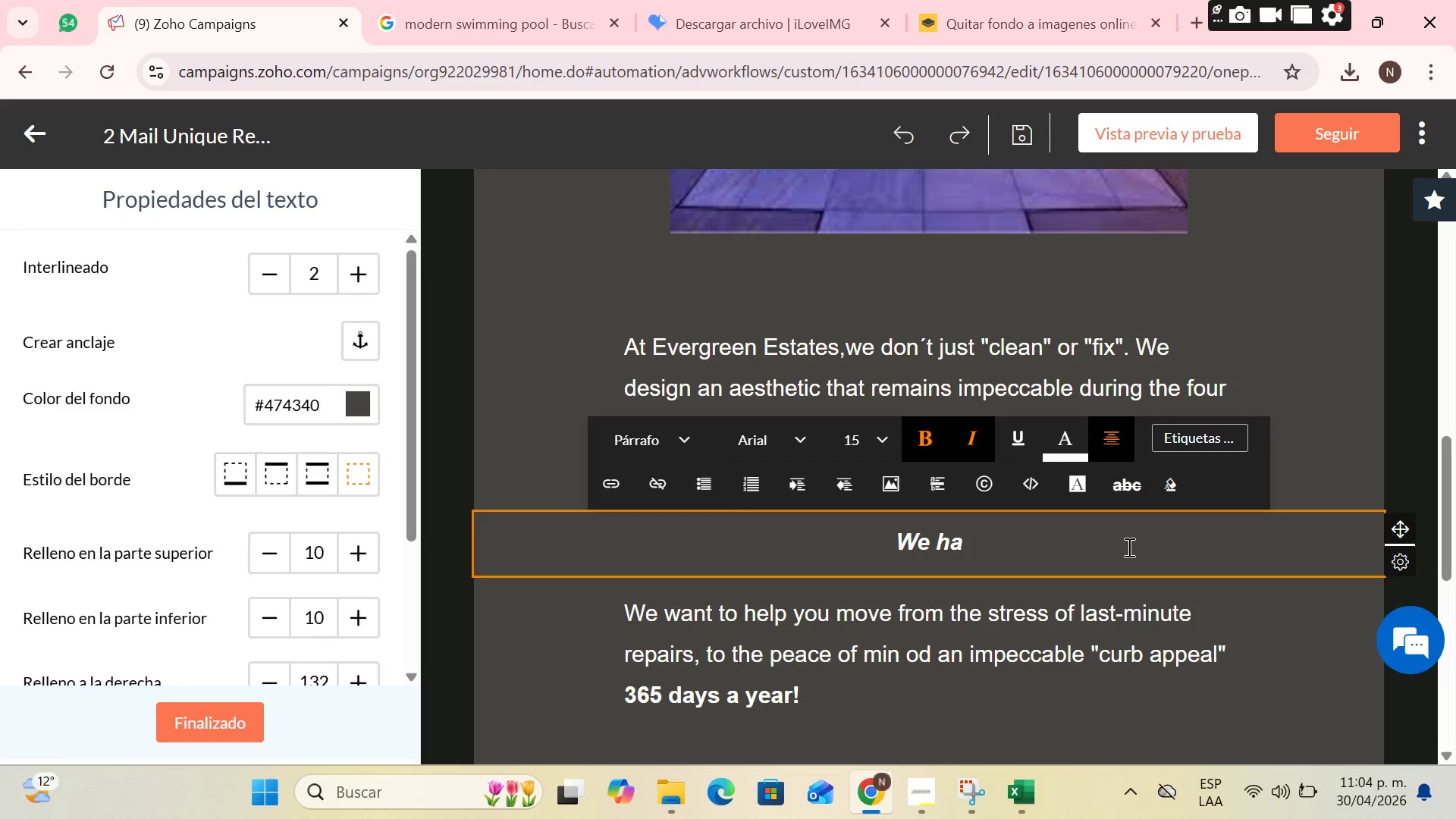 
key(Backspace)
 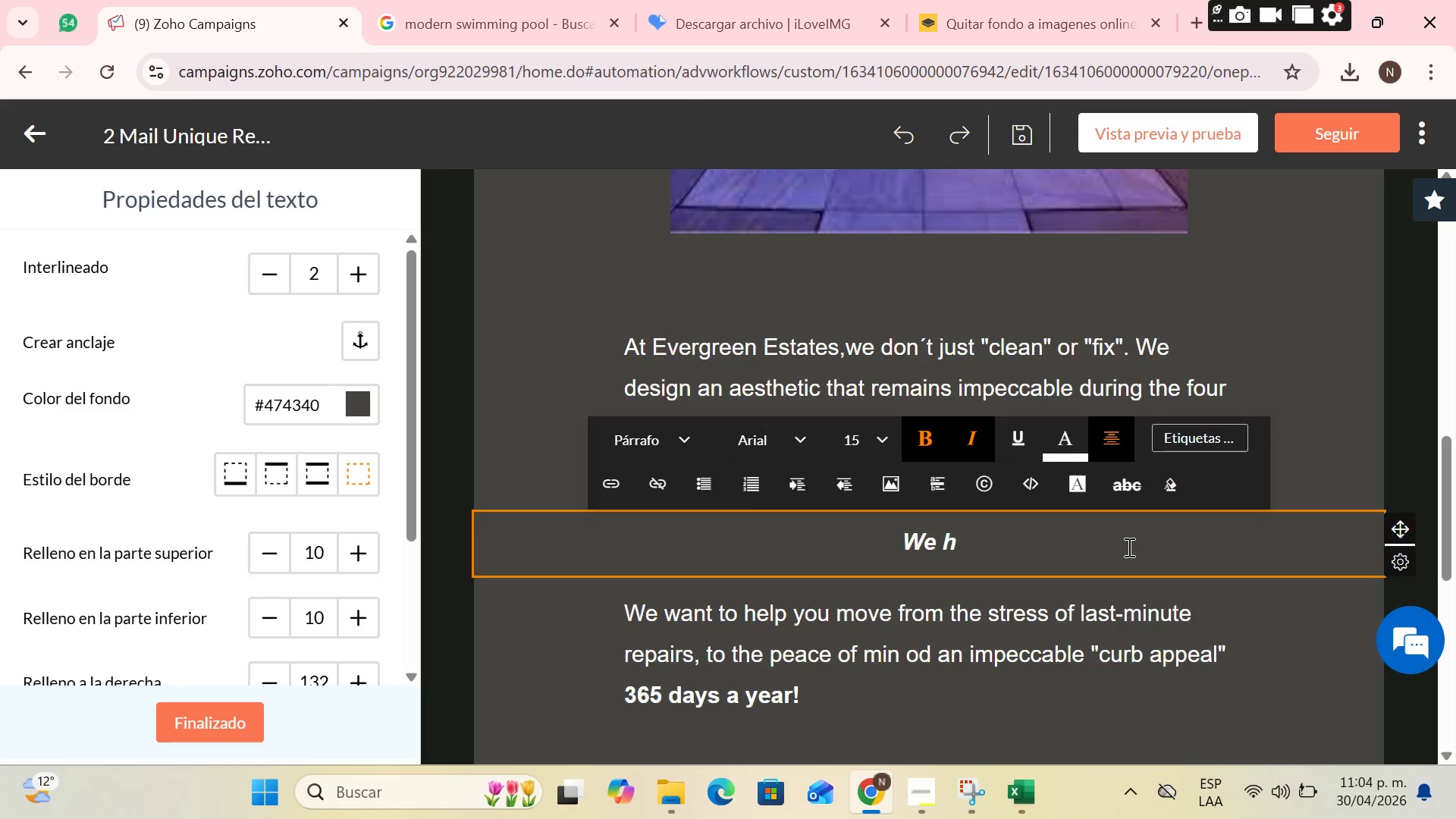 
key(Backspace)
 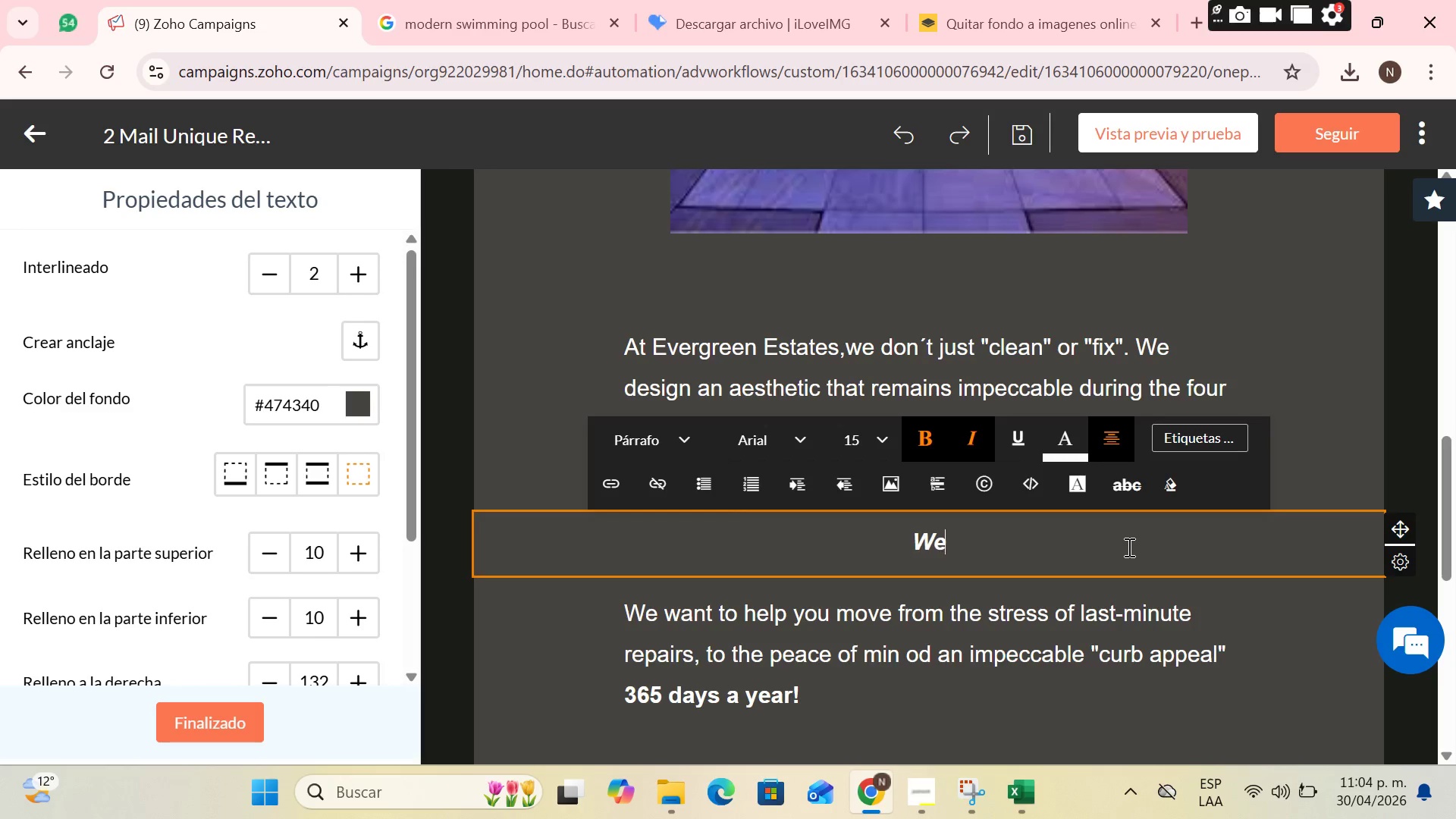 
key(Backspace)
 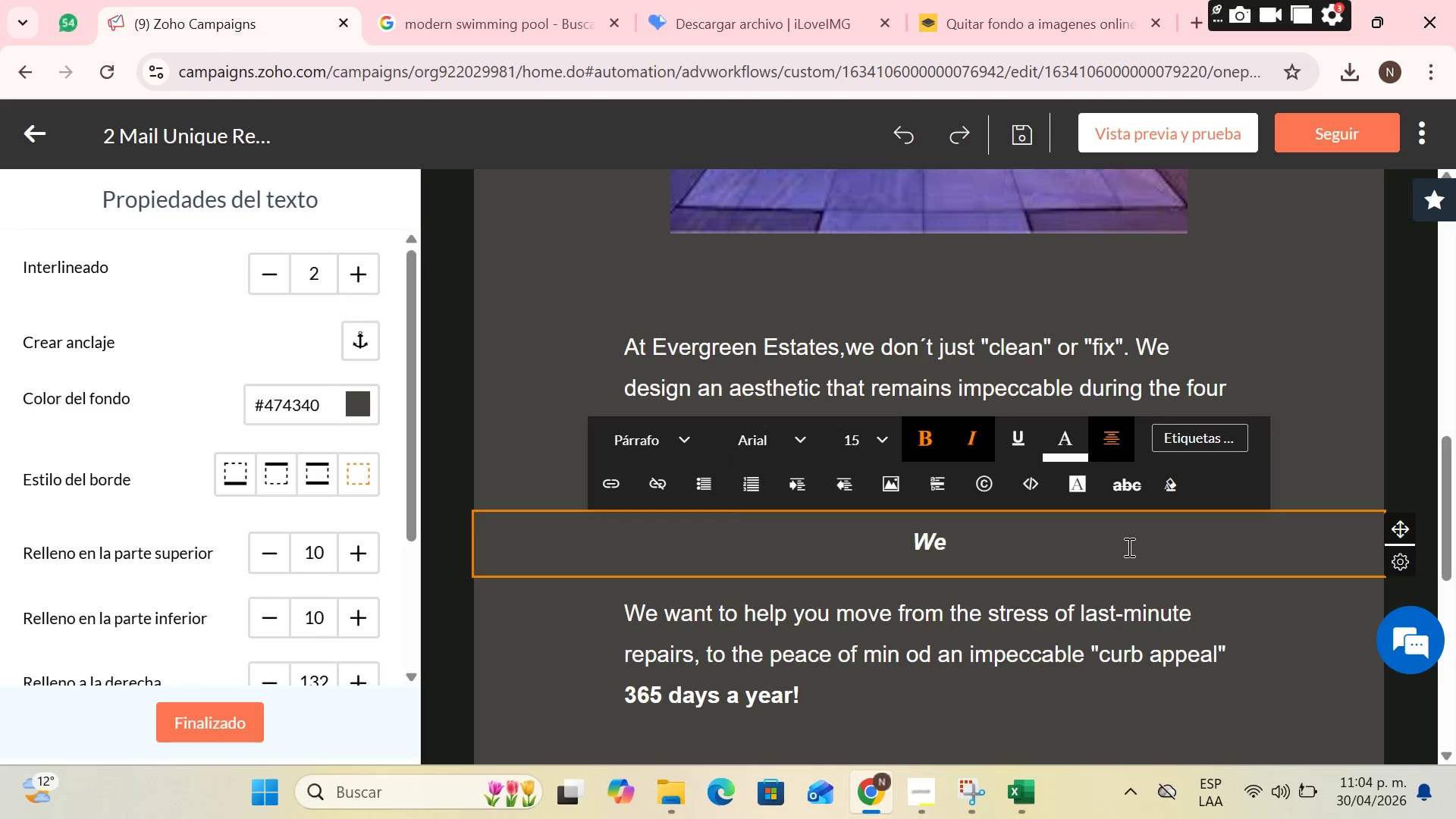 
key(Backspace)
 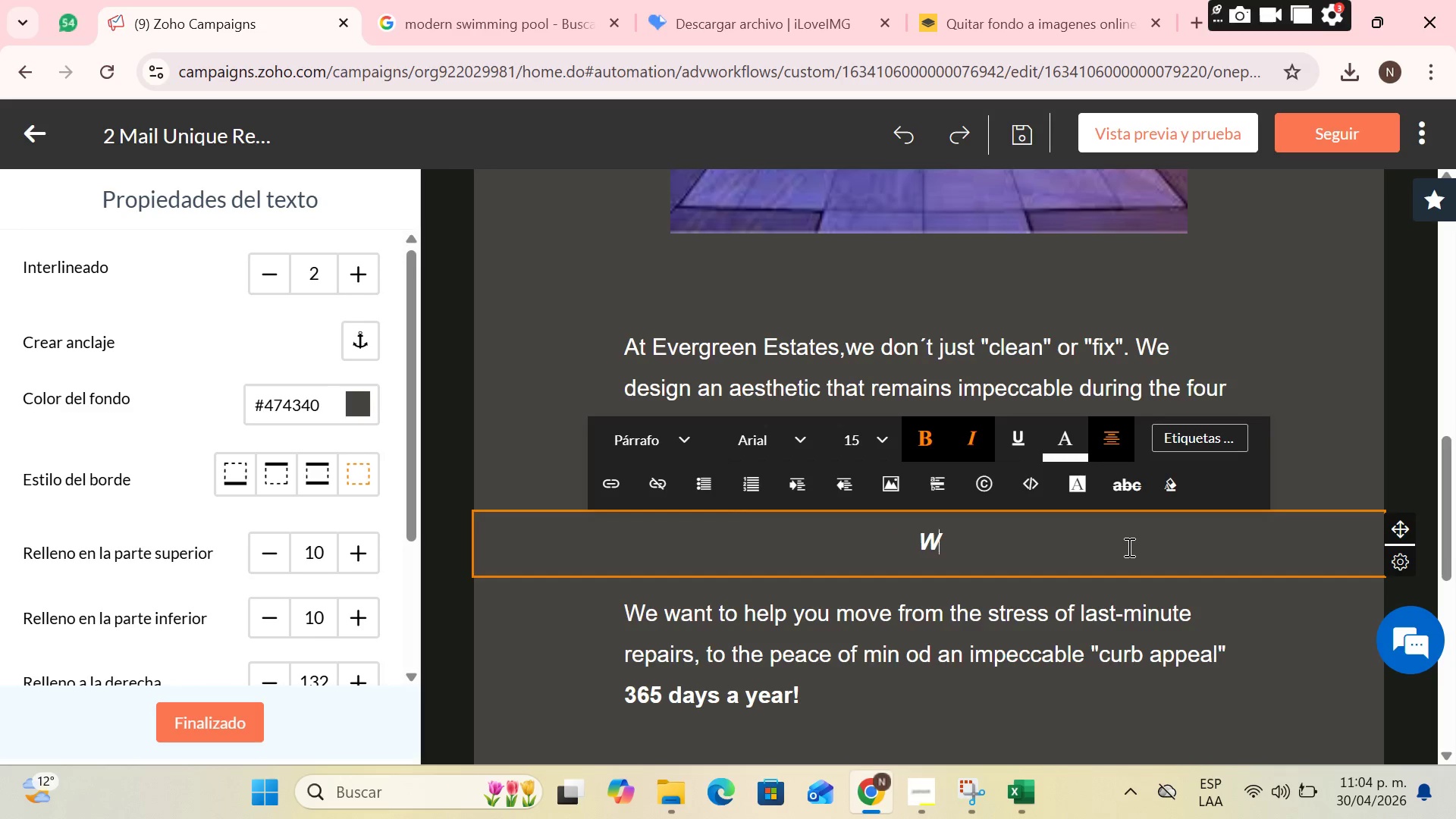 
key(Backspace)
 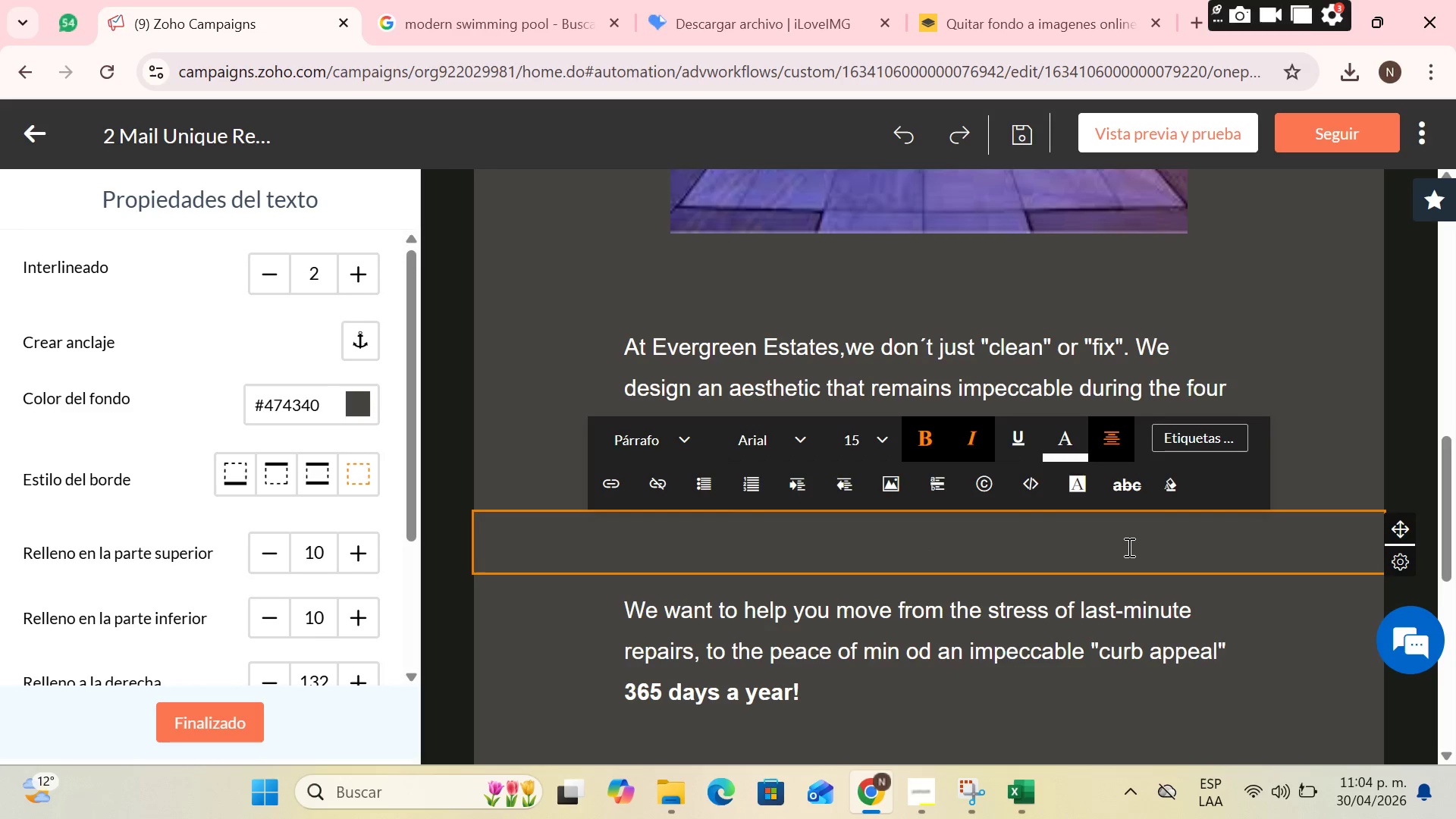 
key(CapsLock)
 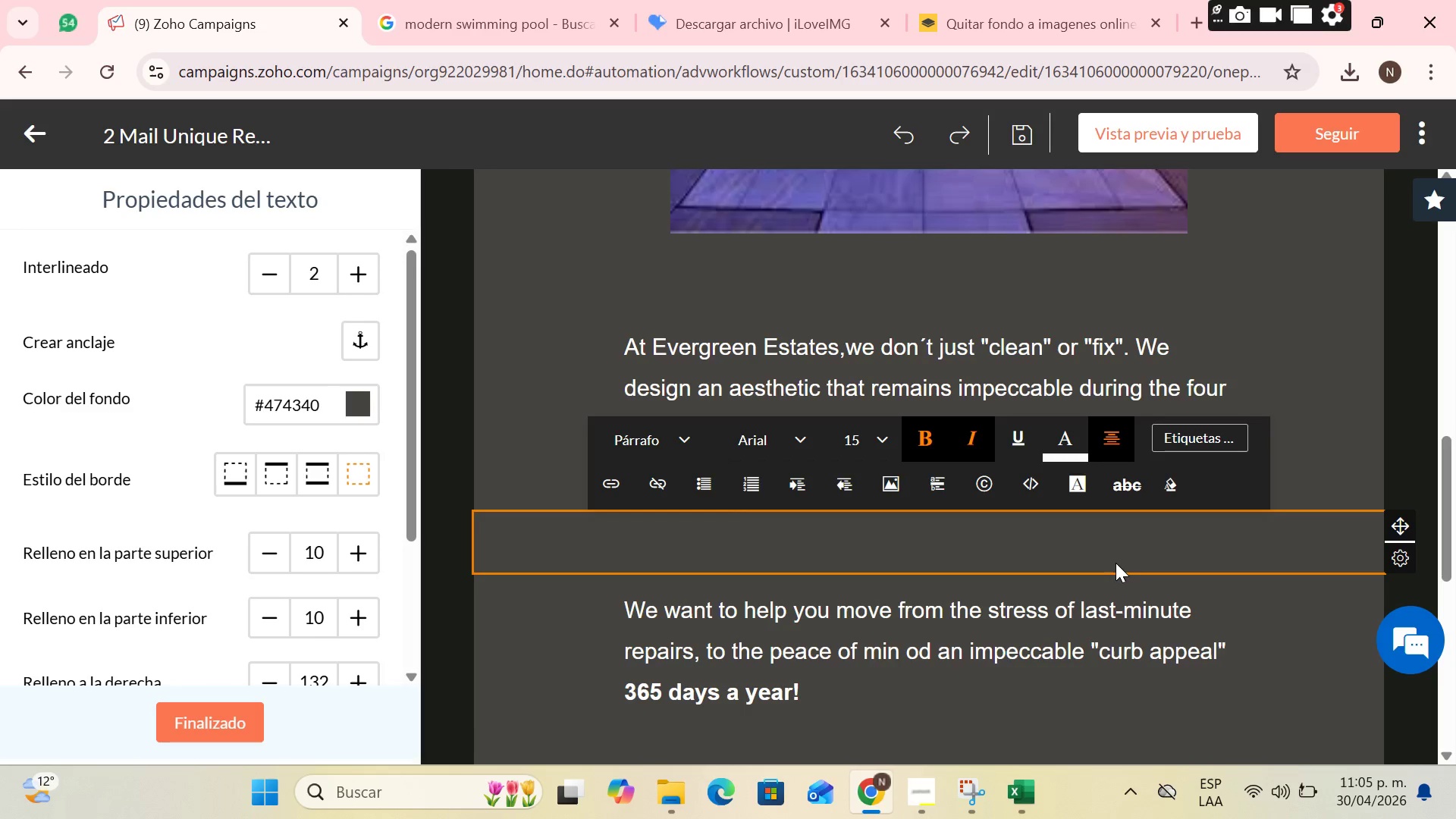 
wait(20.16)
 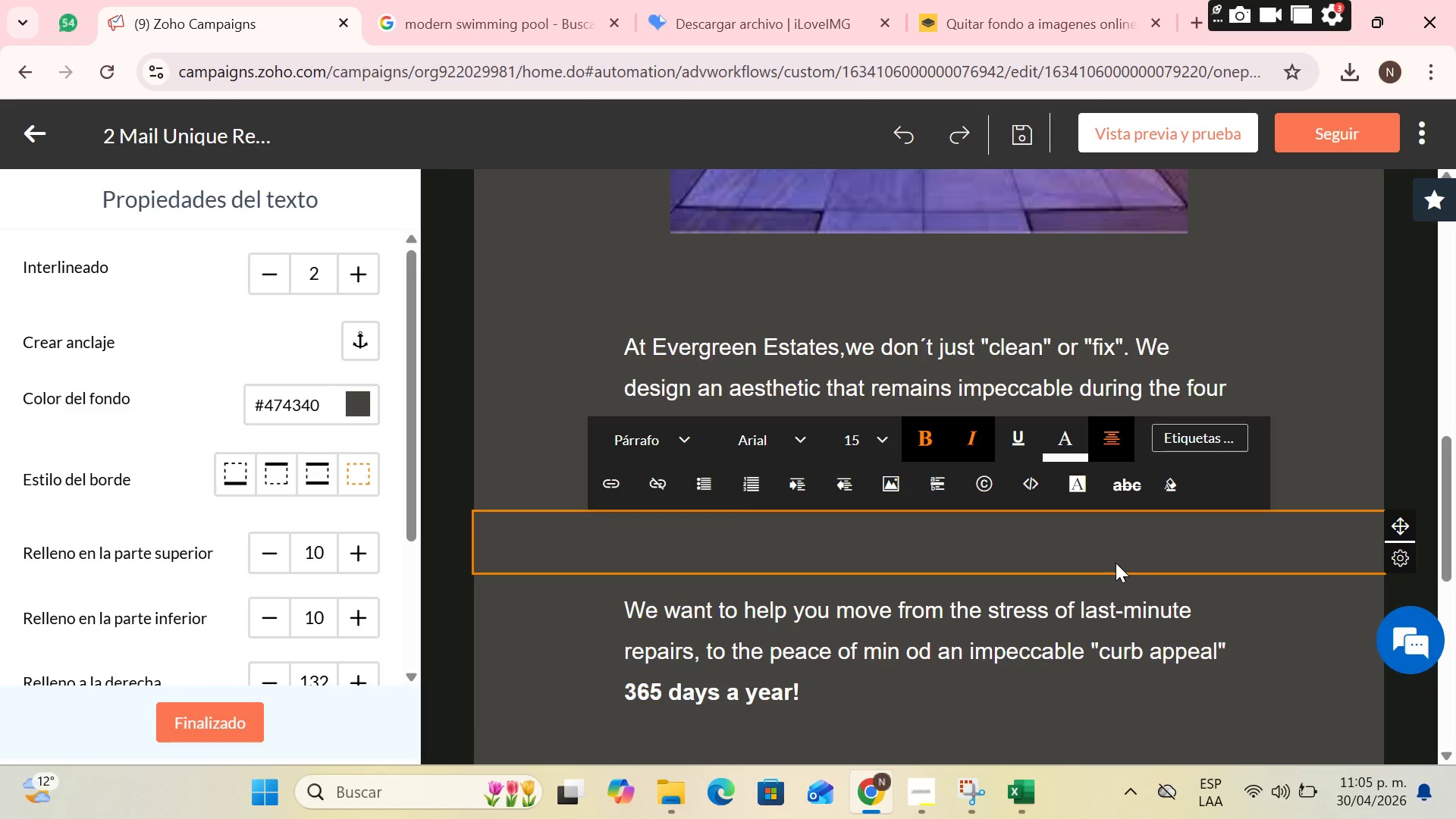 
type(o)
key(Backspace)
type(Our numbers also confirm our quality!)
 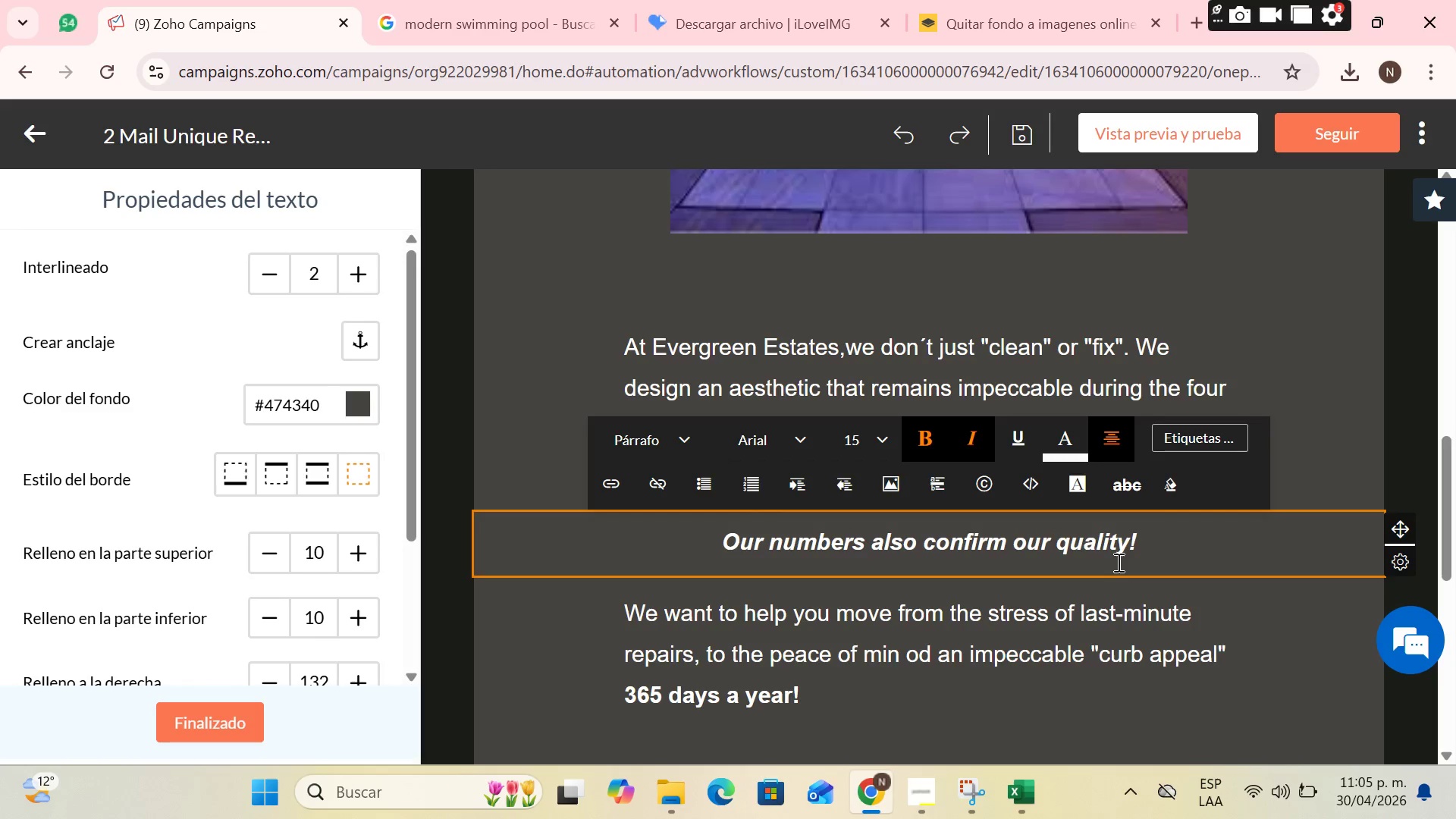 
left_click([874, 581])
 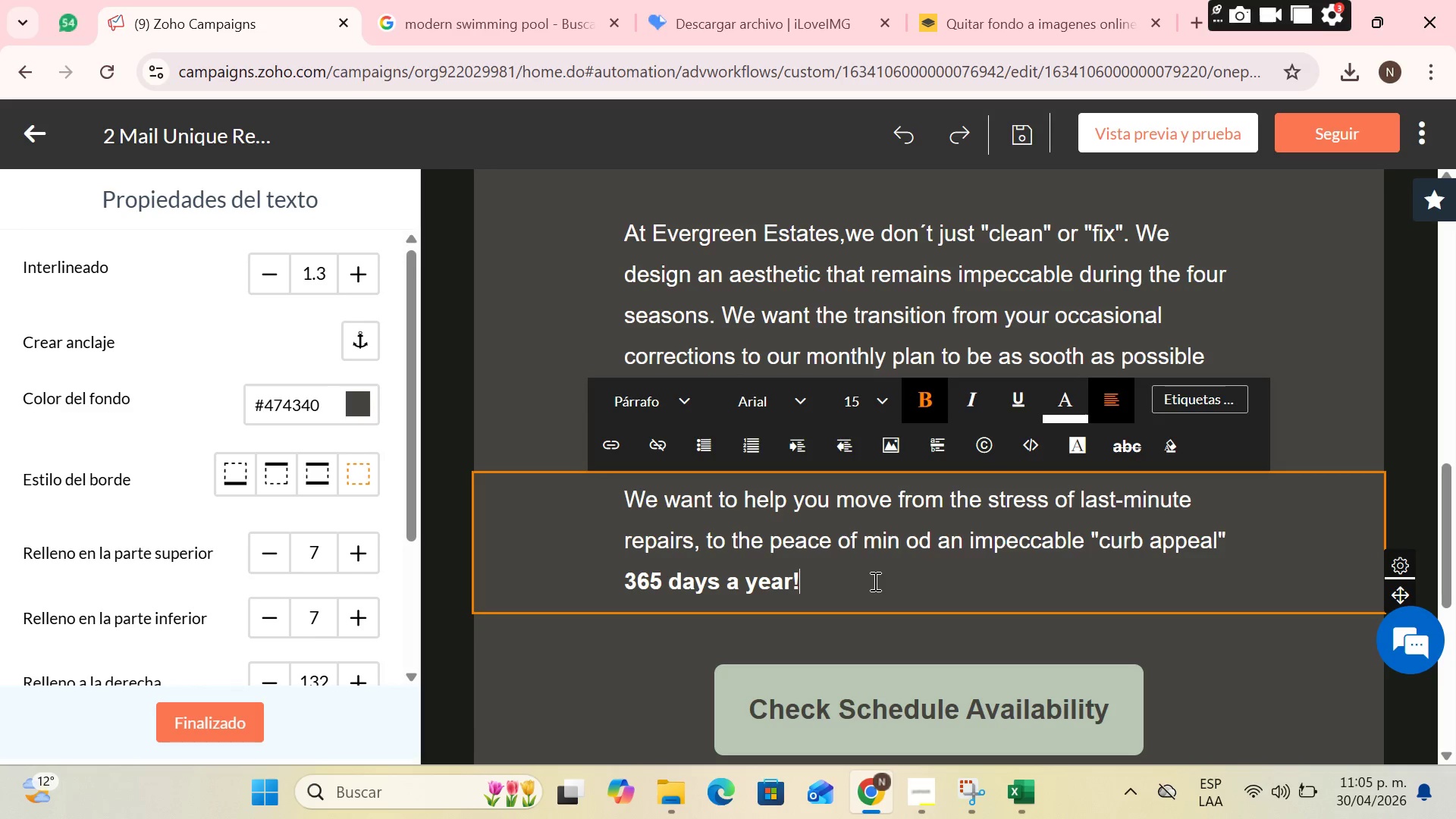 
scroll: coordinate [992, 610], scroll_direction: down, amount: 1.0
 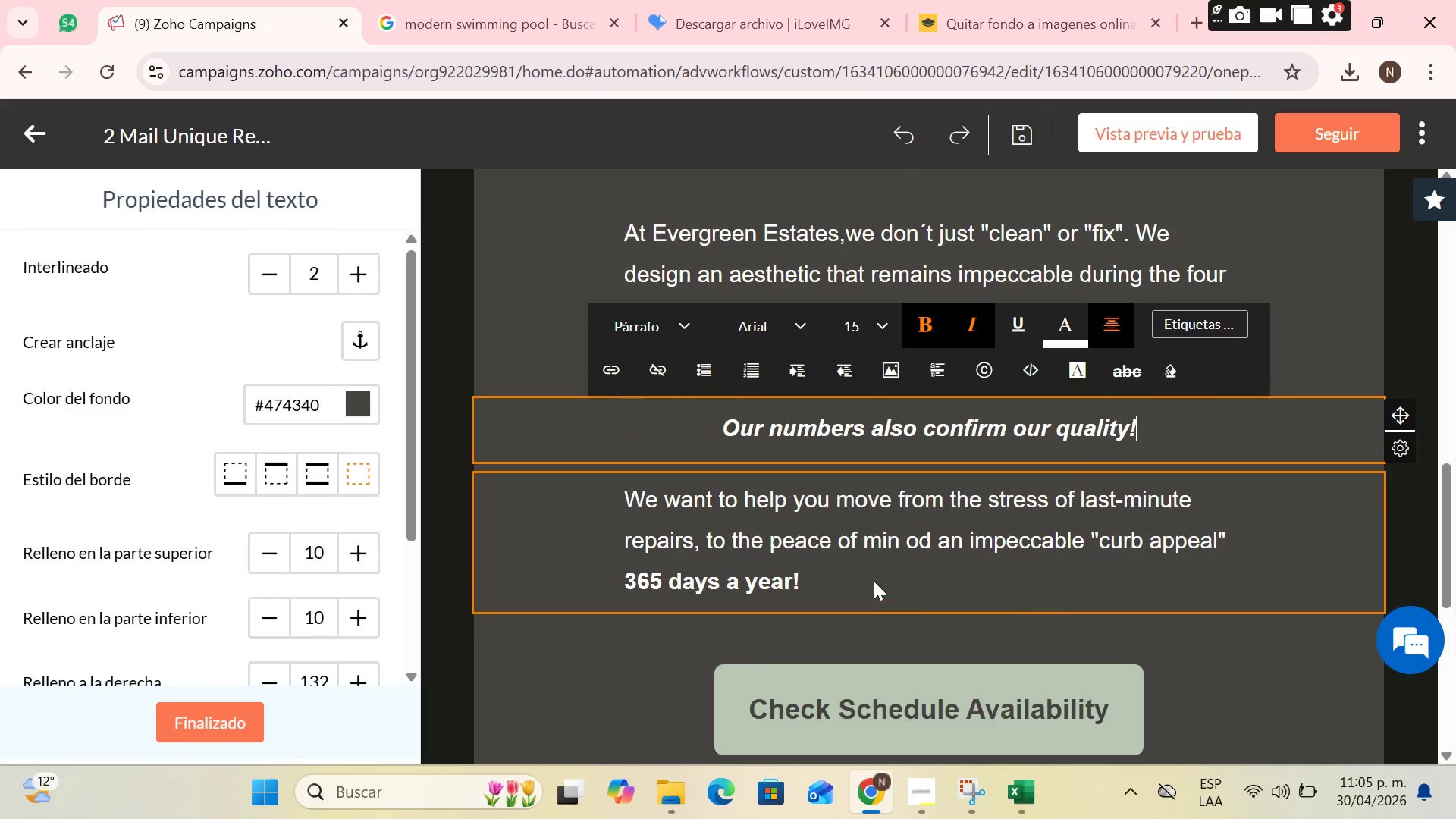 
wait(34.8)
 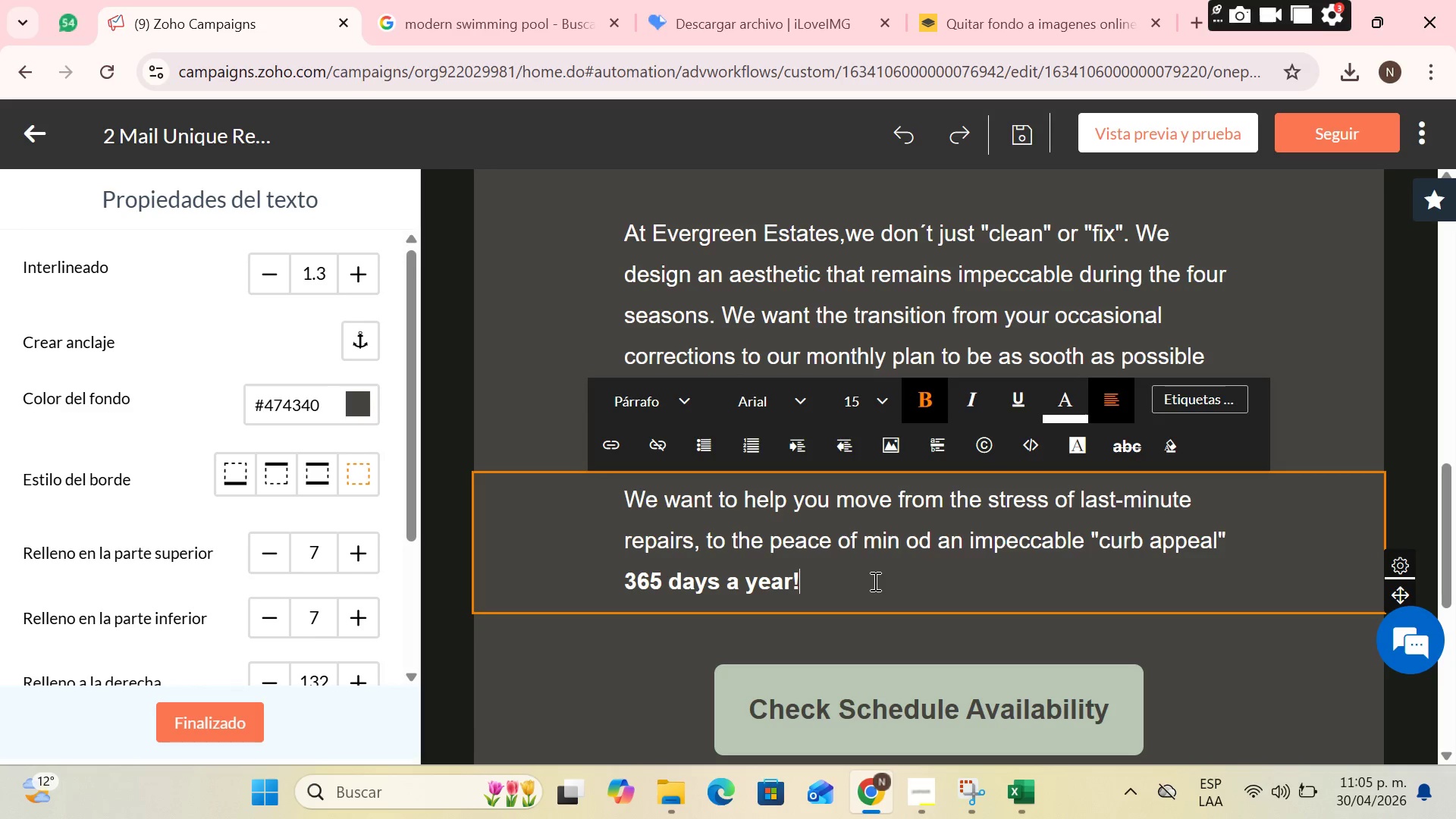 
left_click_drag(start_coordinate=[849, 579], to_coordinate=[634, 498])
 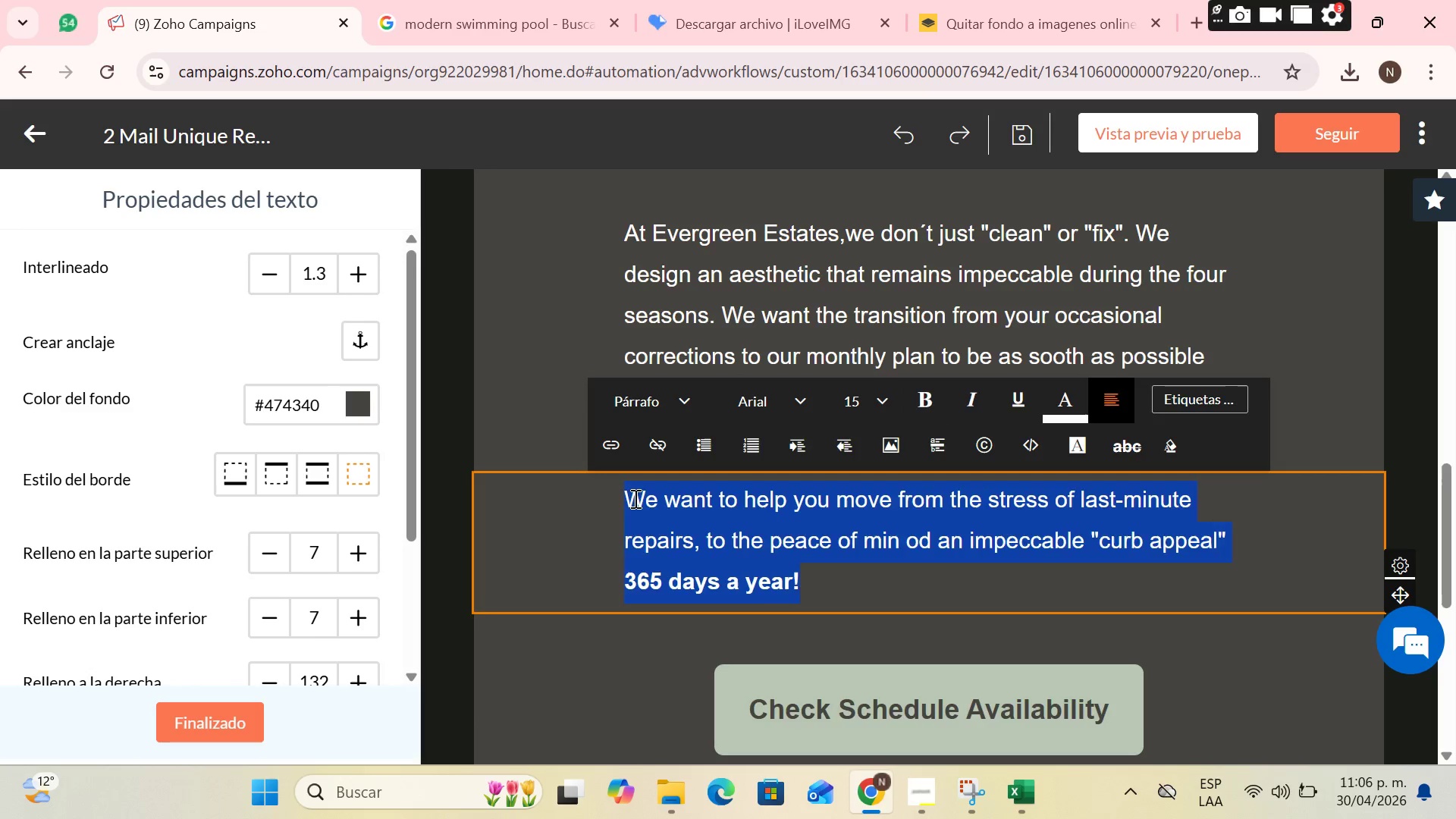 
key(Backspace)
type(A)
key(Backspace)
type(c)
key(Backspace)
type(Currently )
 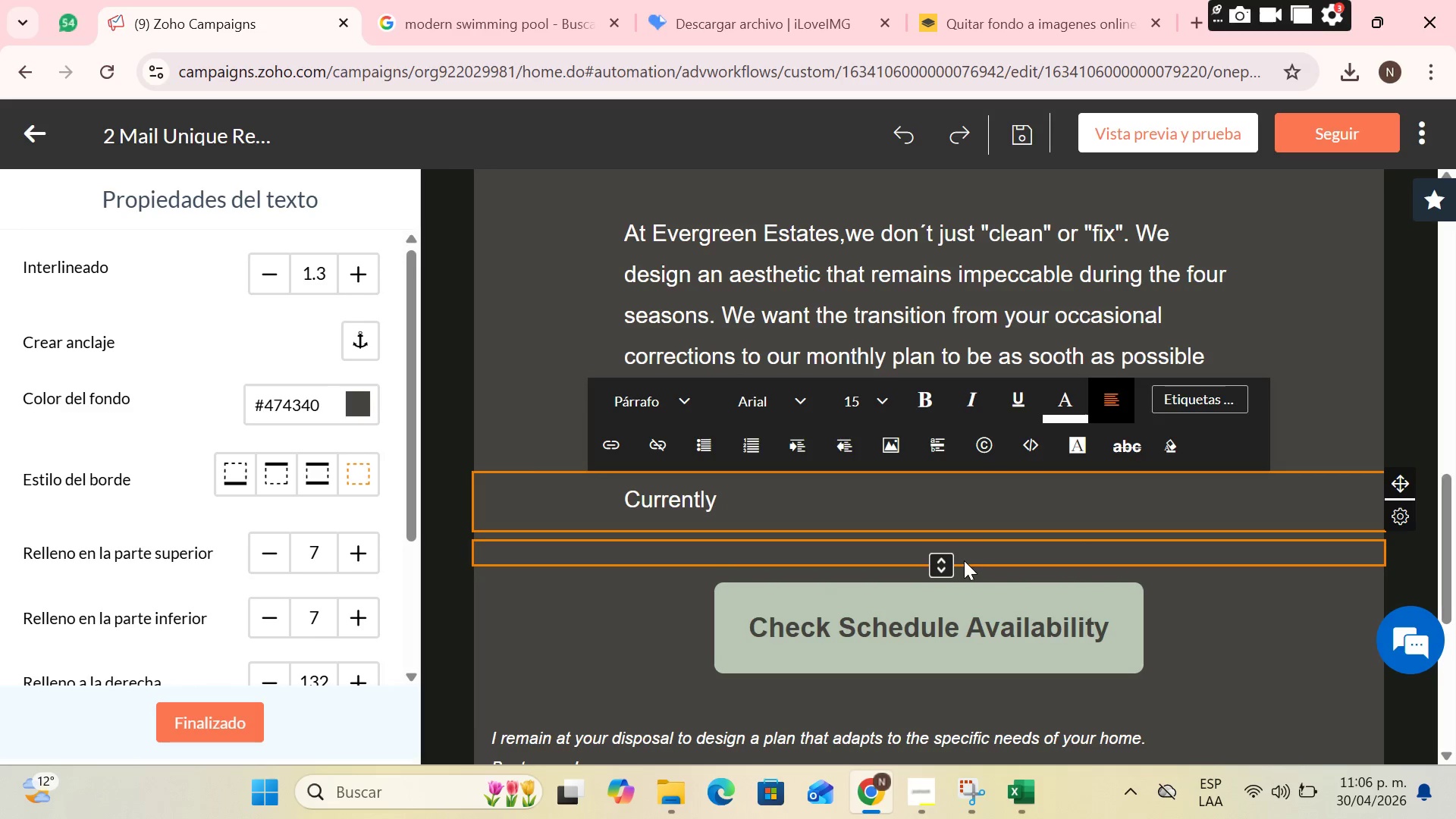 
key(Backspace)
type(, more that *8)
key(Backspace)
key(Backspace)
type(80% of )
 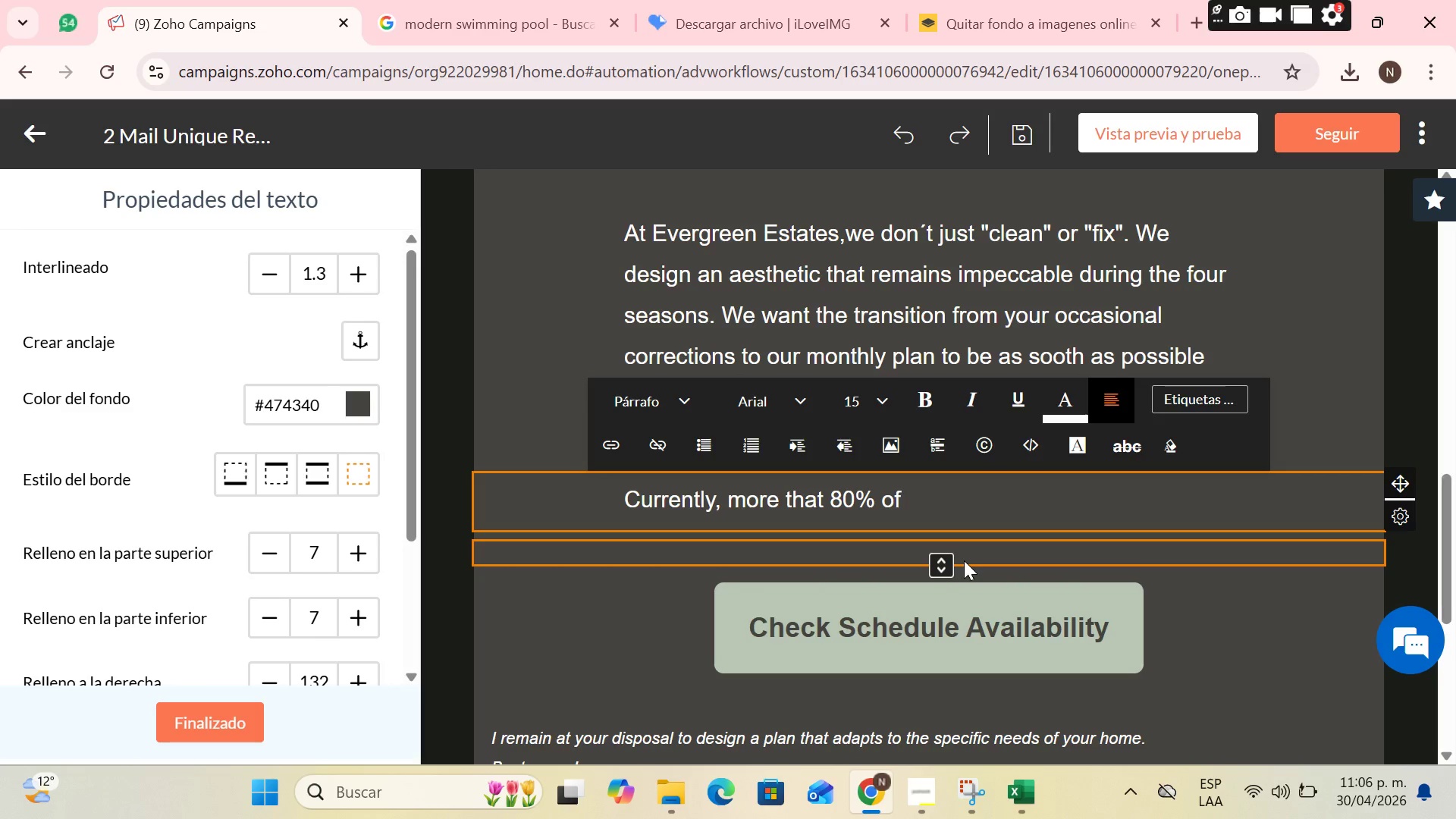 
type(your neighbors in high.)
key(Backspace)
type(-end properties have already madet)
key(Backspace)
type( the tansition)
key(Backspace)
key(Backspace)
key(Backspace)
key(Backspace)
key(Backspace)
key(Backspace)
key(Backspace)
key(Backspace)
type(ransition)
 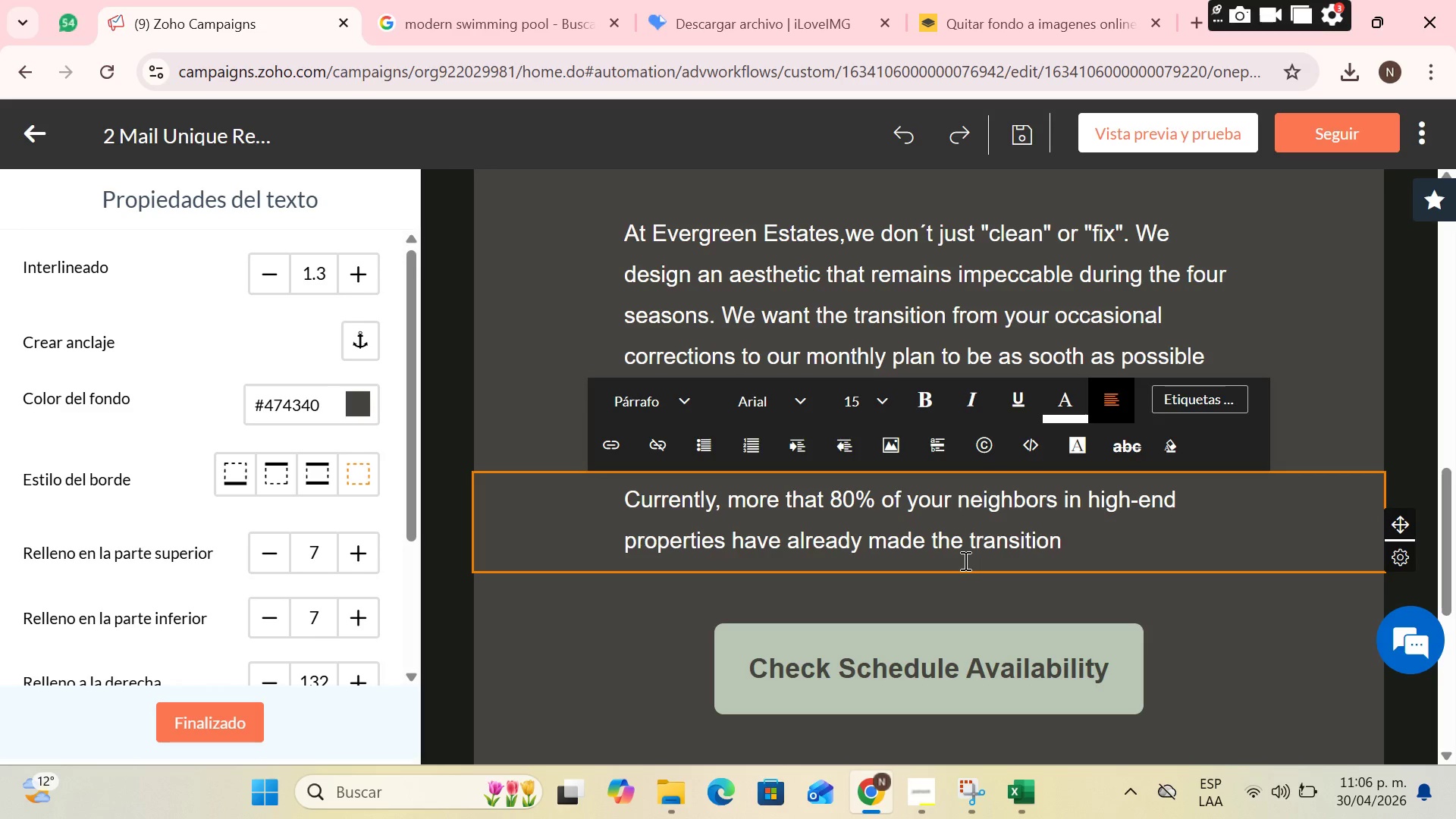 
type( to recurring maintenance to ensure that their homer look perfect effortlessly )
 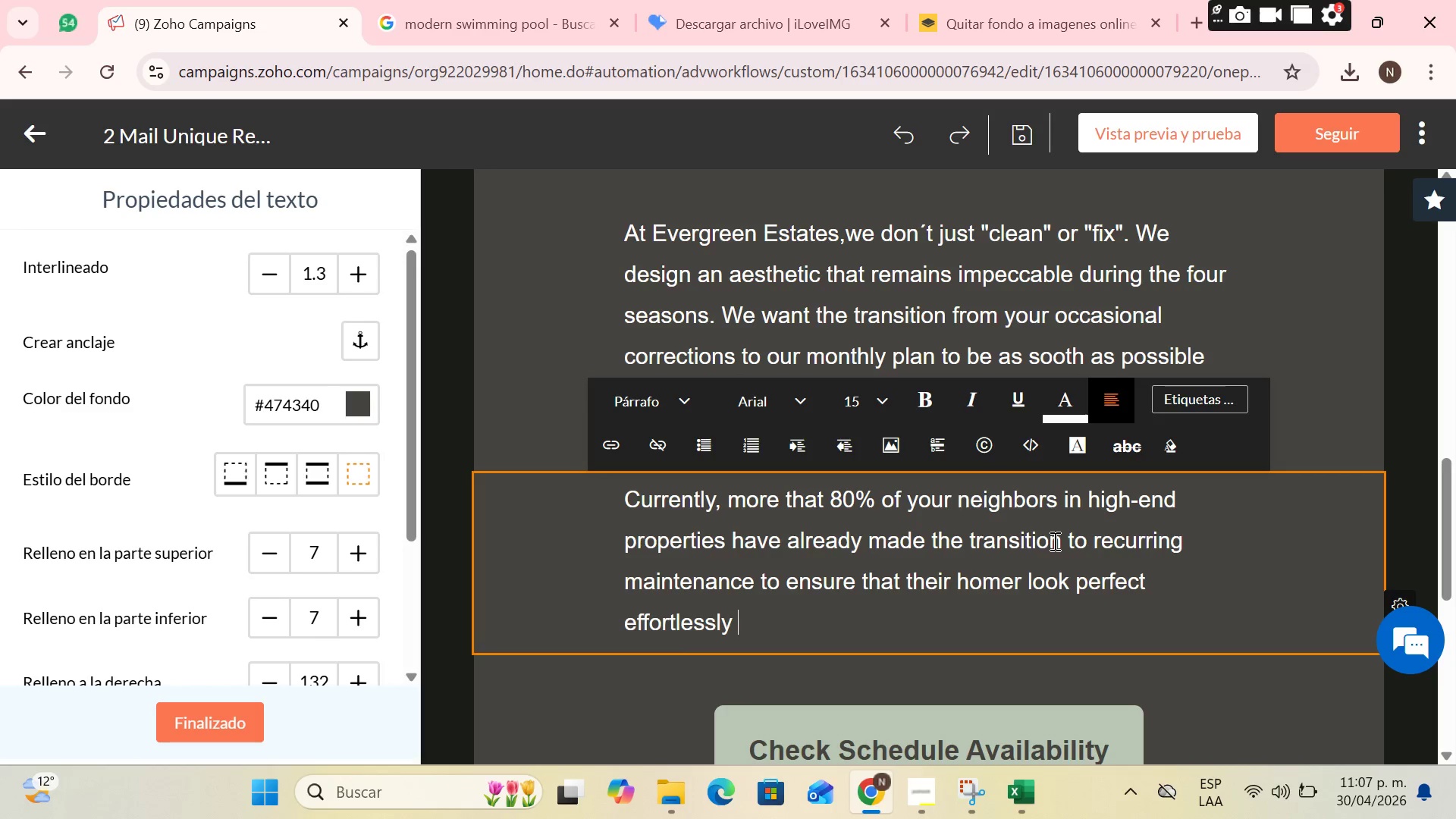 
scroll: coordinate [811, 539], scroll_direction: down, amount: 3.0
 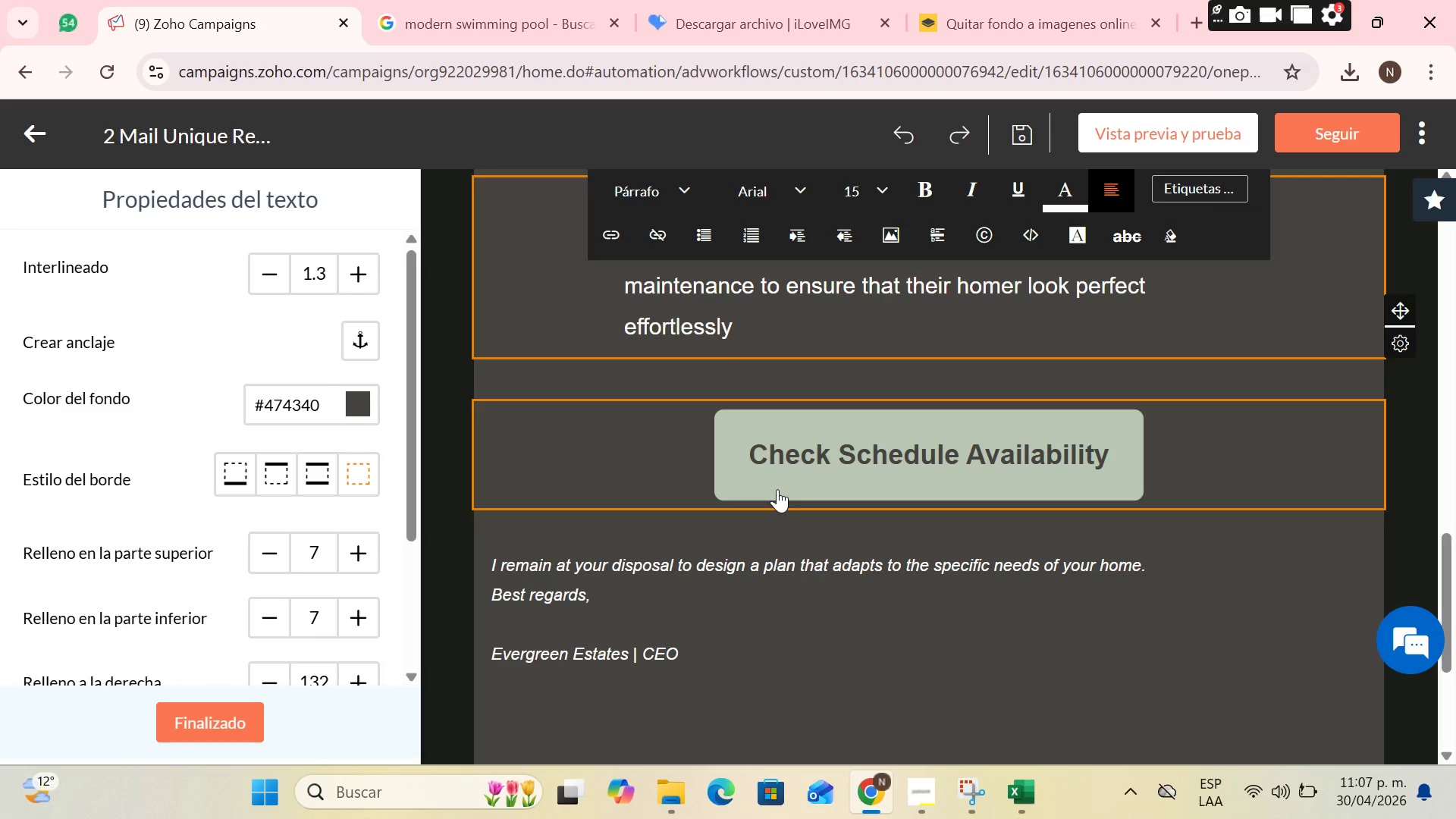 
wait(16.82)
 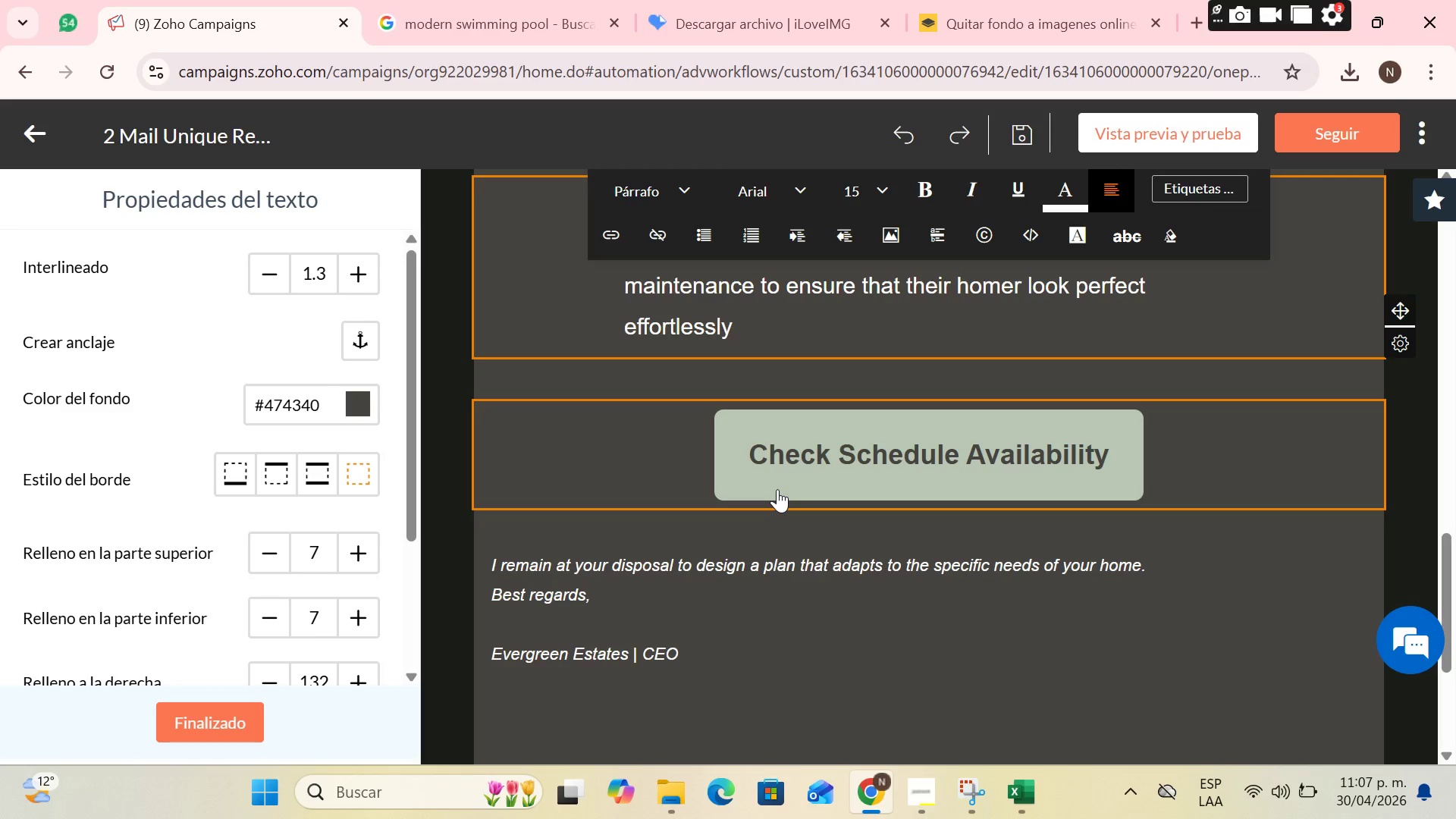 
left_click([752, 485])
 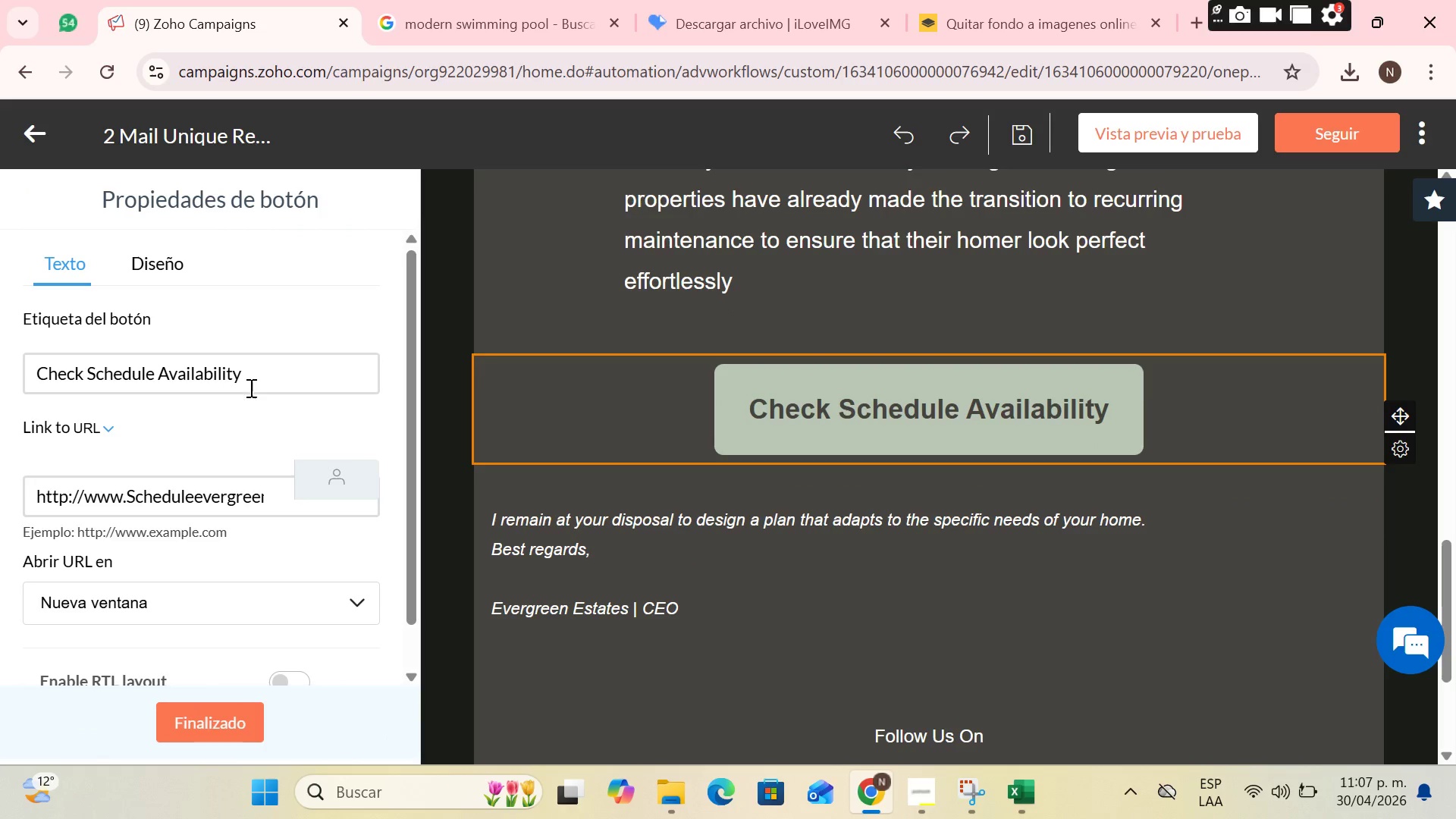 
left_click_drag(start_coordinate=[259, 378], to_coordinate=[0, 369])
 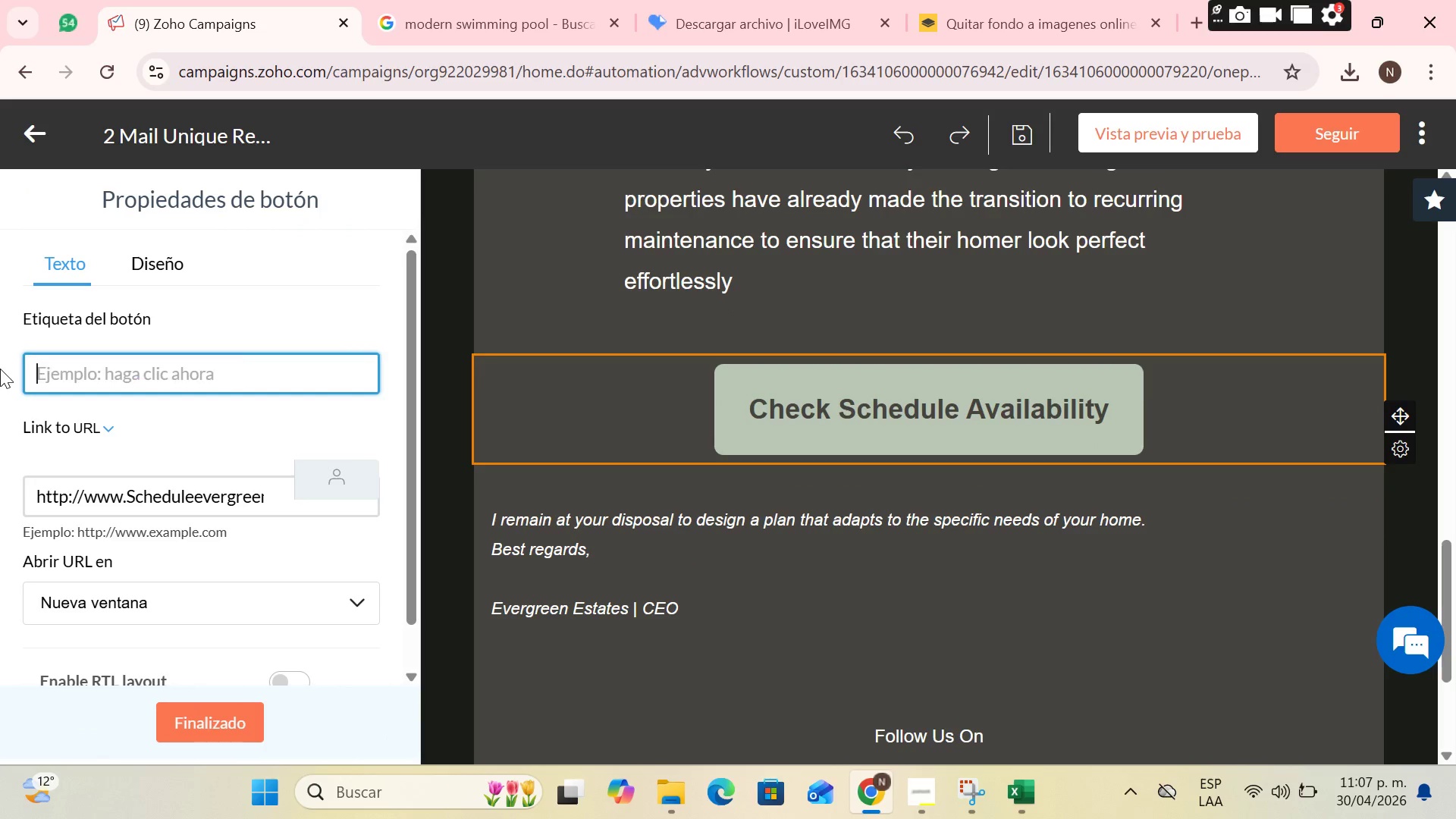 
key(Backspace)
type(I Wan)
key(Backspace)
key(Backspace)
type(a)
key(Backspace)
type(AT )
key(Backspace)
key(Backspace)
type( NT )
key(Backspace)
key(Backspace)
key(Backspace)
key(Backspace)
type(NT MY MAINTENANCE PLAN)
 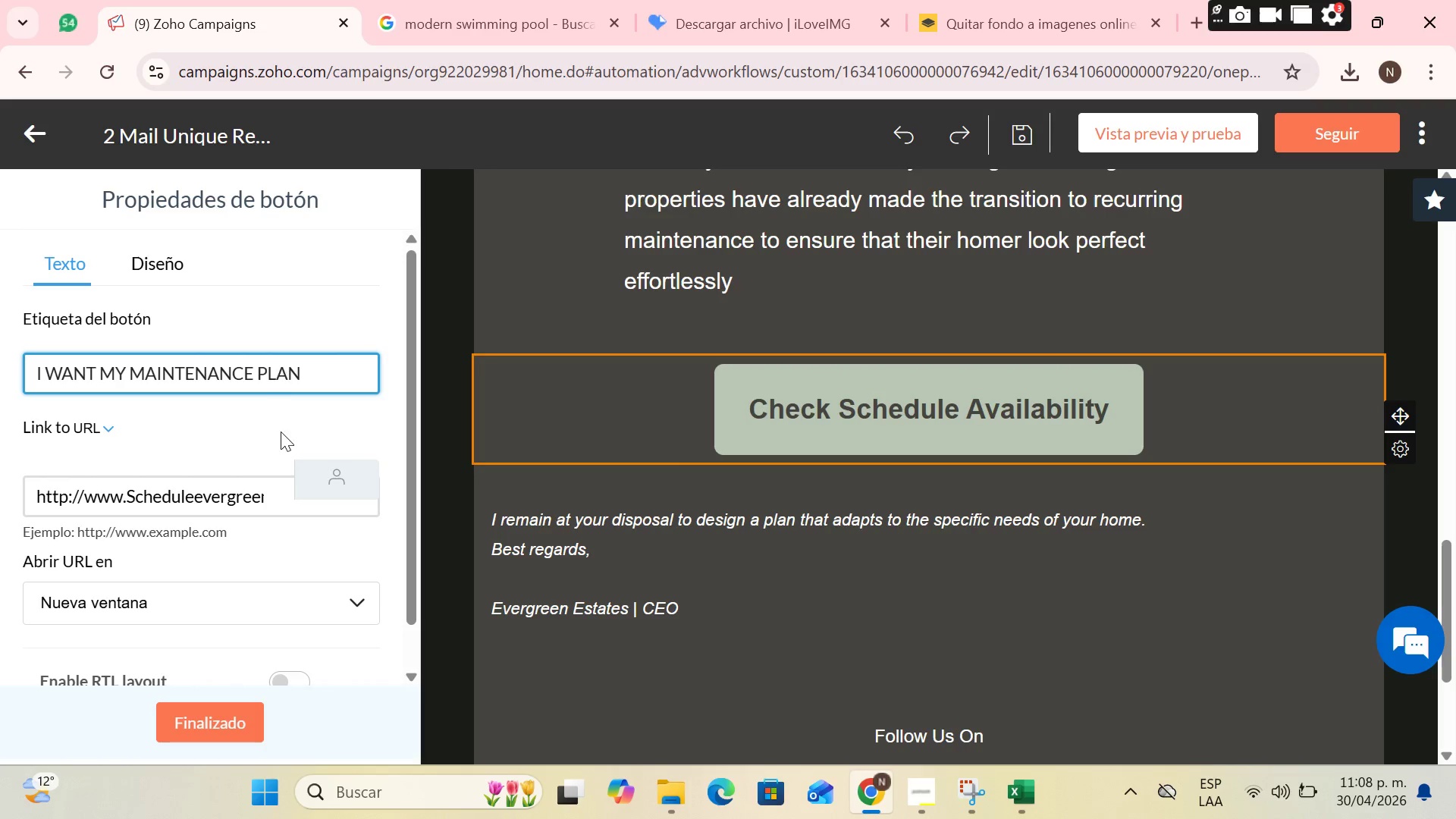 
scroll: coordinate [200, 460], scroll_direction: down, amount: 1.0
 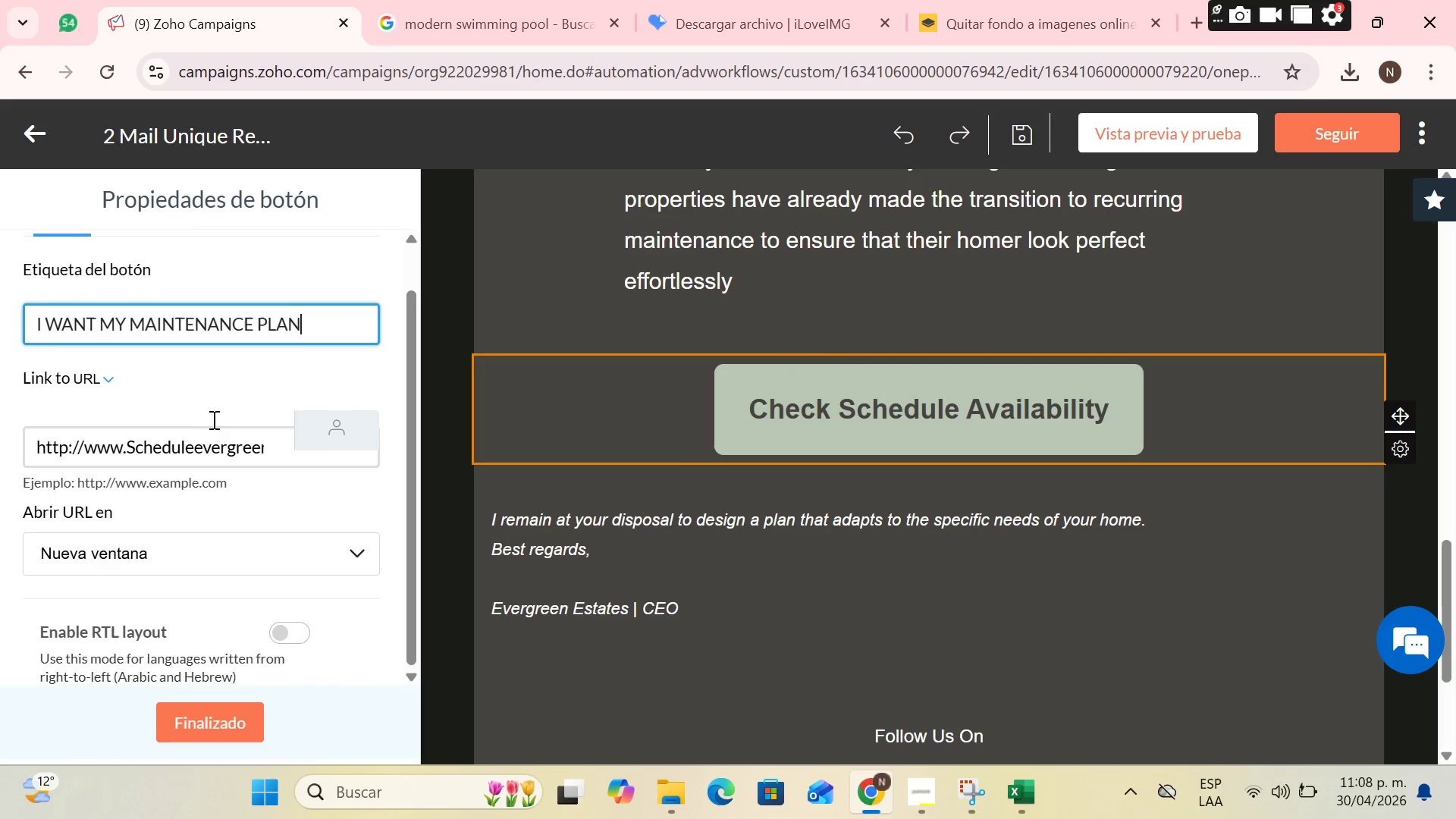 
scroll: coordinate [118, 345], scroll_direction: up, amount: 1.0
 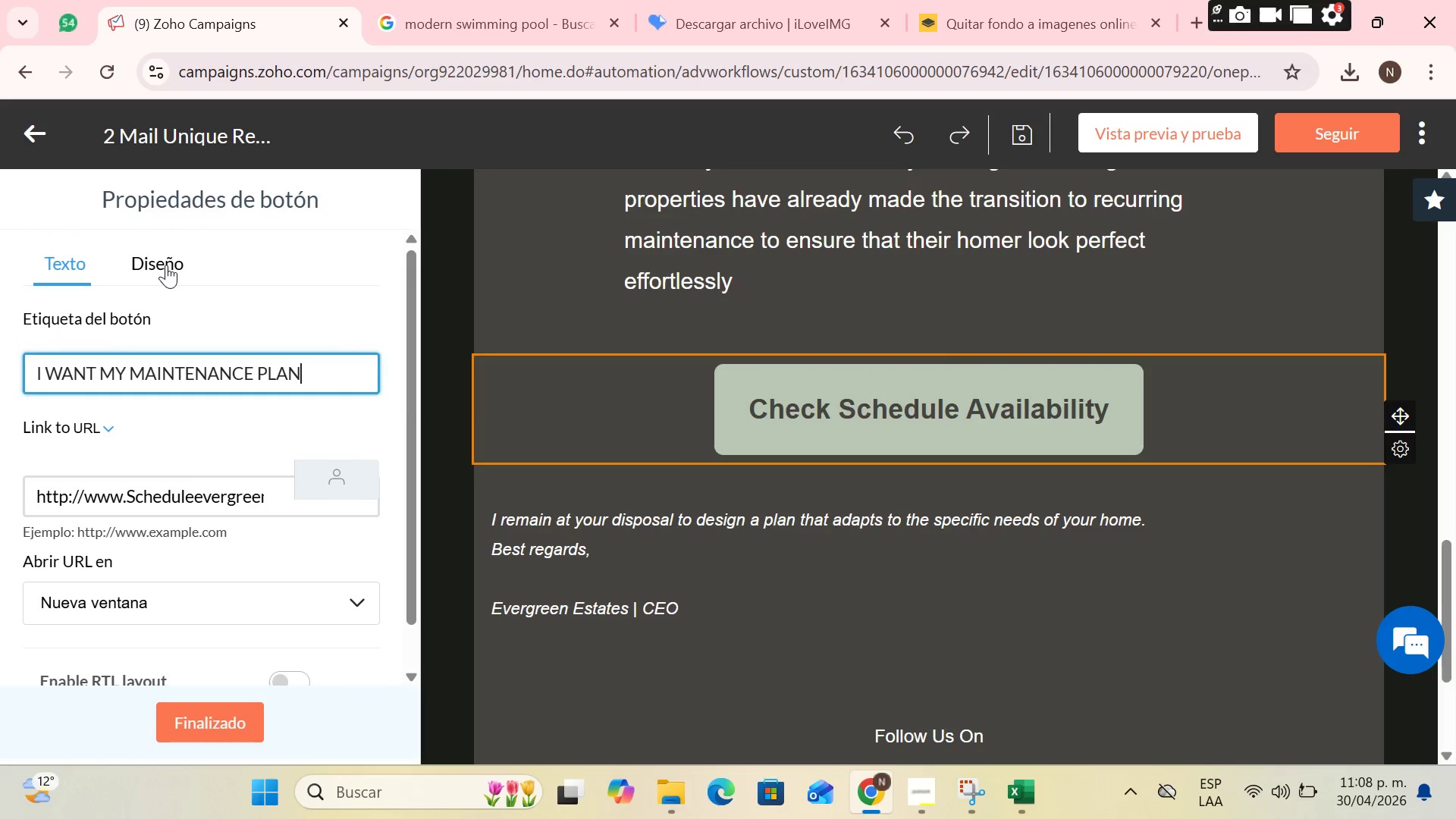 
left_click([166, 265])
 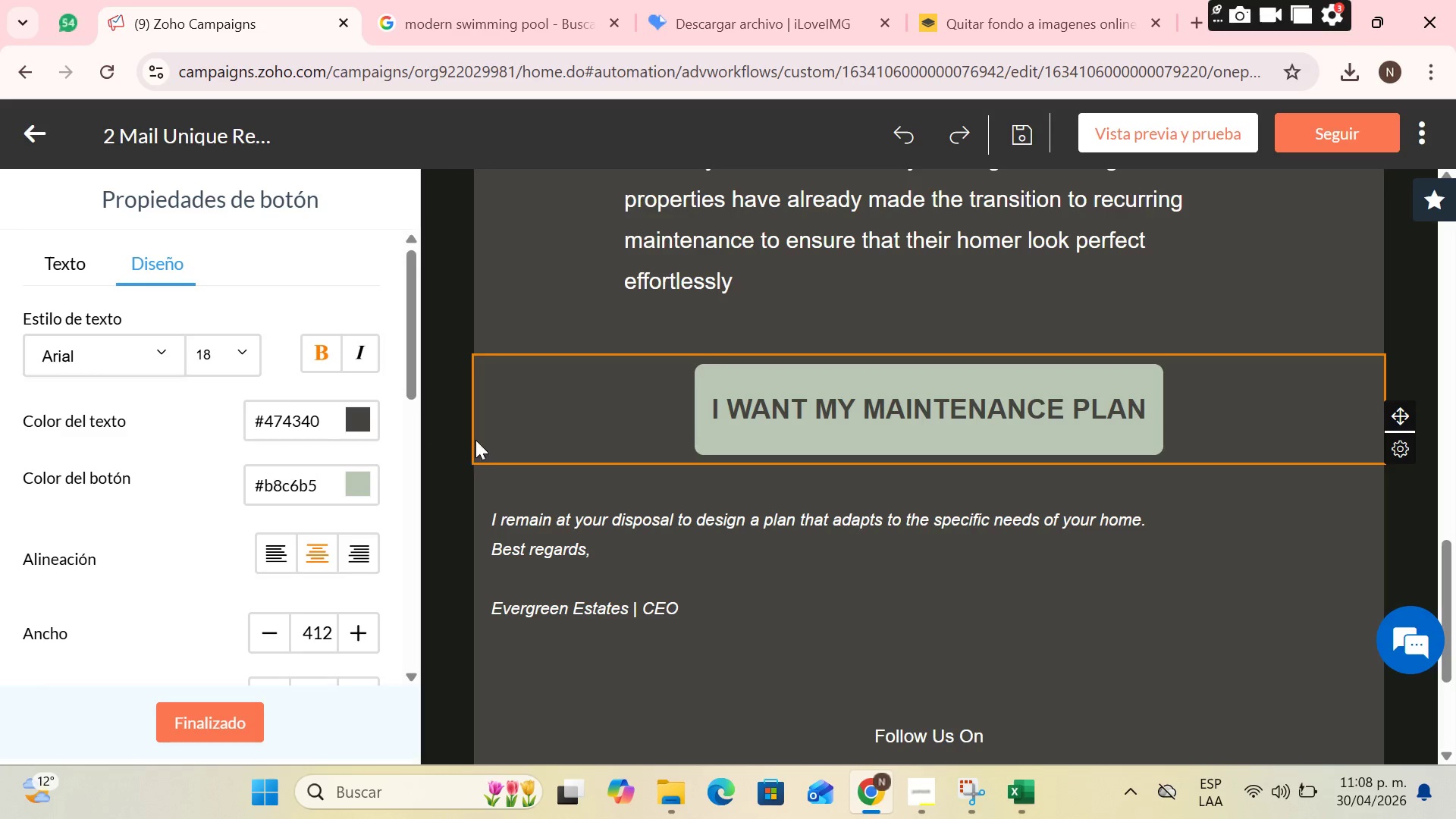 
scroll: coordinate [253, 567], scroll_direction: down, amount: 10.0
 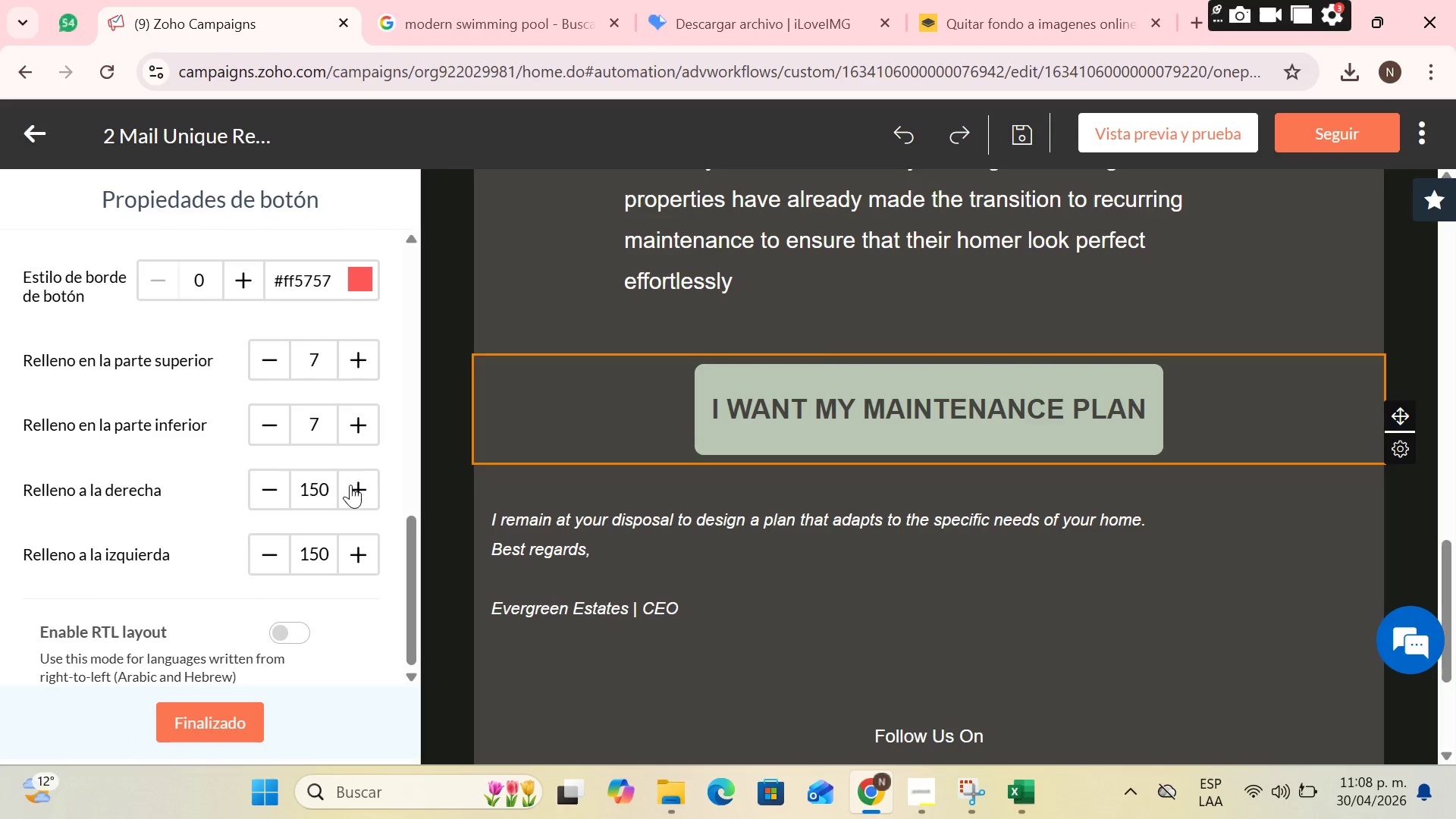 
scroll: coordinate [341, 424], scroll_direction: up, amount: 2.0
 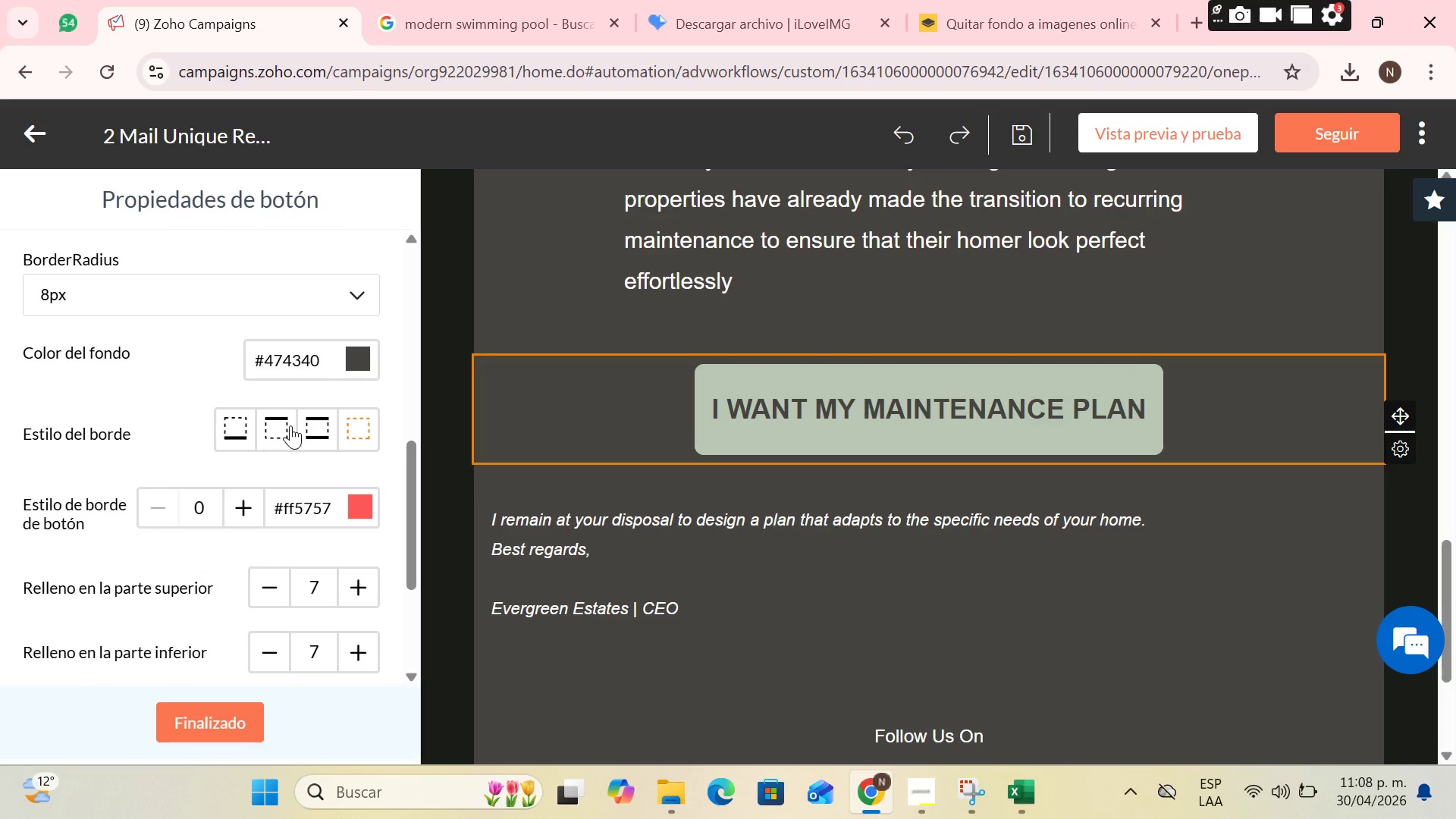 
scroll: coordinate [307, 428], scroll_direction: down, amount: 3.0
 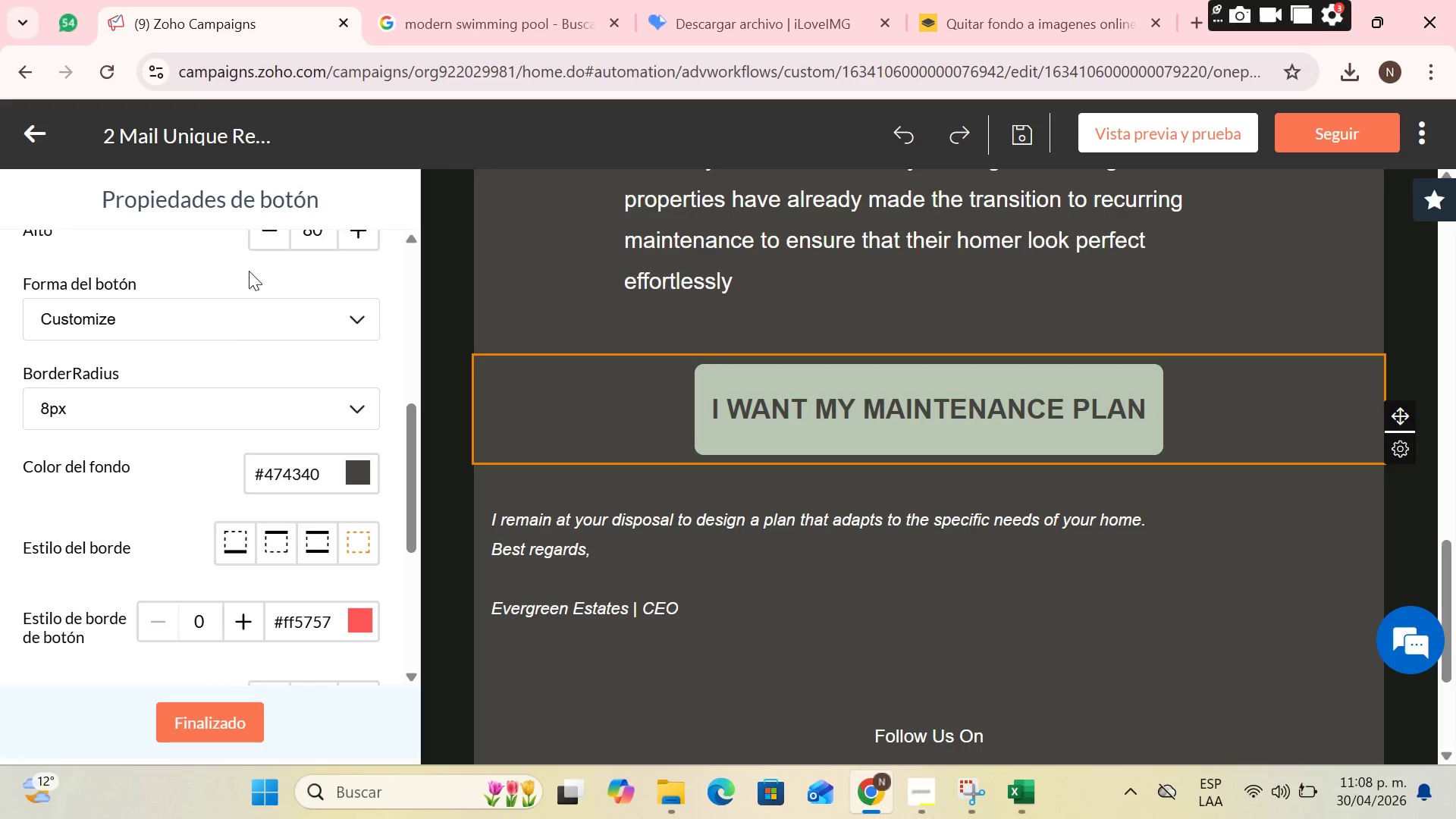 
scroll: coordinate [256, 297], scroll_direction: up, amount: 2.0
 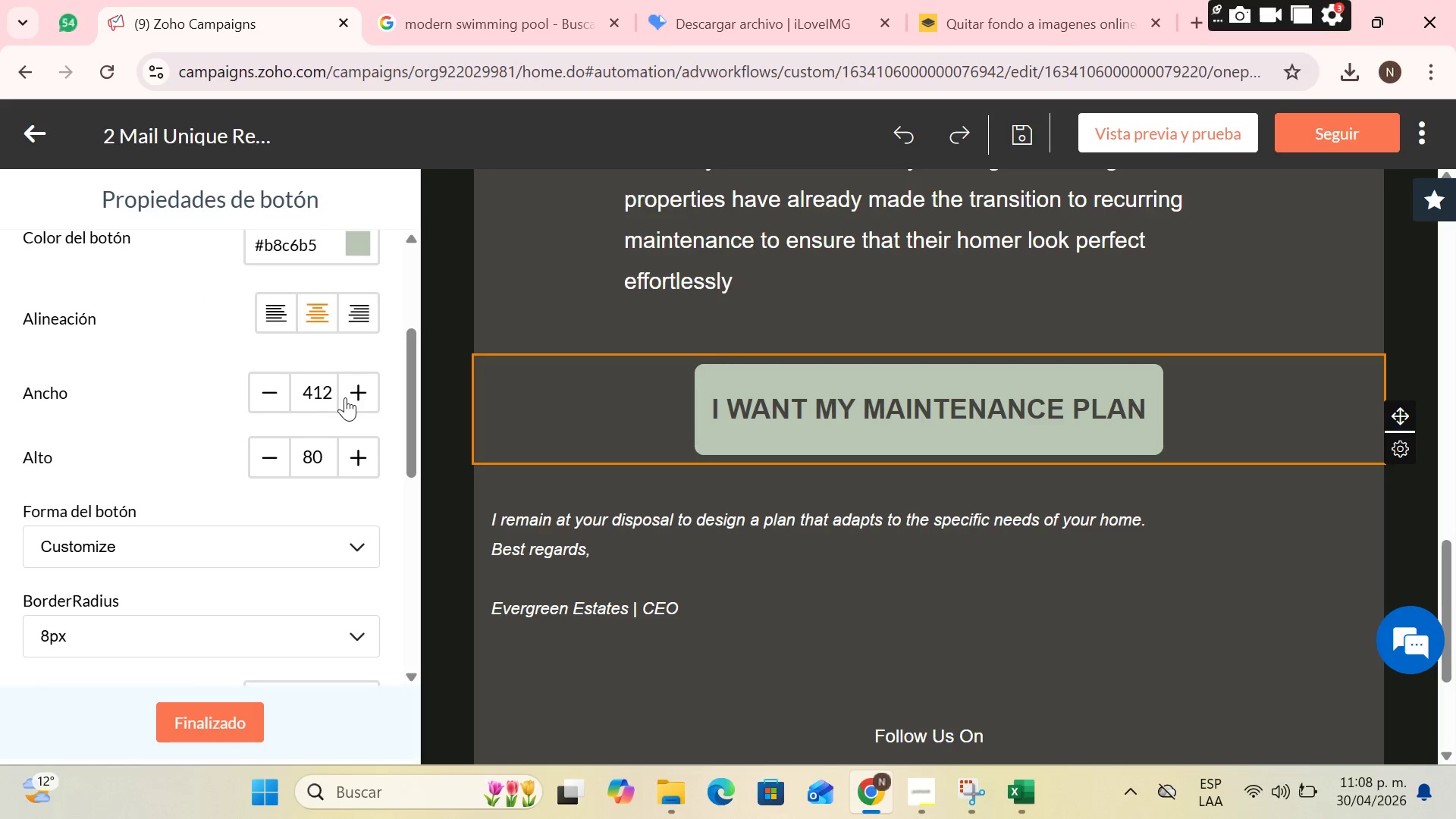 
double_click([346, 397])
 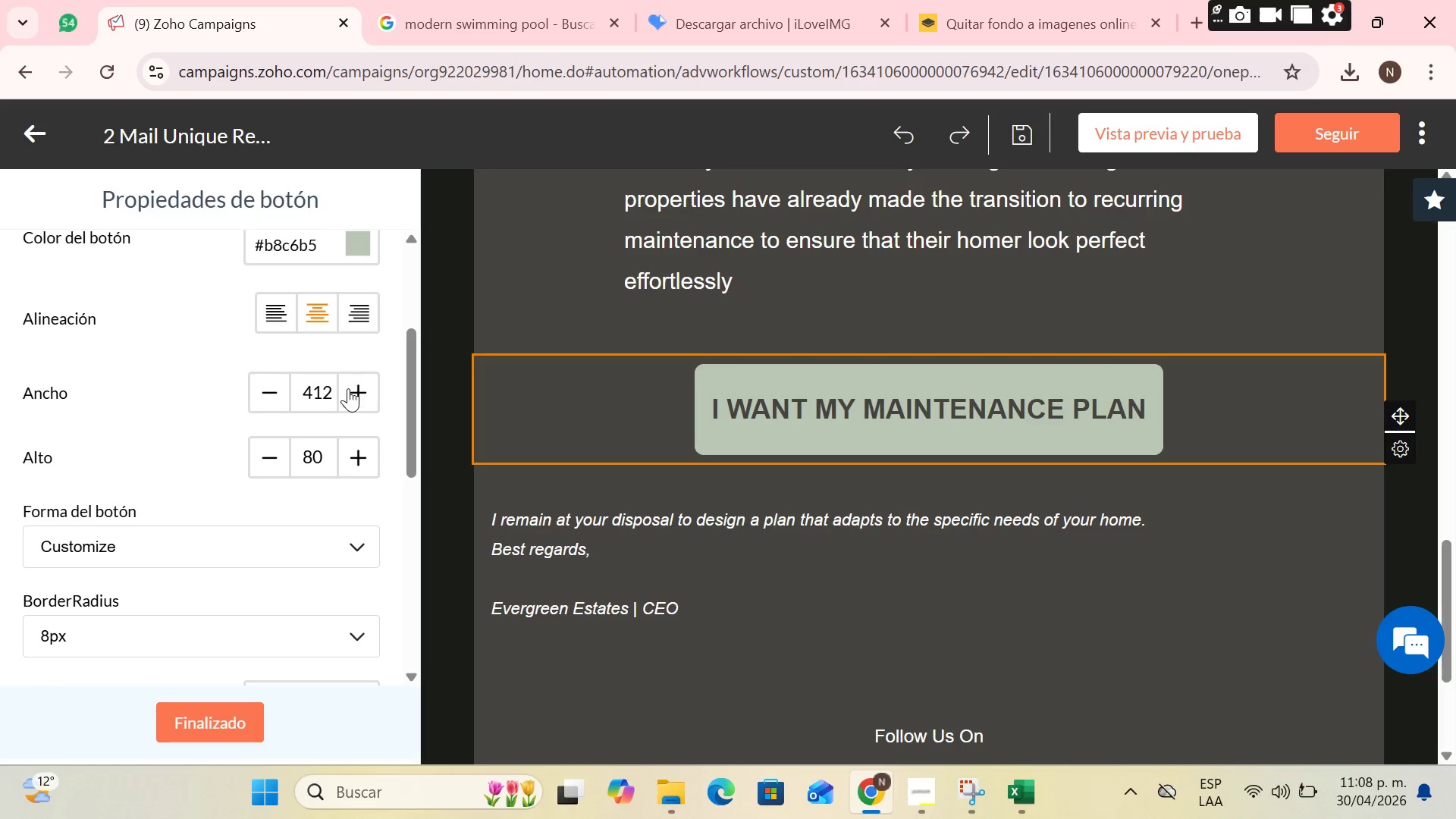 
left_click([348, 388])
 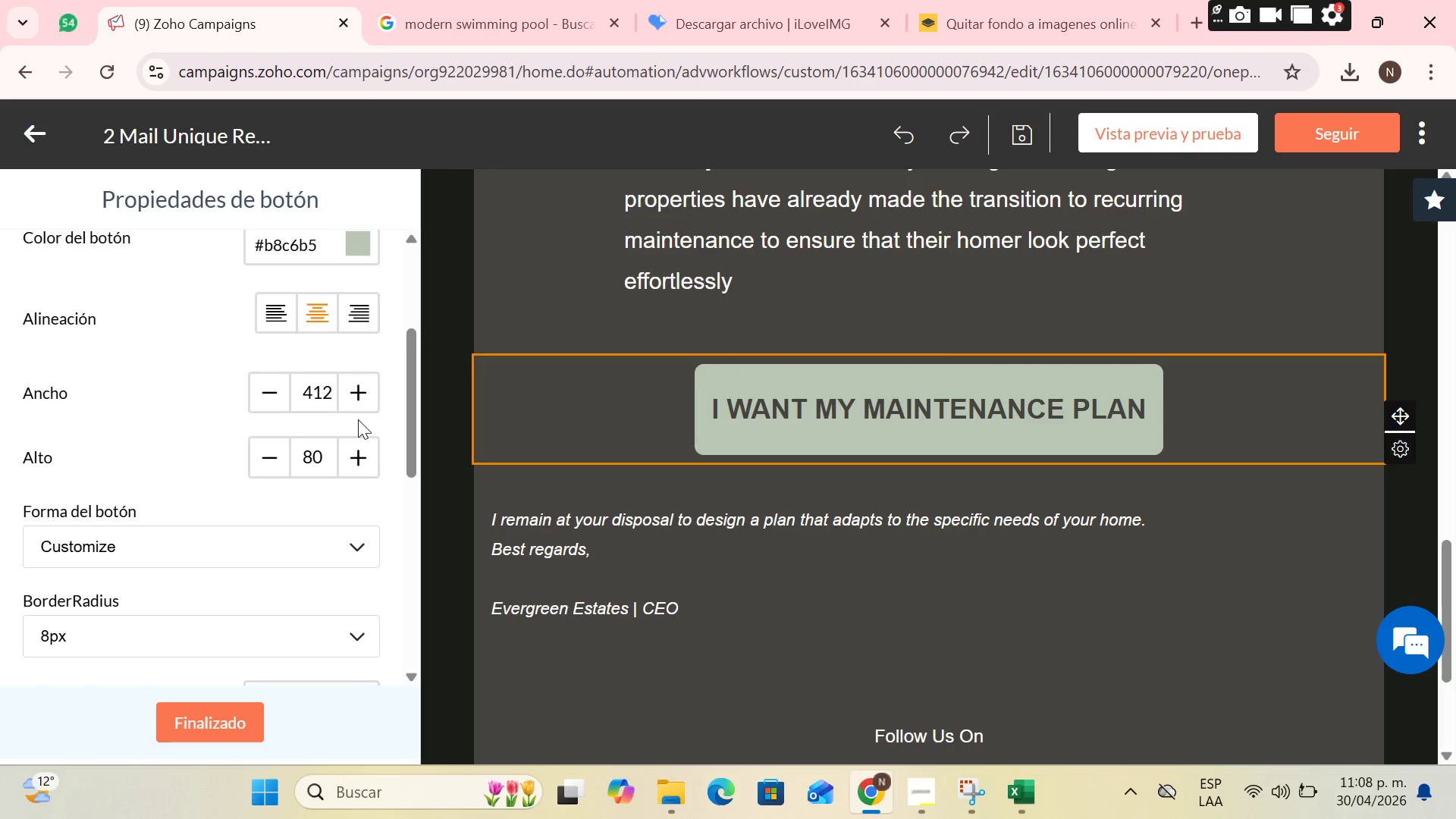 
double_click([368, 462])
 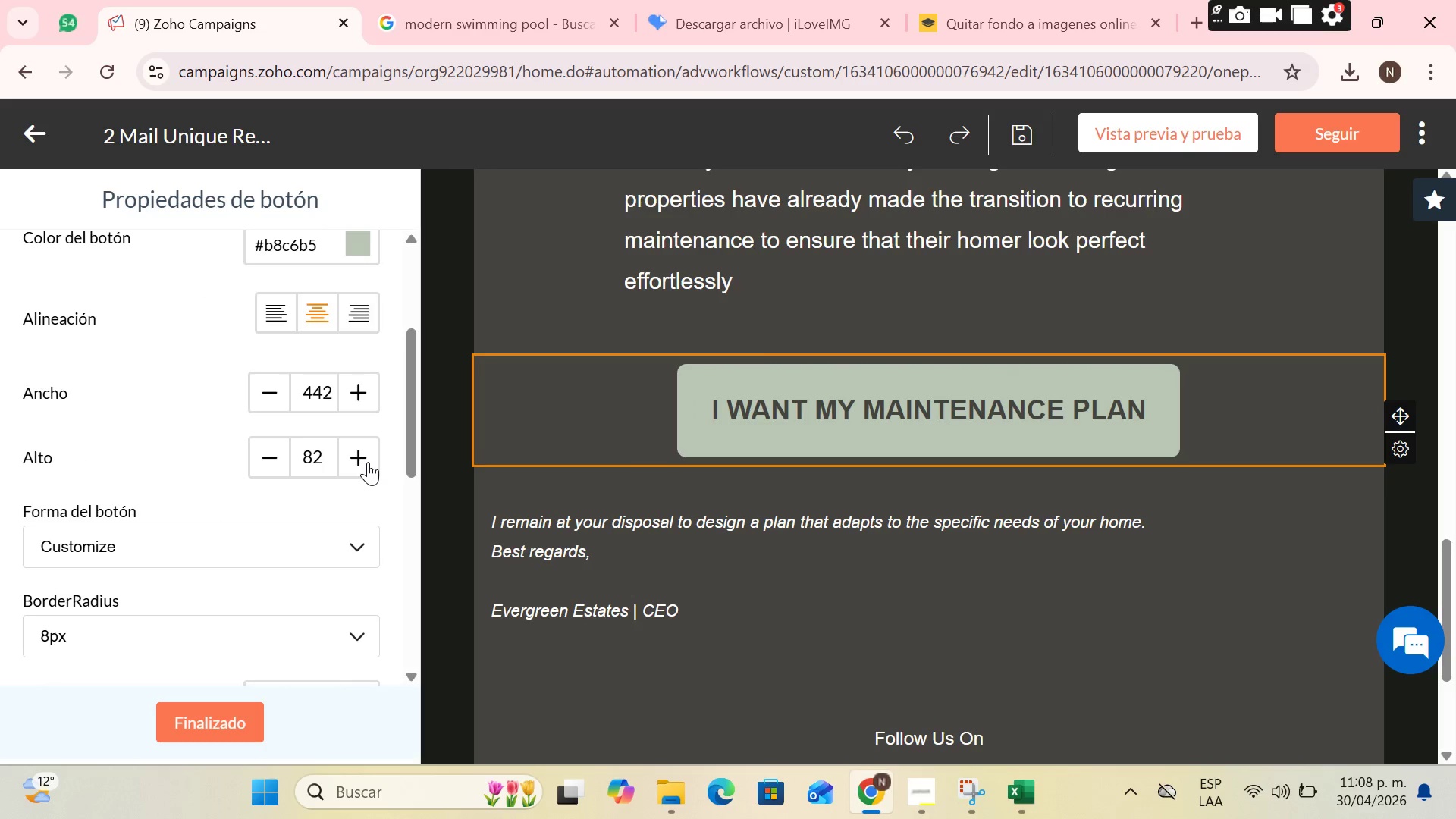 
double_click([368, 462])
 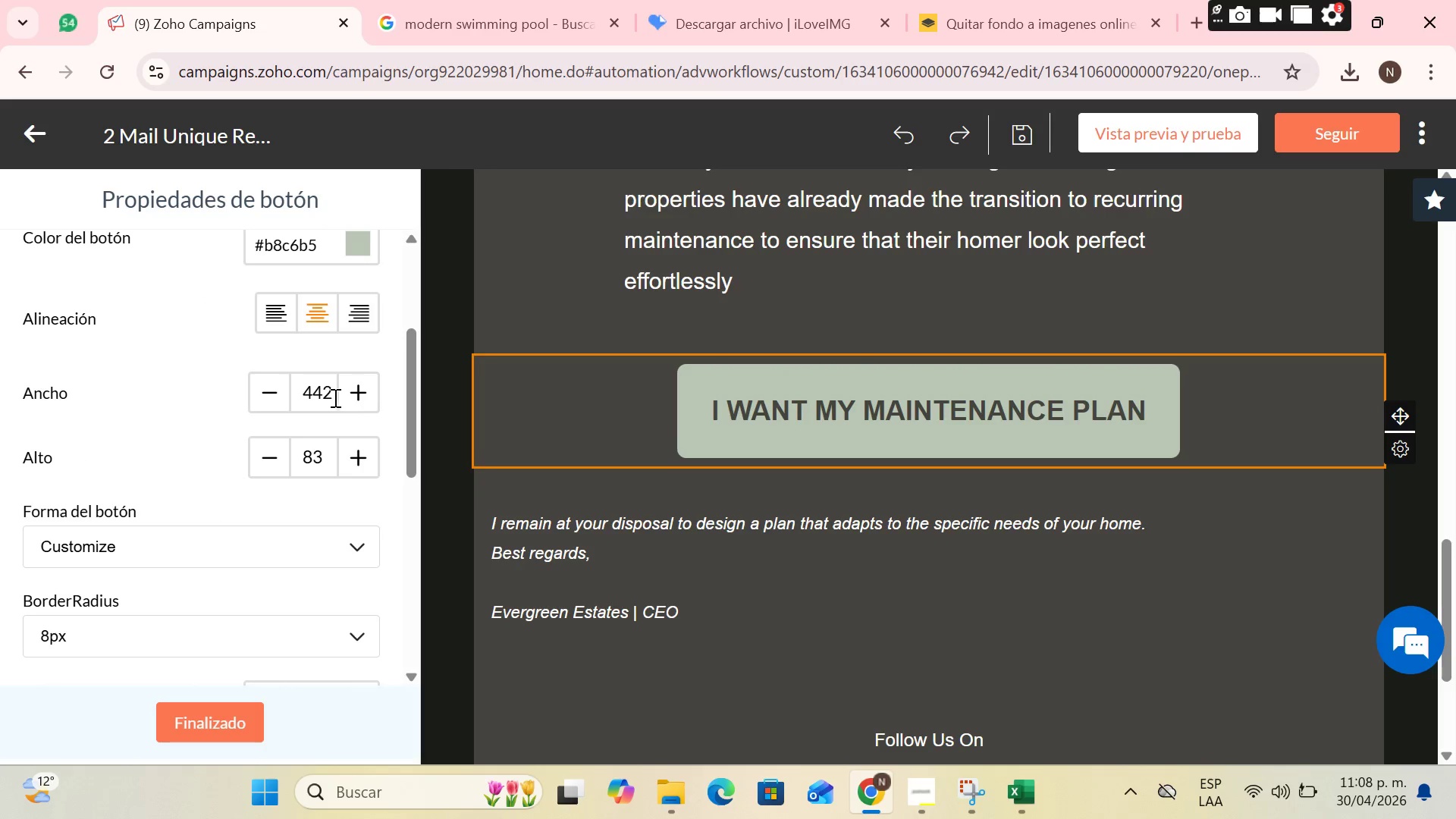 
left_click([355, 397])
 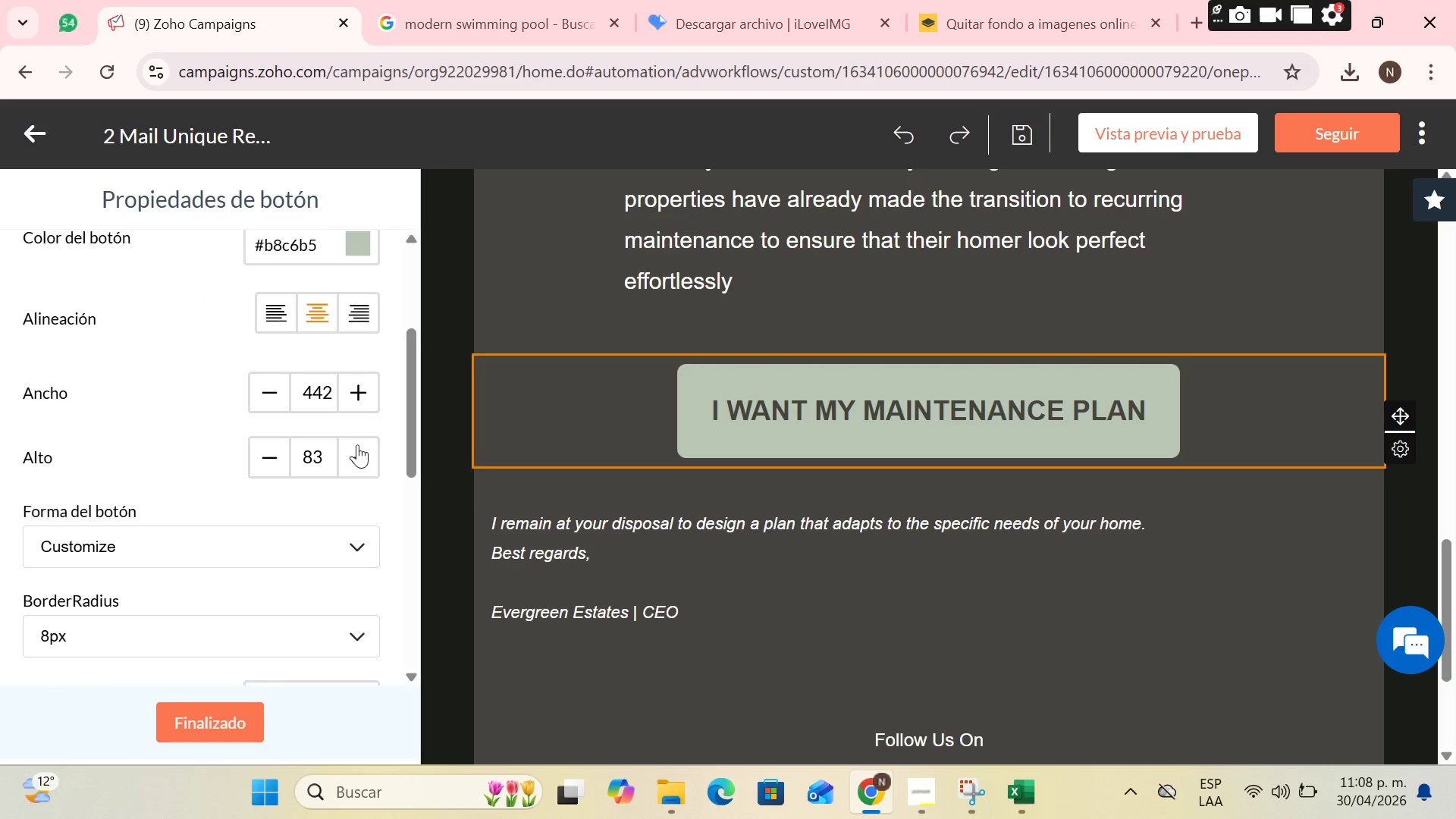 
left_click([361, 453])
 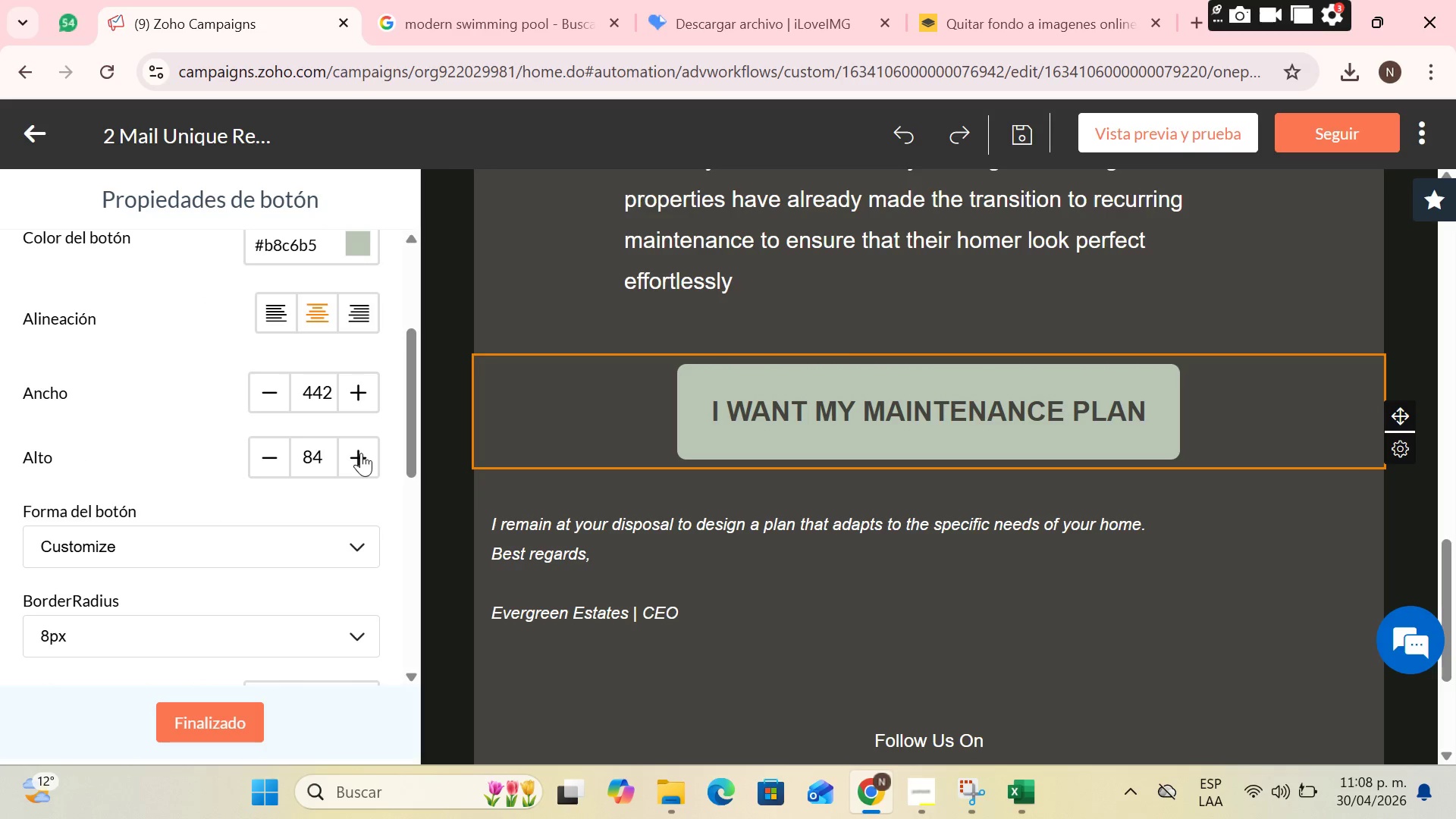 
left_click([361, 453])
 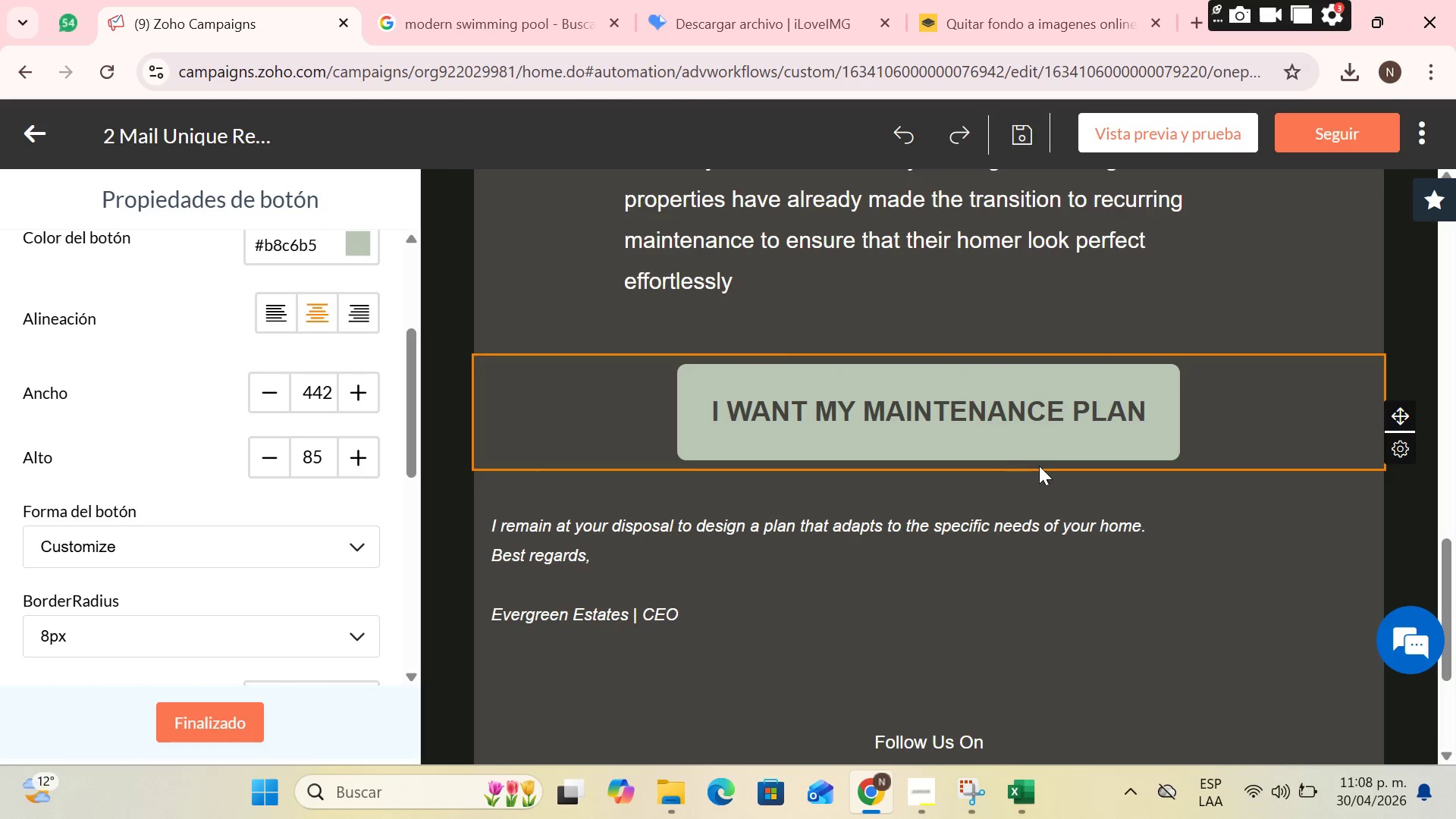 
scroll: coordinate [704, 473], scroll_direction: down, amount: 2.0
 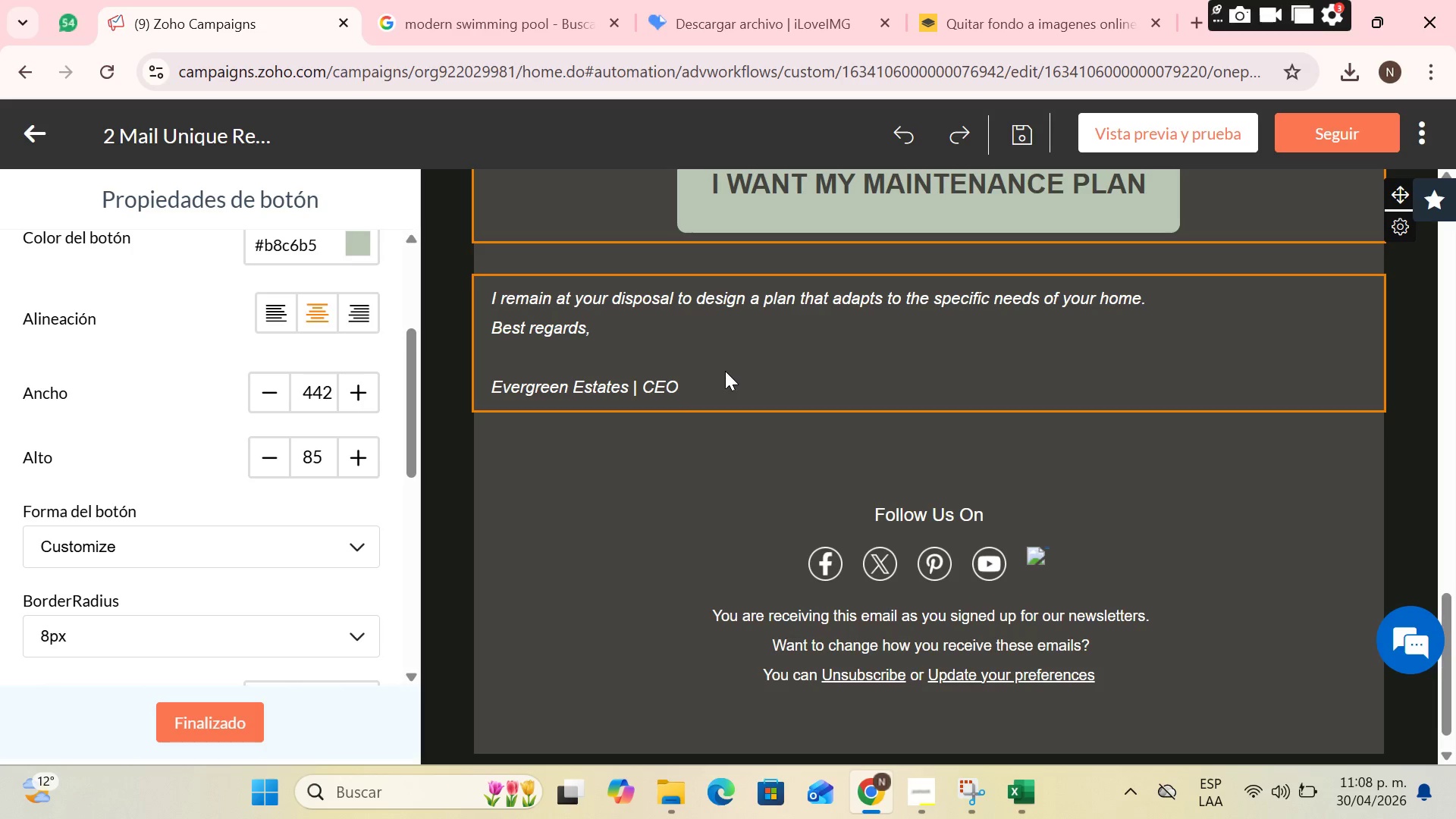 
wait(13.54)
 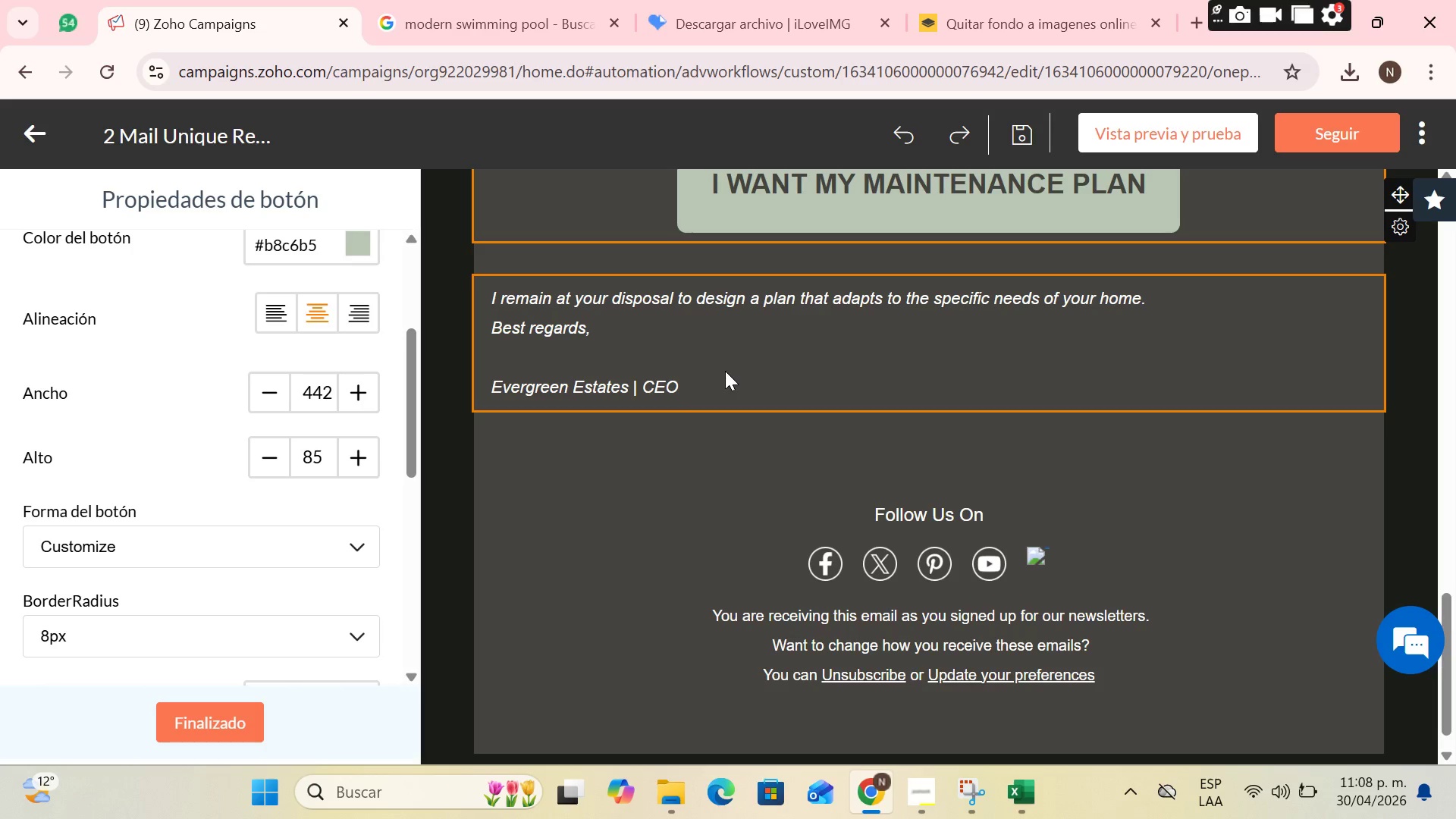 
left_click([864, 333])
 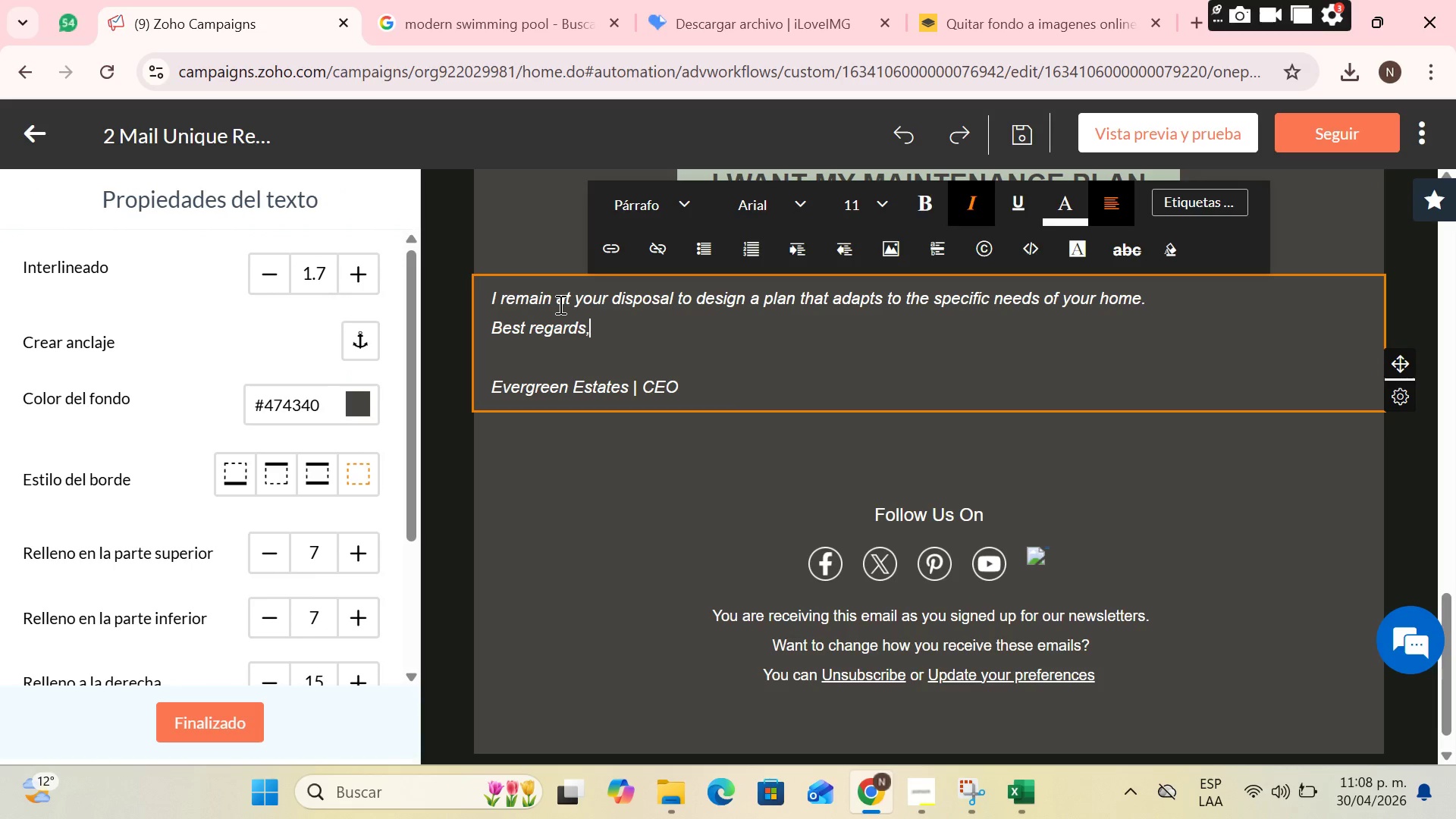 
left_click_drag(start_coordinate=[599, 324], to_coordinate=[485, 290])
 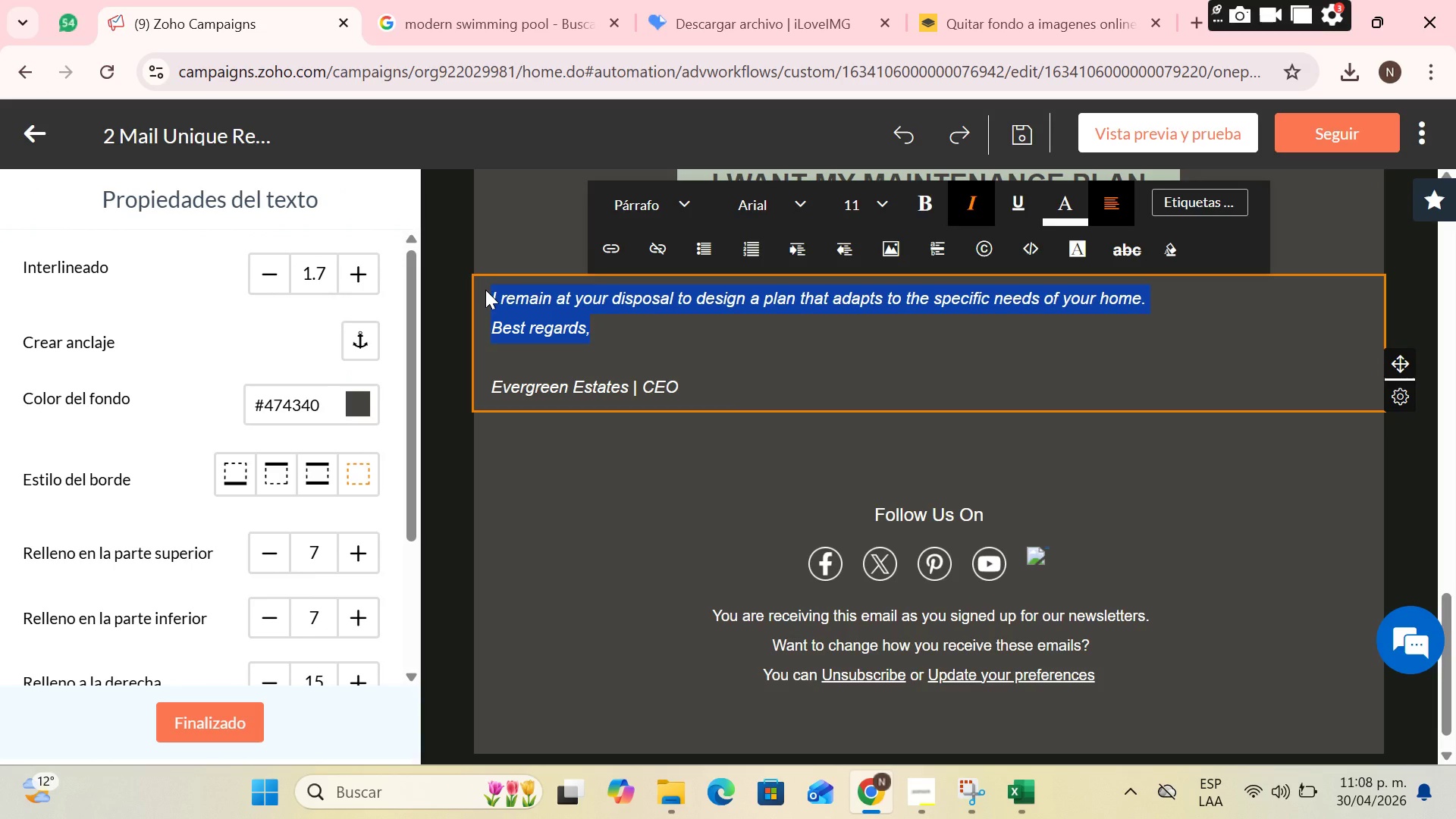 
key(Backspace)
 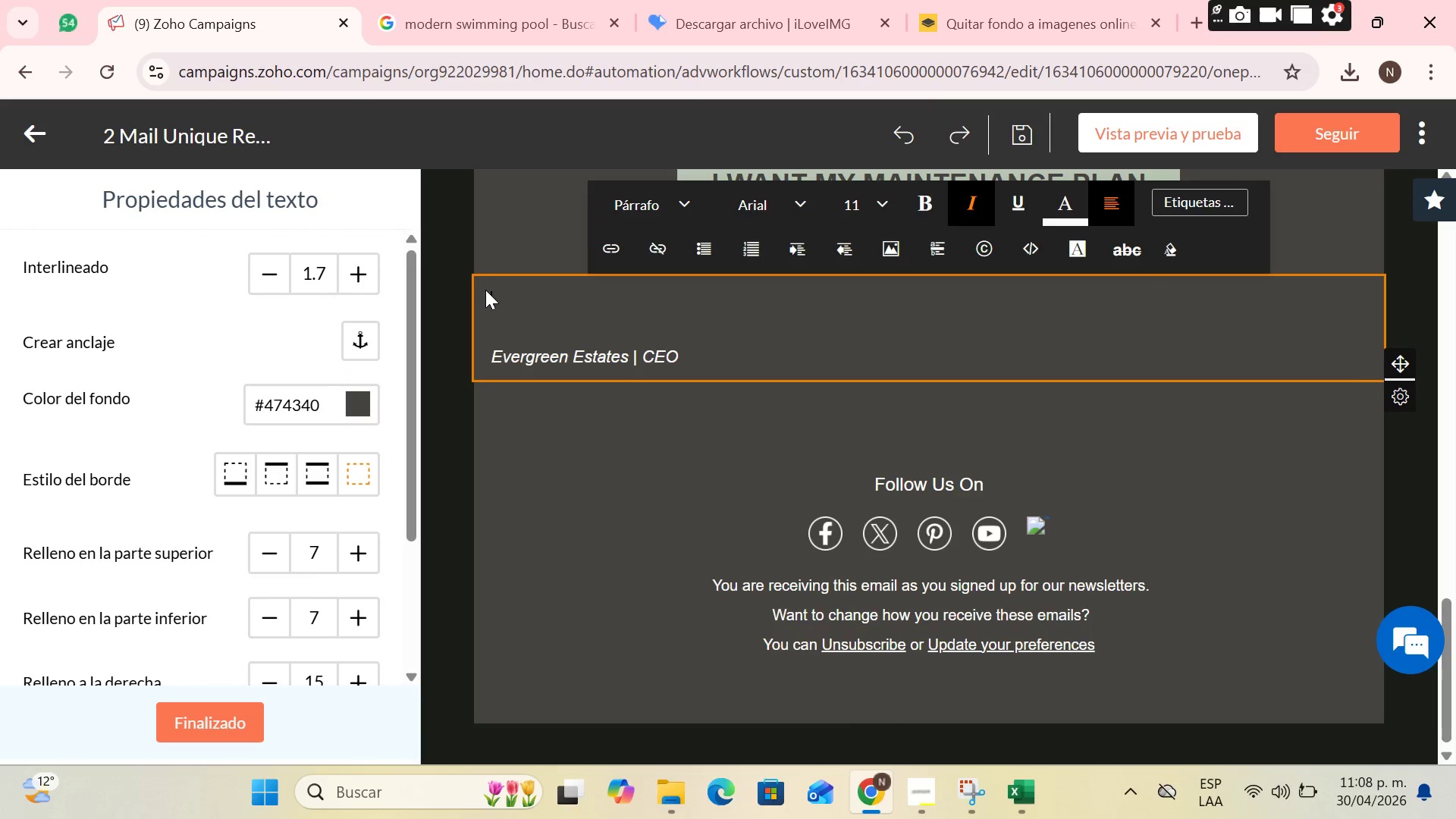 
wait(5.73)
 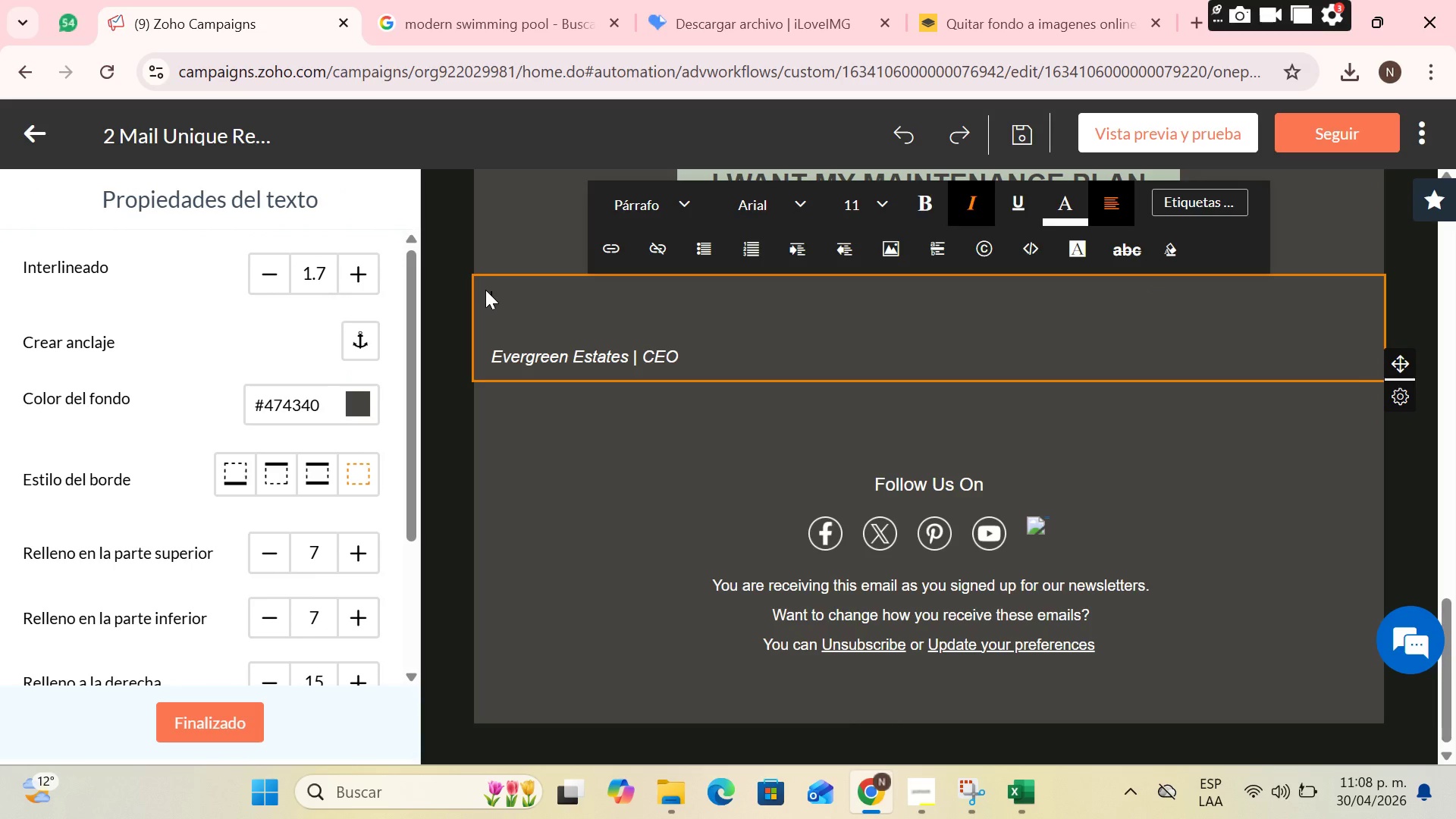 
type(o)
key(Backspace)
type(Our routes f)
key(Backspace)
type(for recurring services are beig)
key(Backspace)
type(ng come)
key(Backspace)
type(l)
key(Backspace)
type(pleted for next season. Secre your place today!.)
 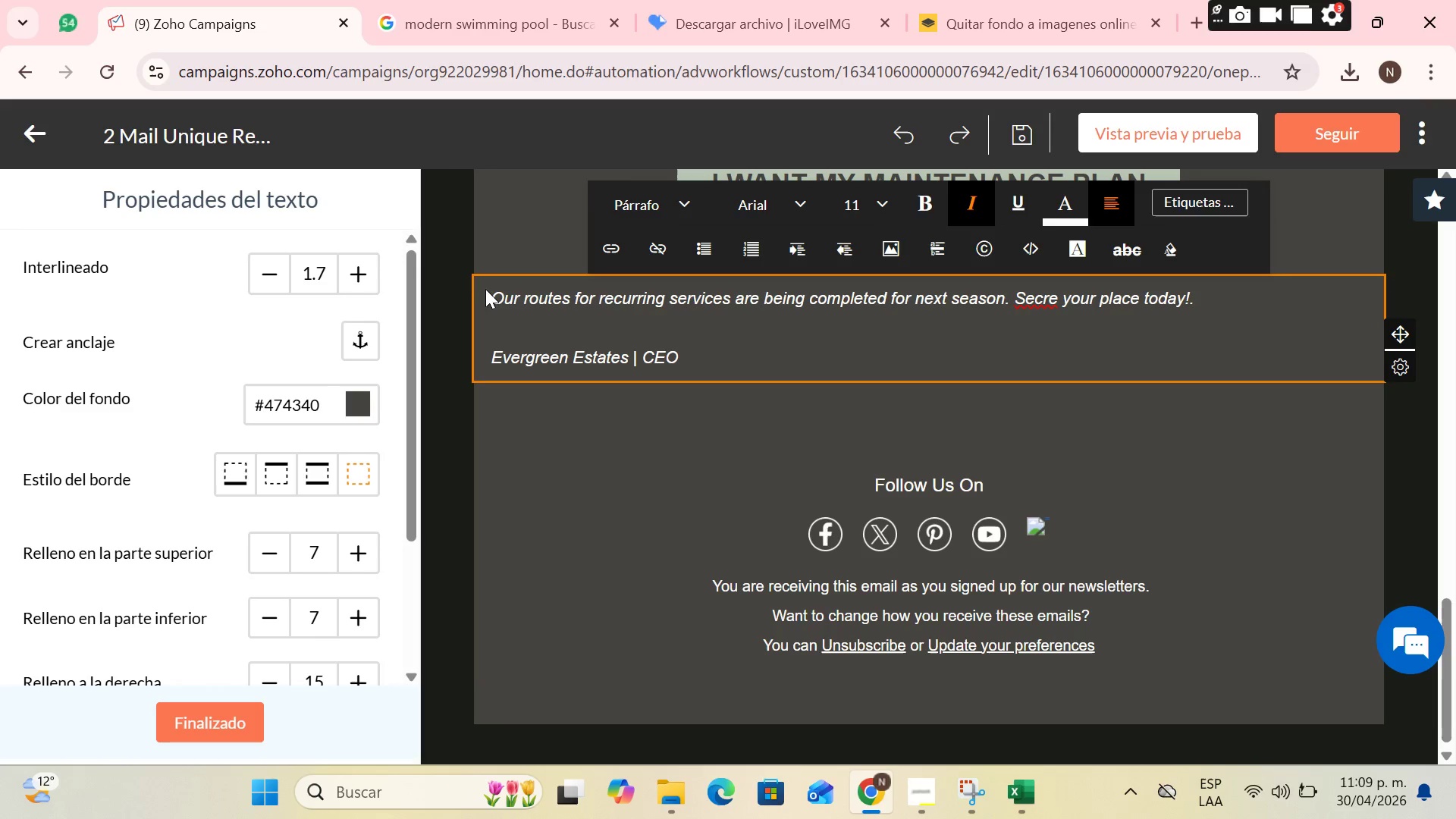 
right_click([1052, 305])
 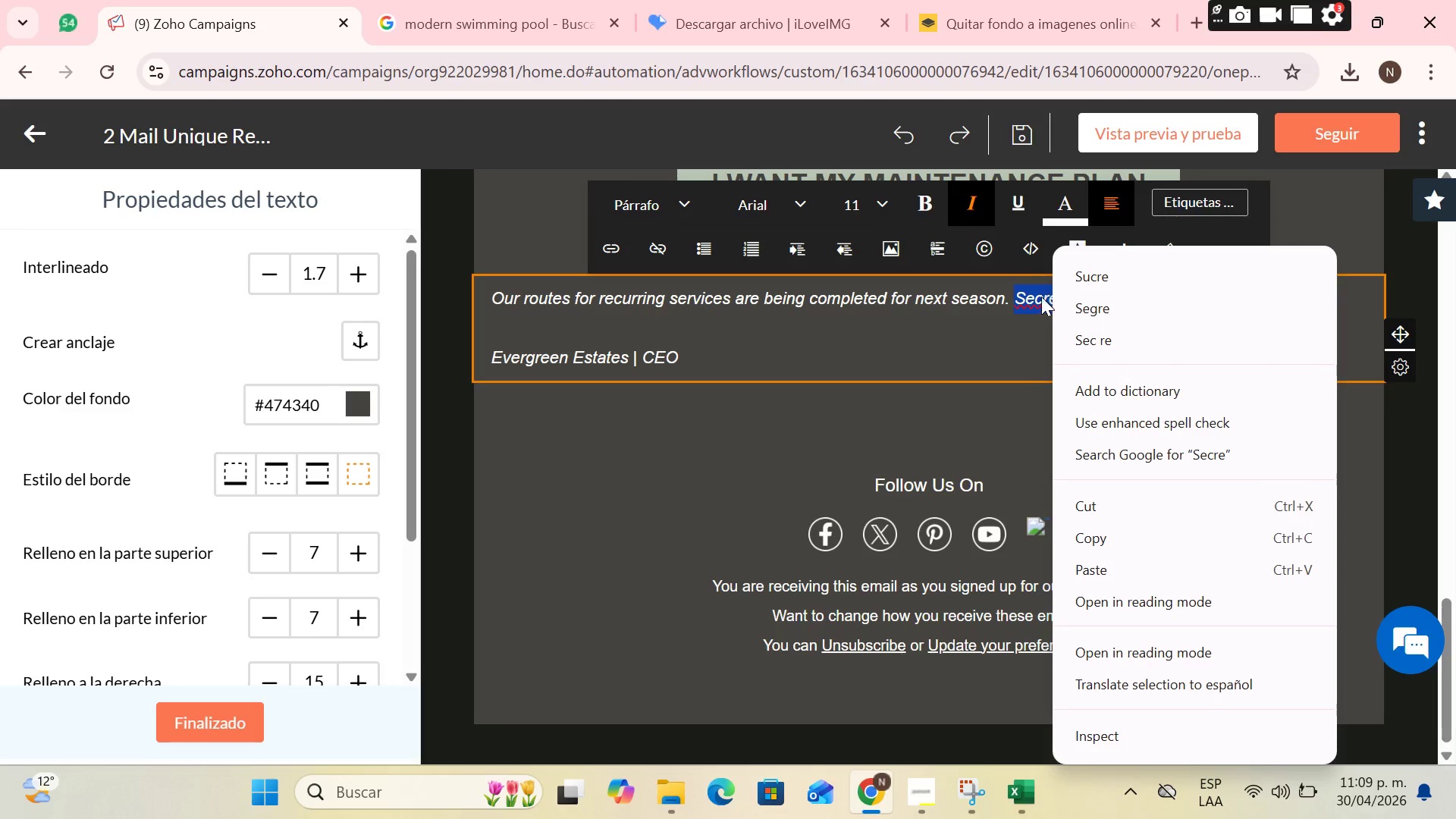 
left_click([1034, 294])
 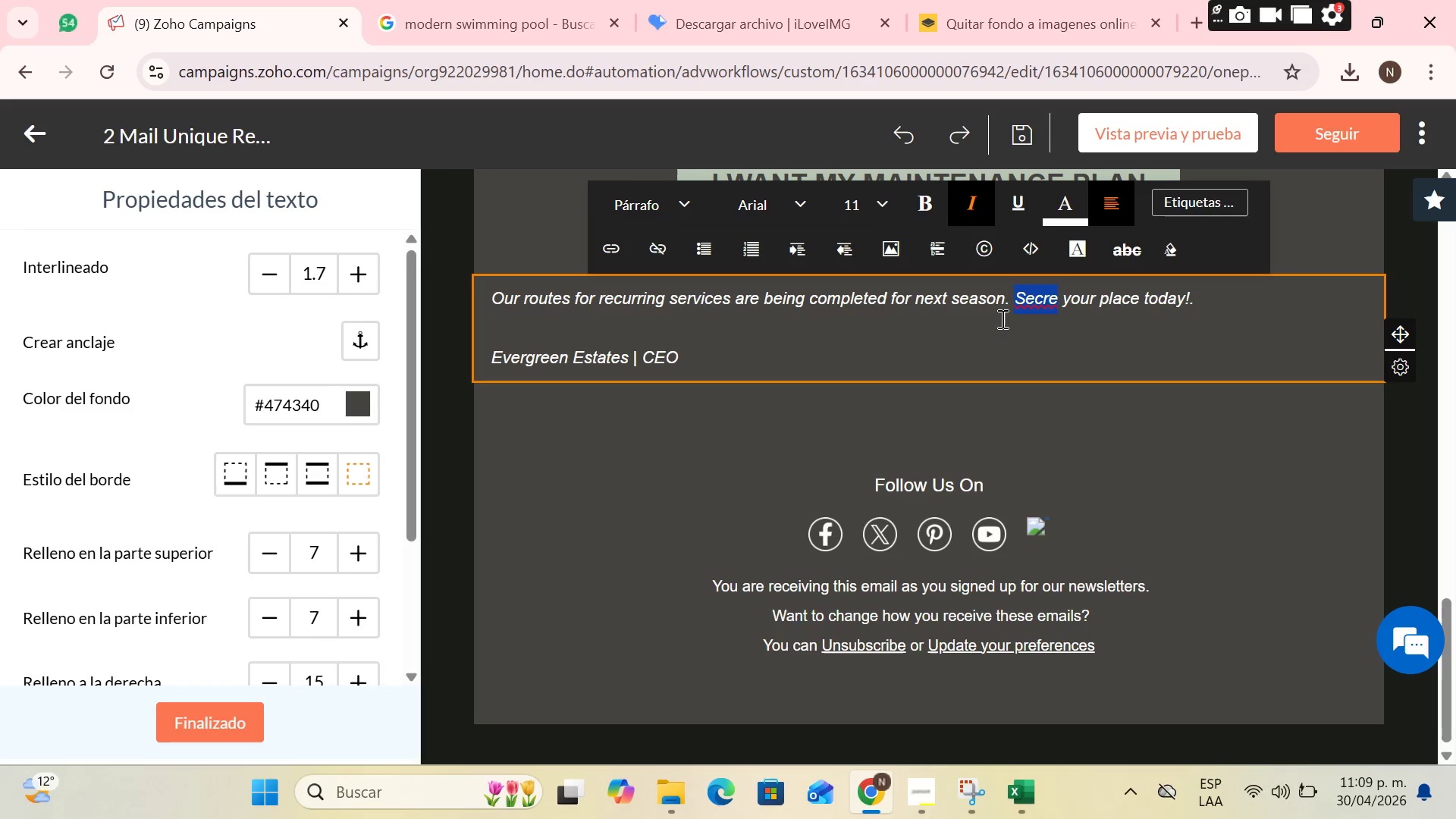 
left_click([999, 319])
 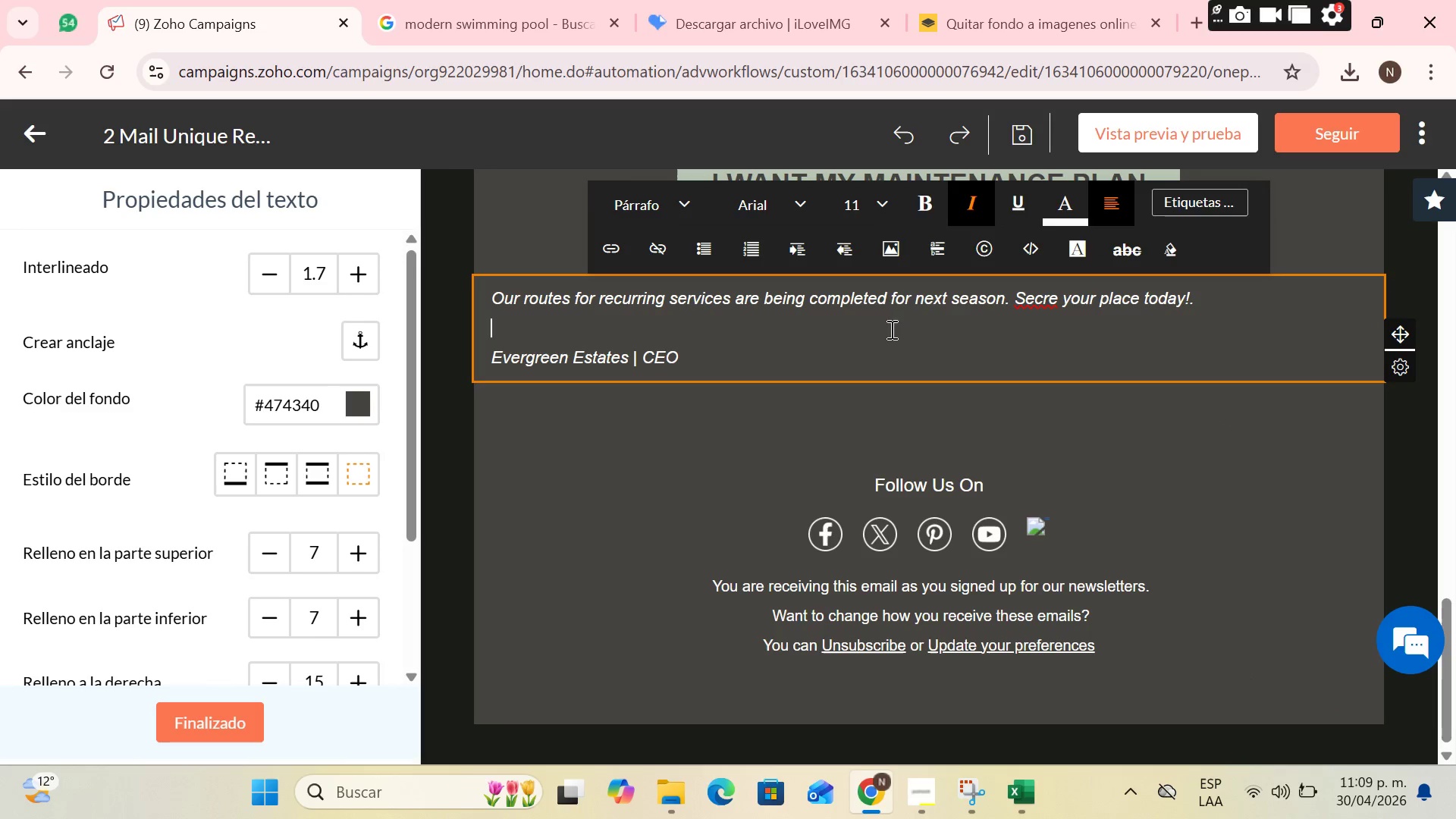 
left_click([1057, 304])
 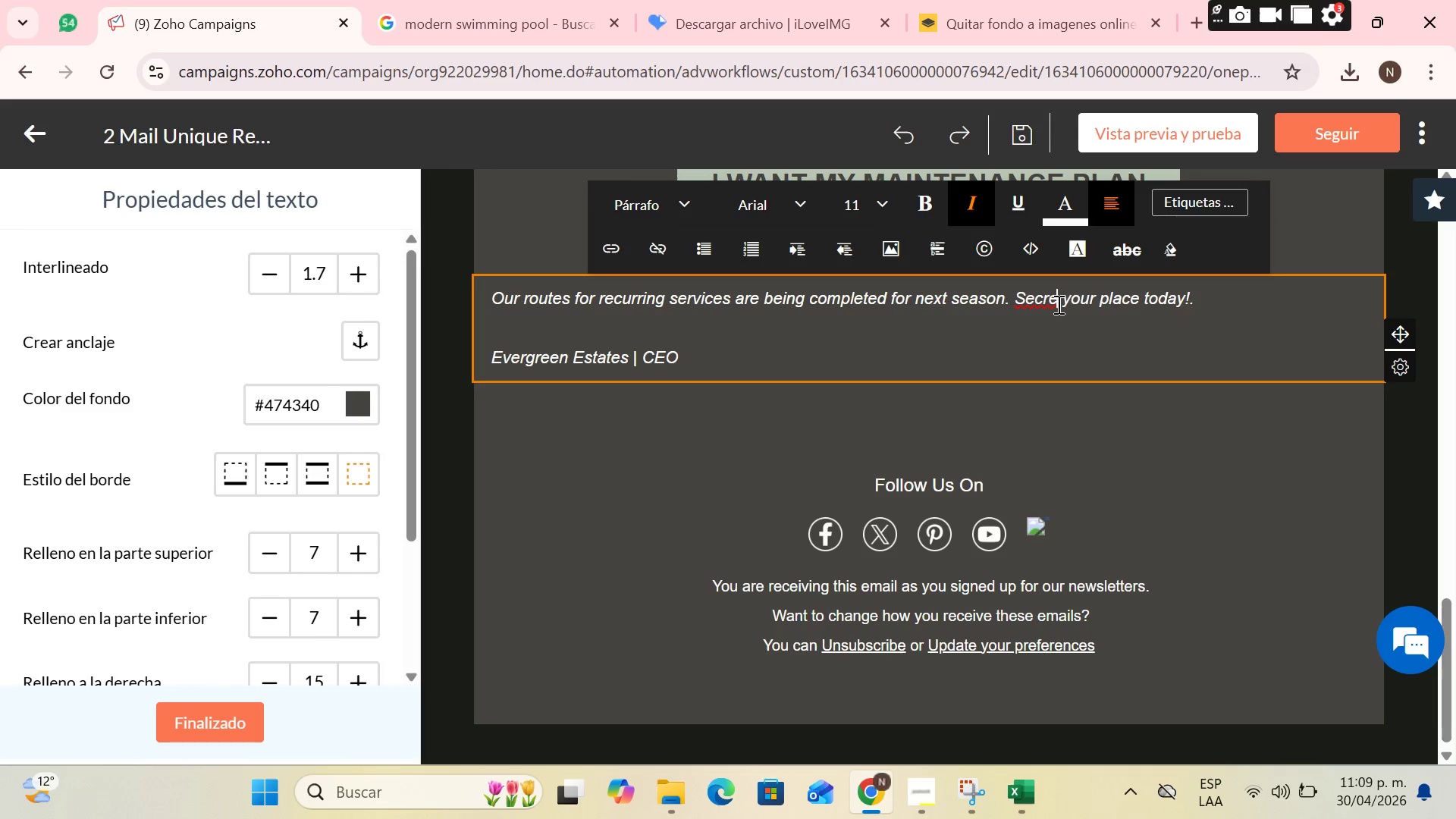 
key(Backspace)
key(Backspace)
key(Backspace)
key(Backspace)
key(Backspace)
type(Keep)
 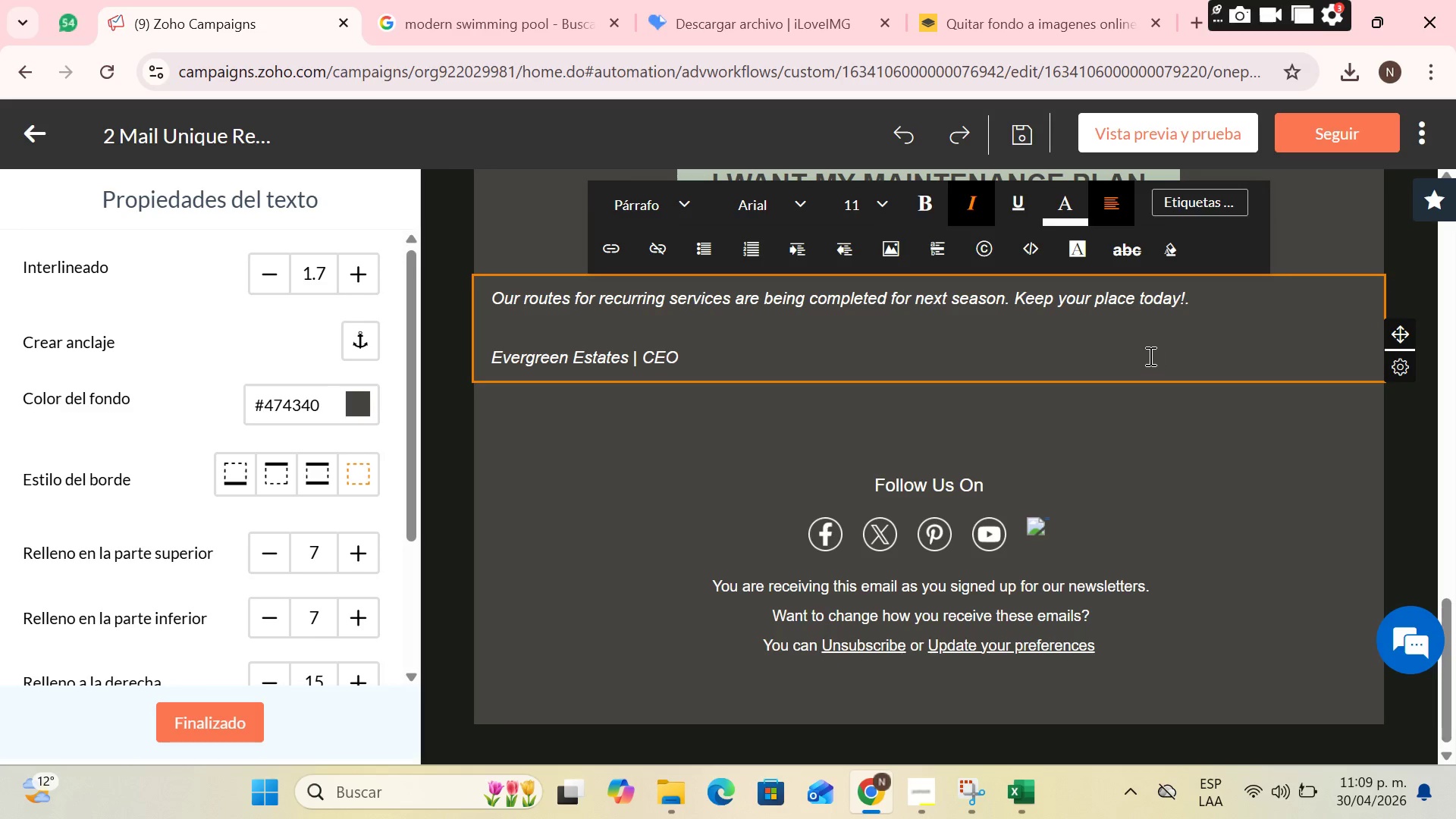 
wait(6.28)
 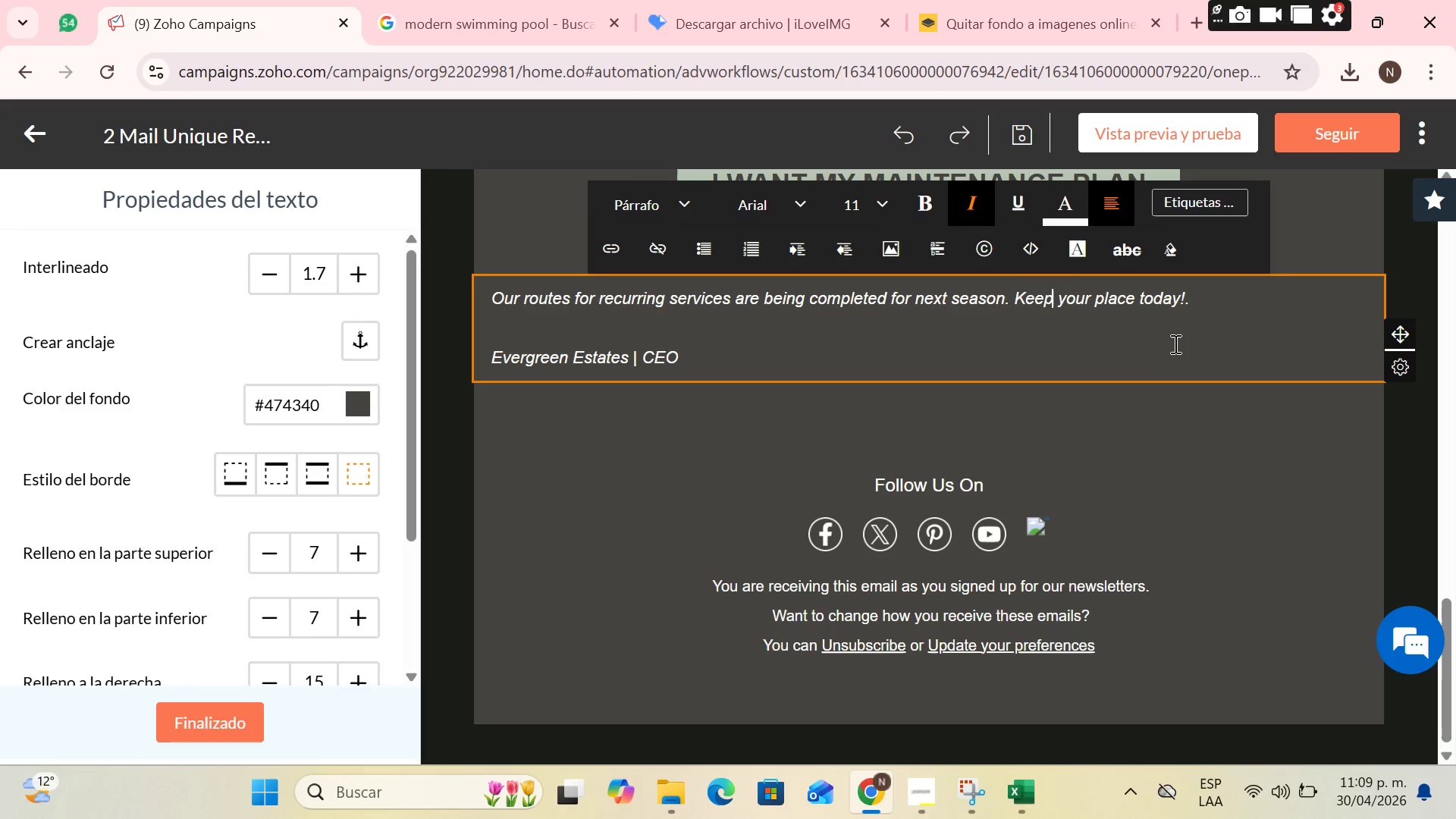 
left_click([1126, 319])
 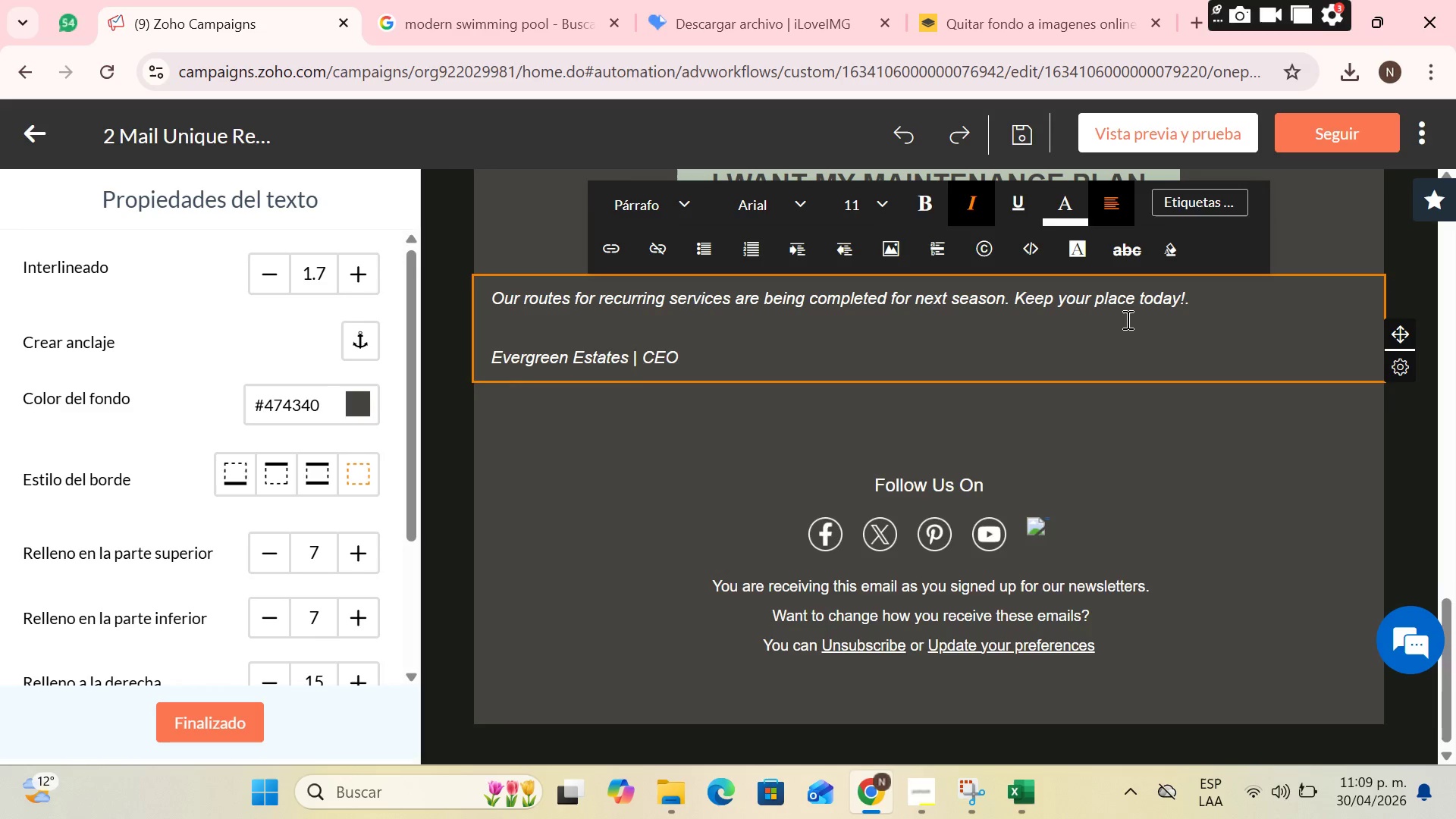 
key(Enter)
 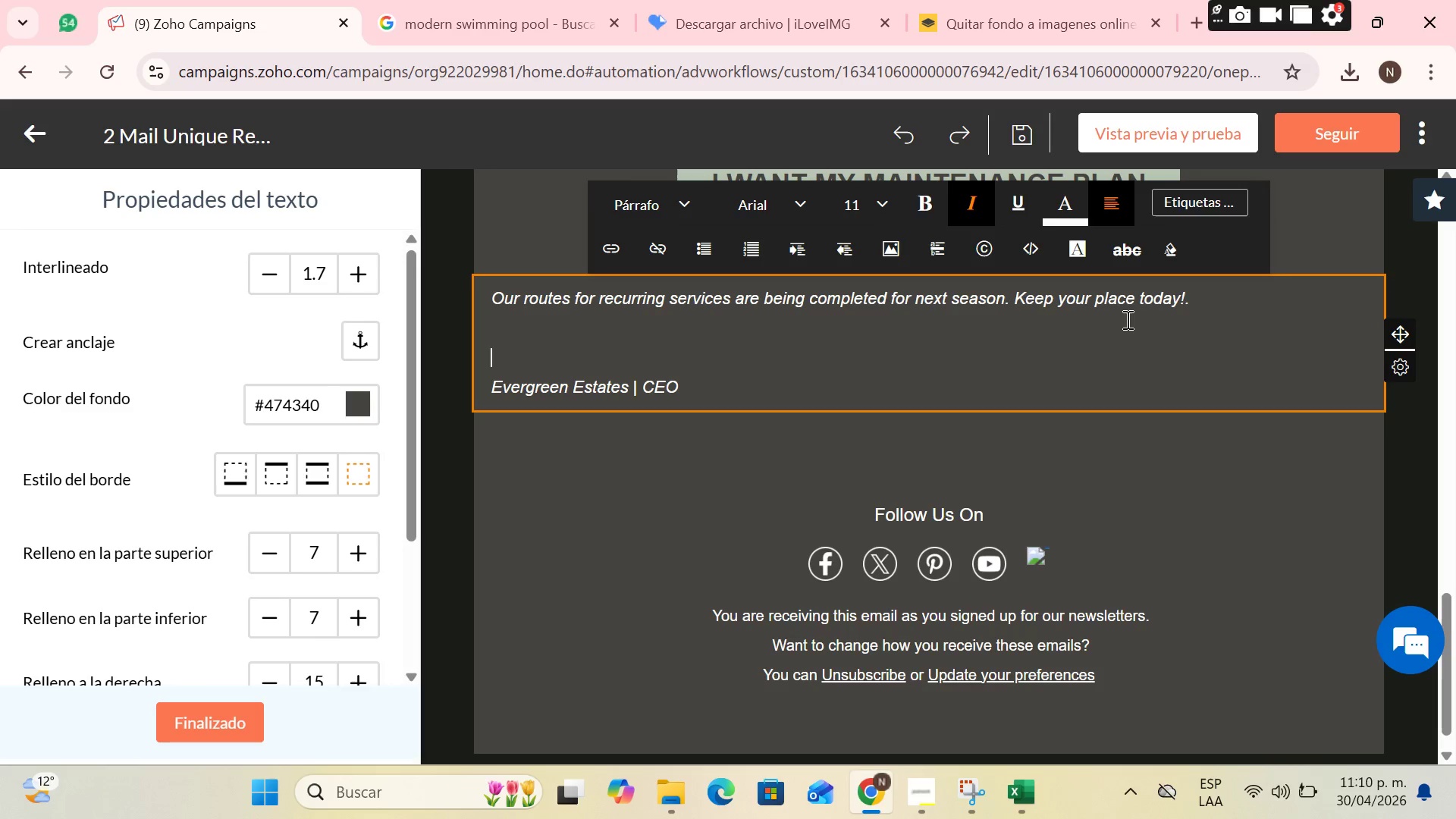 
wait(7.7)
 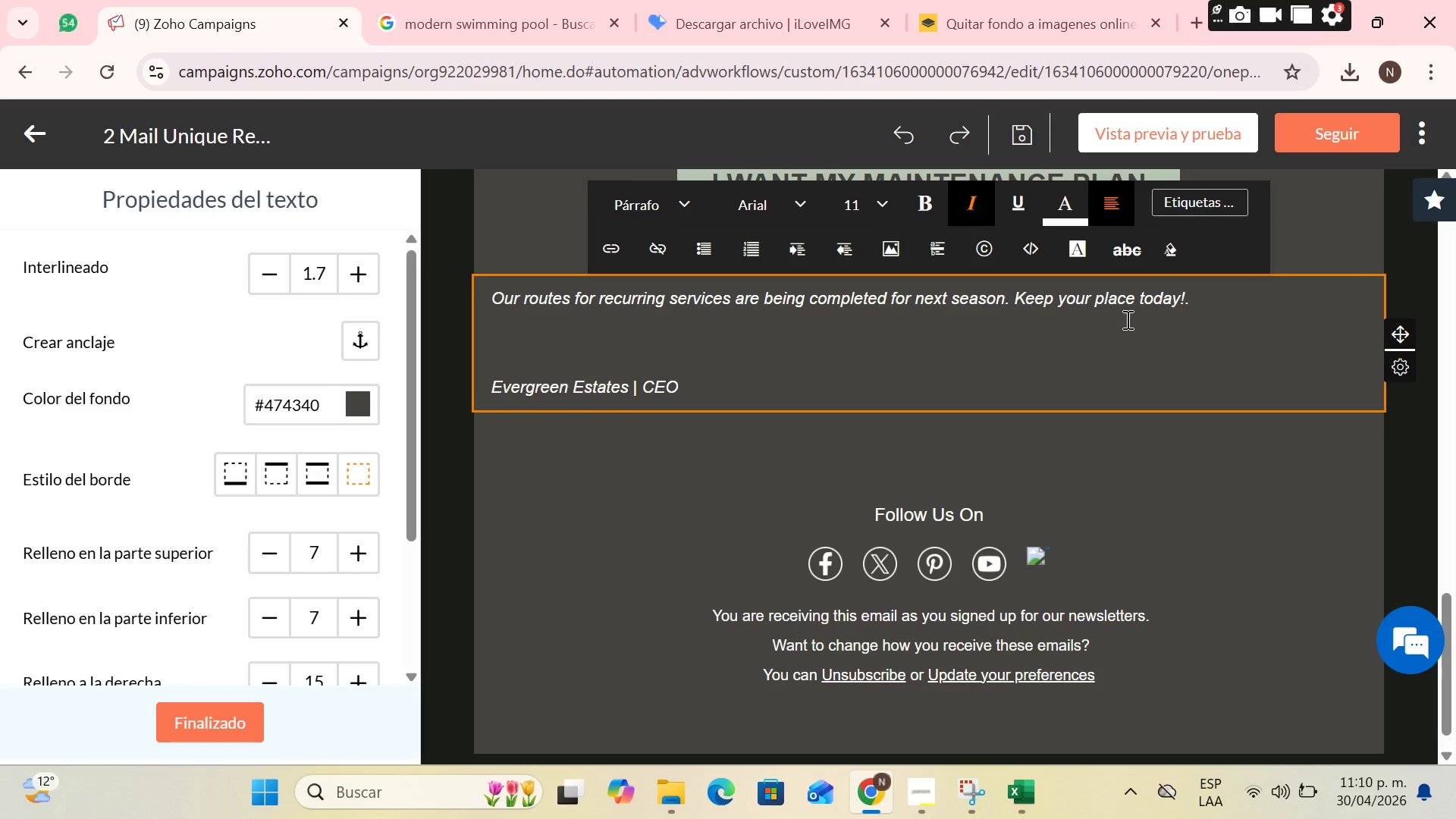 
type(g)
key(Backspace)
type(Greetings)
 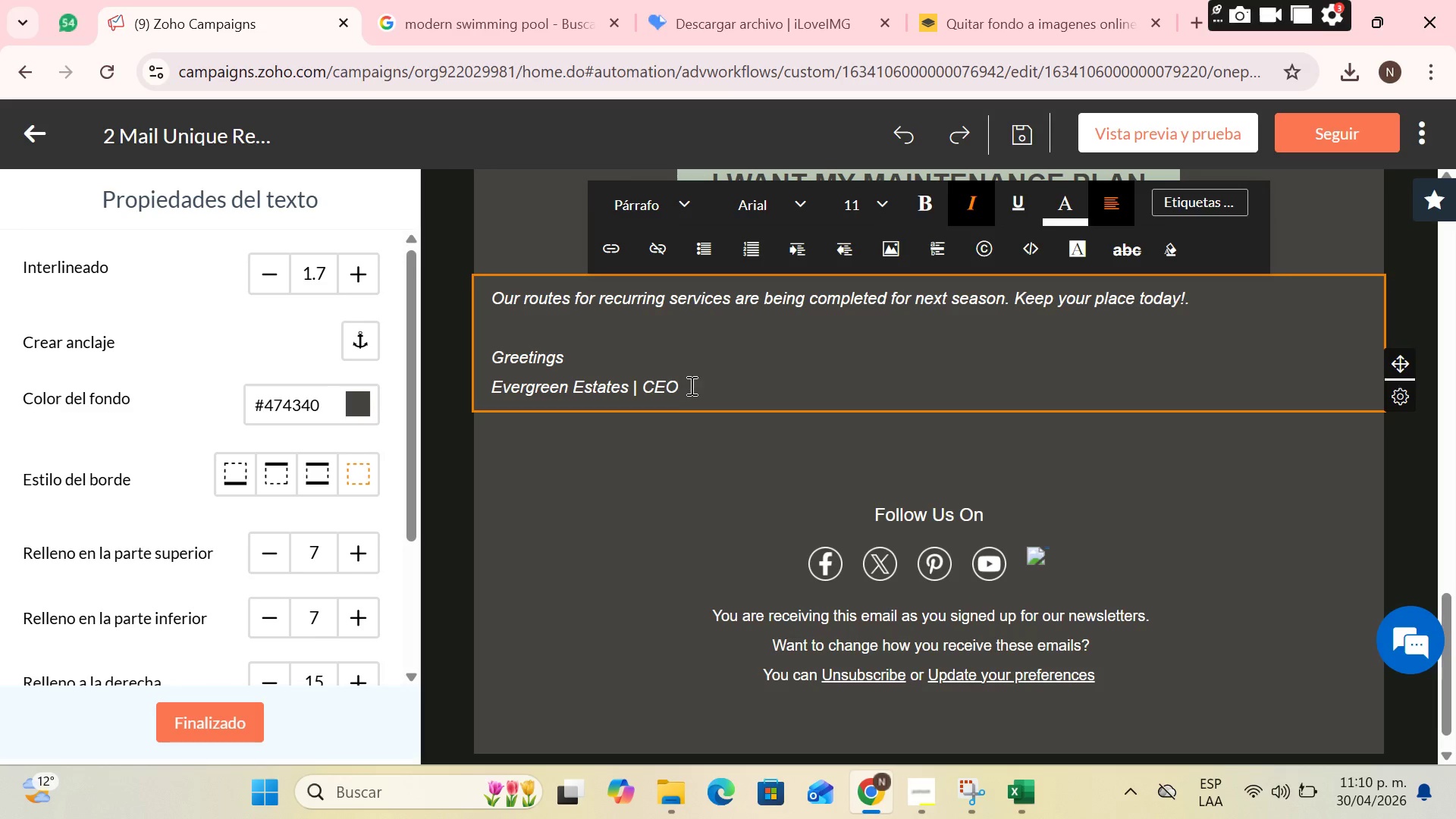 
wait(27.02)
 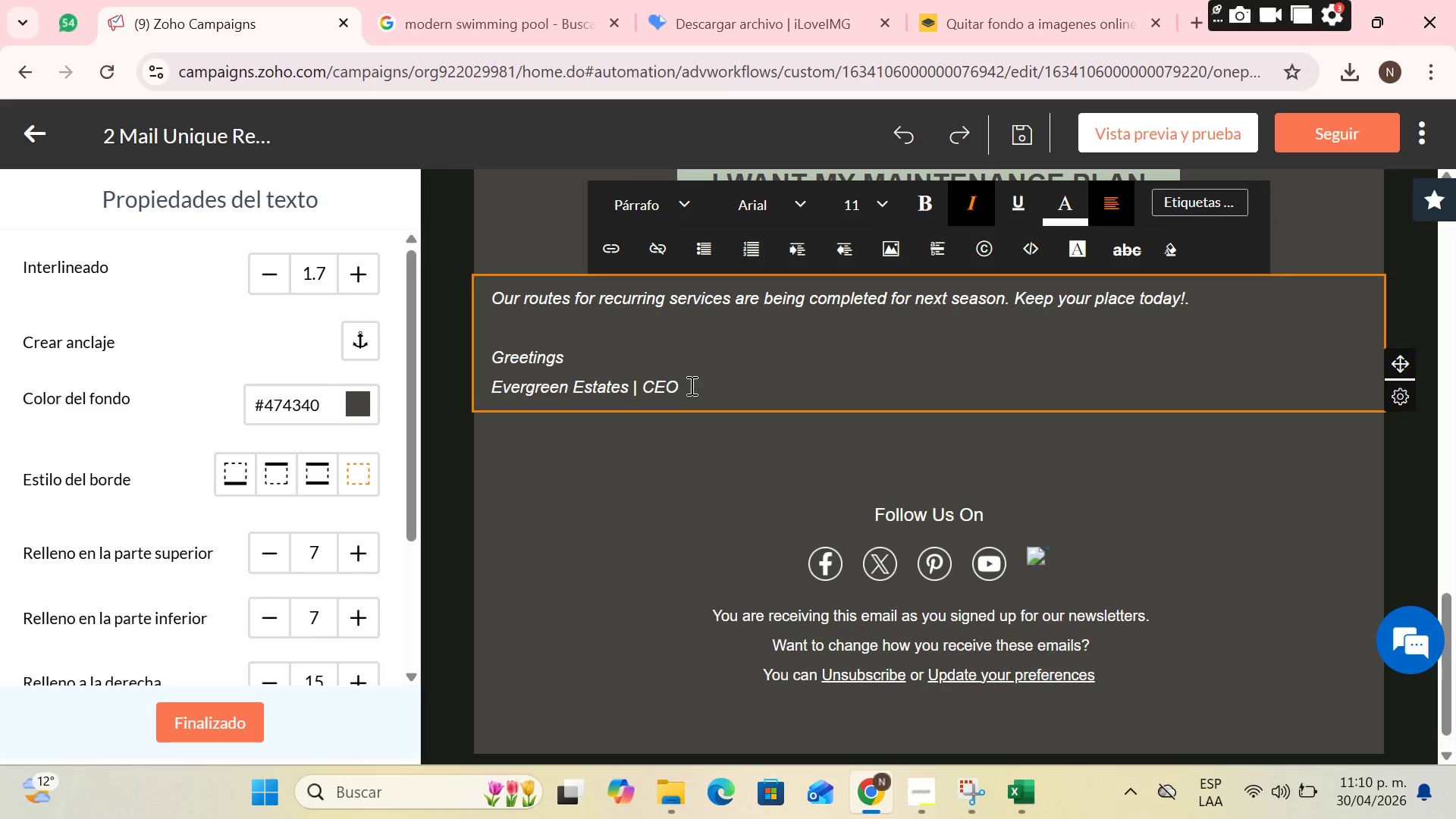 
scroll: coordinate [886, 439], scroll_direction: down, amount: 2.0
 